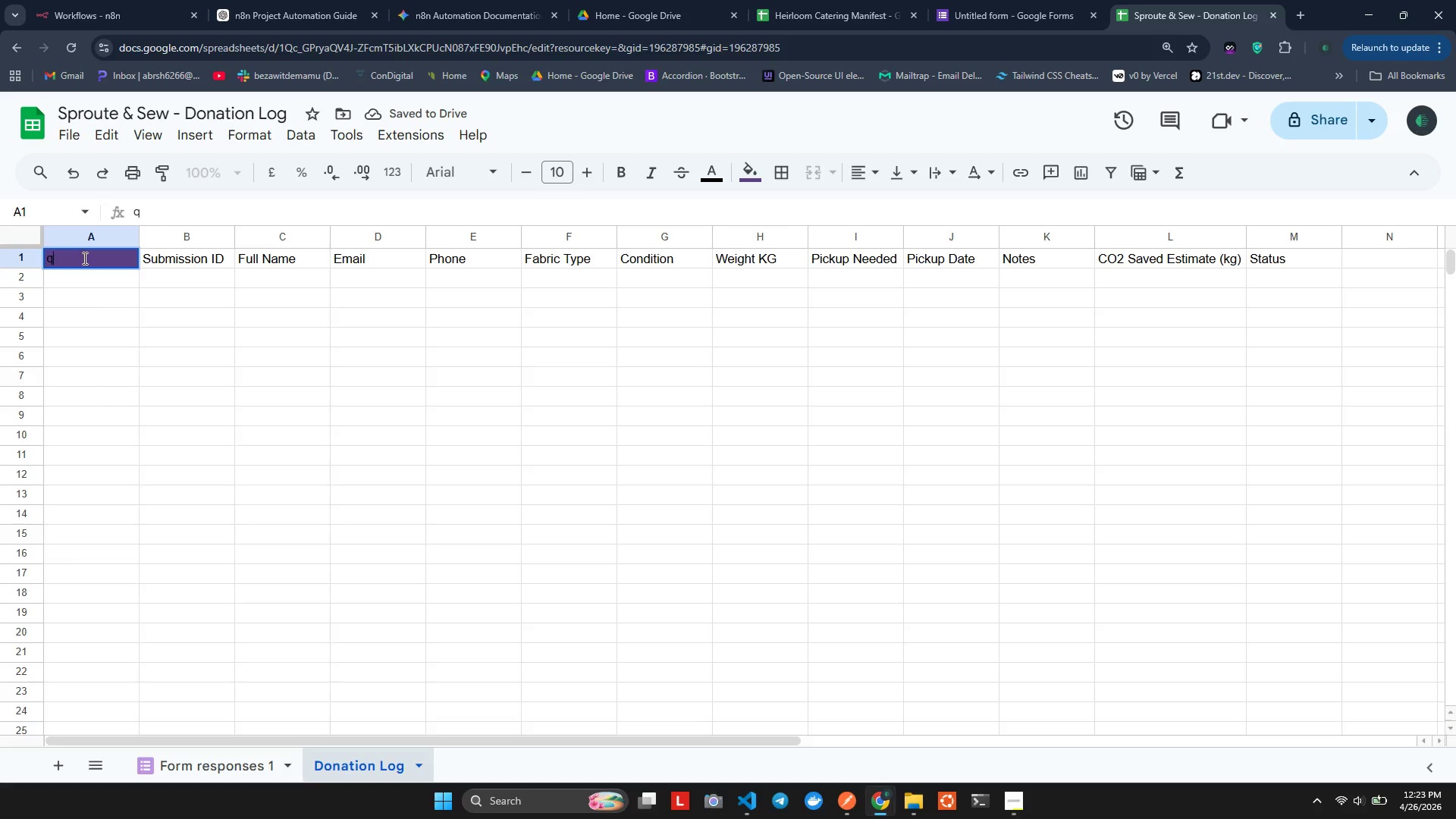 
double_click([83, 258])
 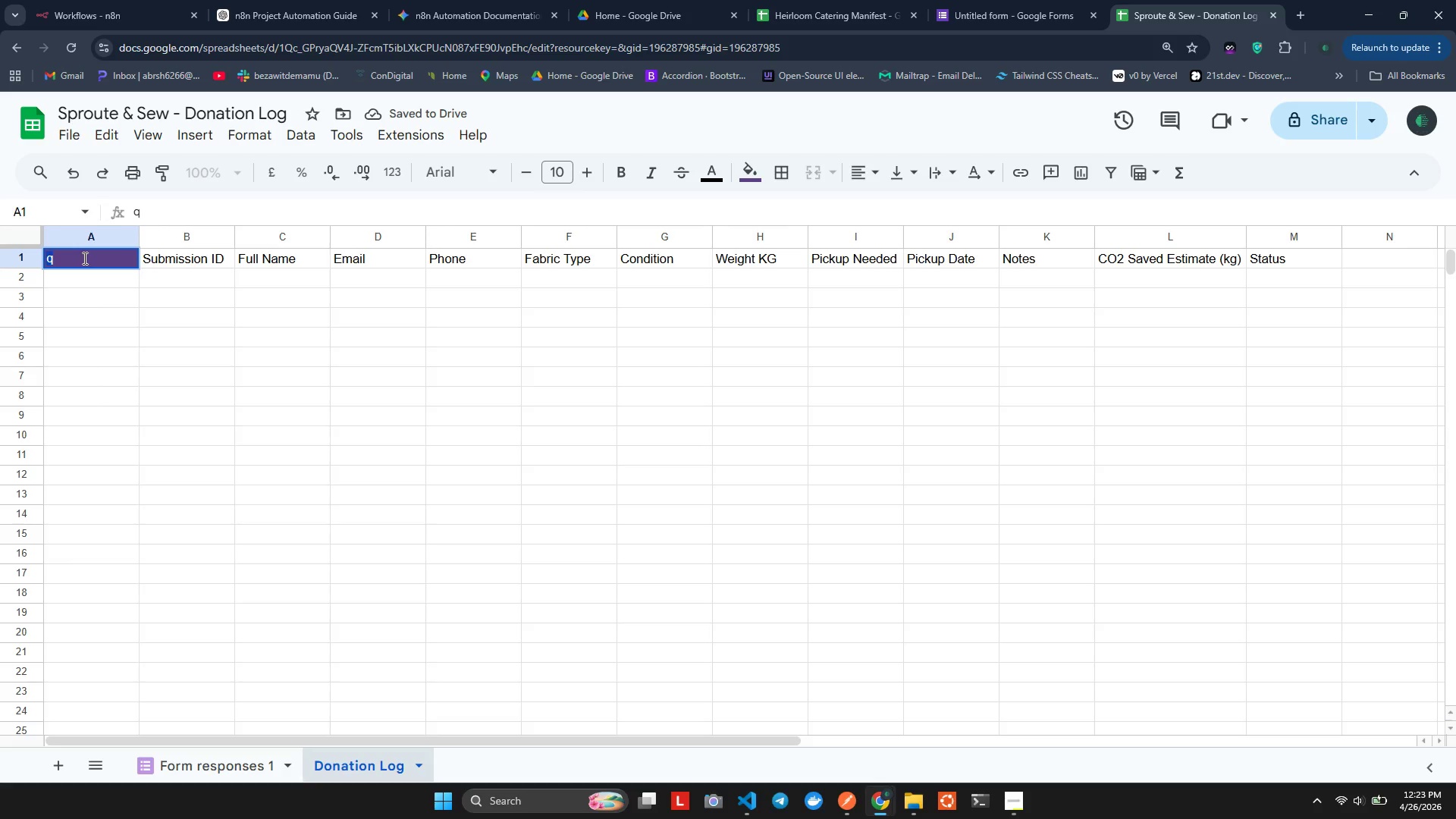 
triple_click([83, 258])
 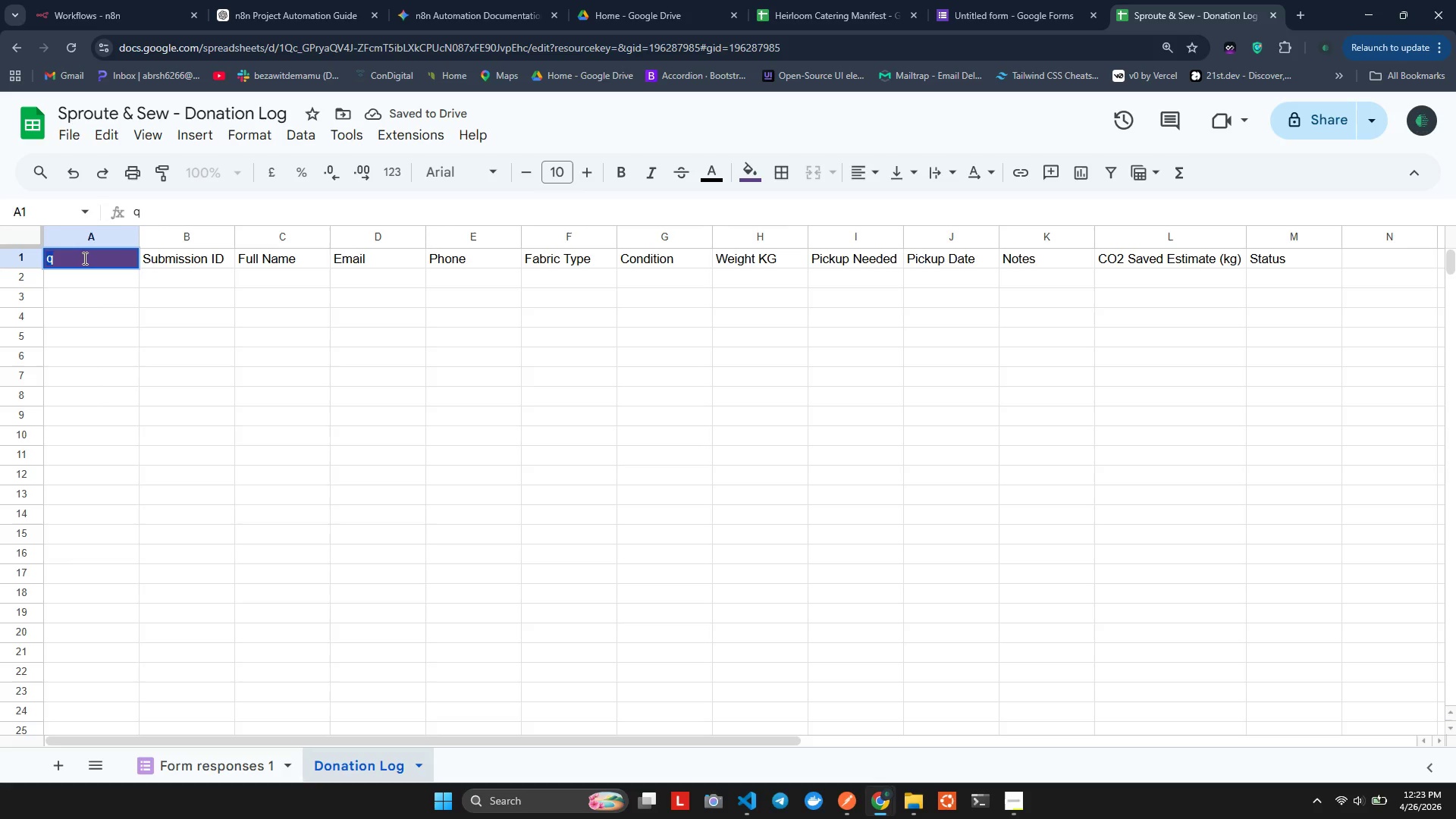 
triple_click([83, 258])
 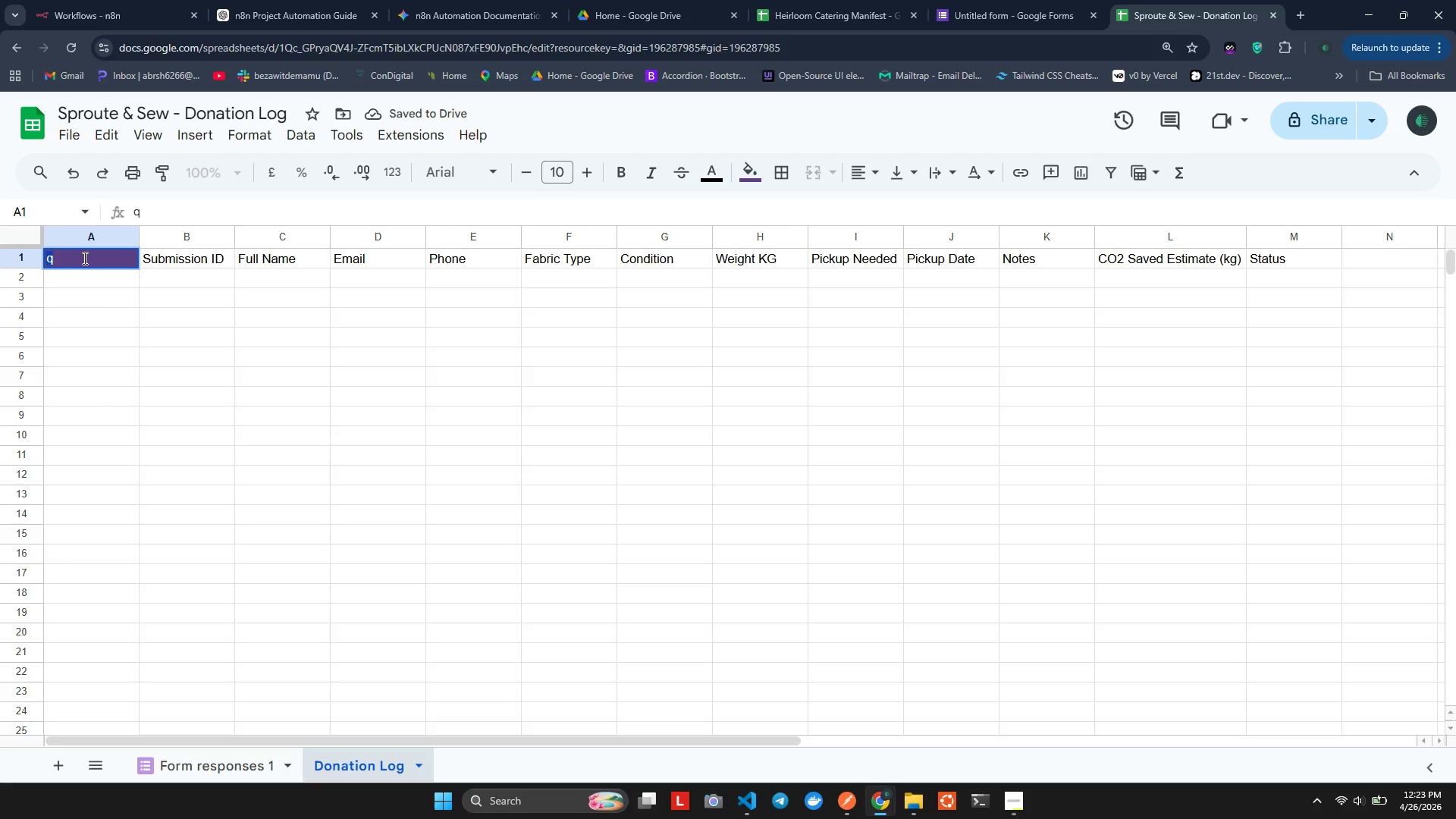 
triple_click([83, 258])
 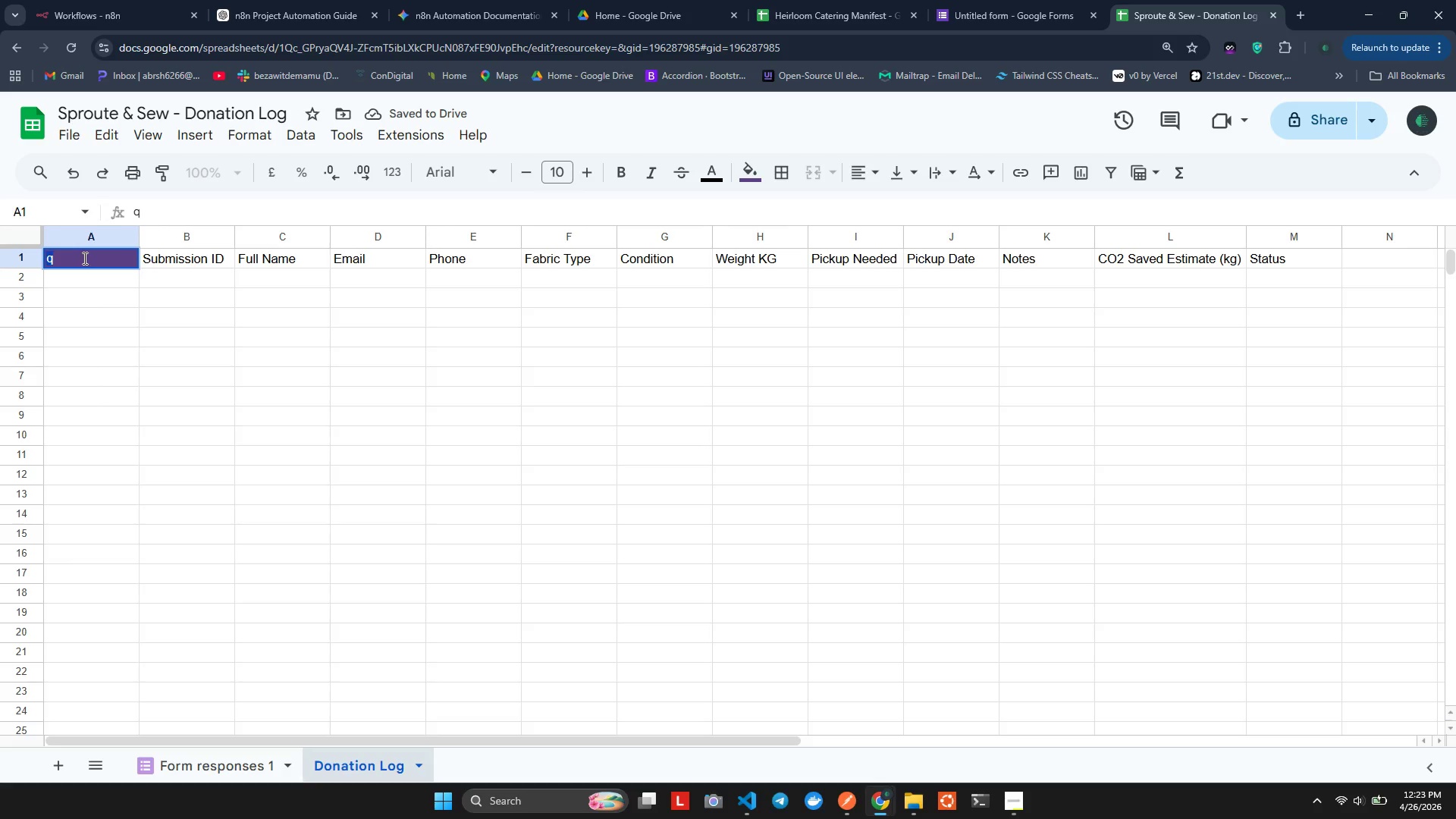 
triple_click([83, 258])
 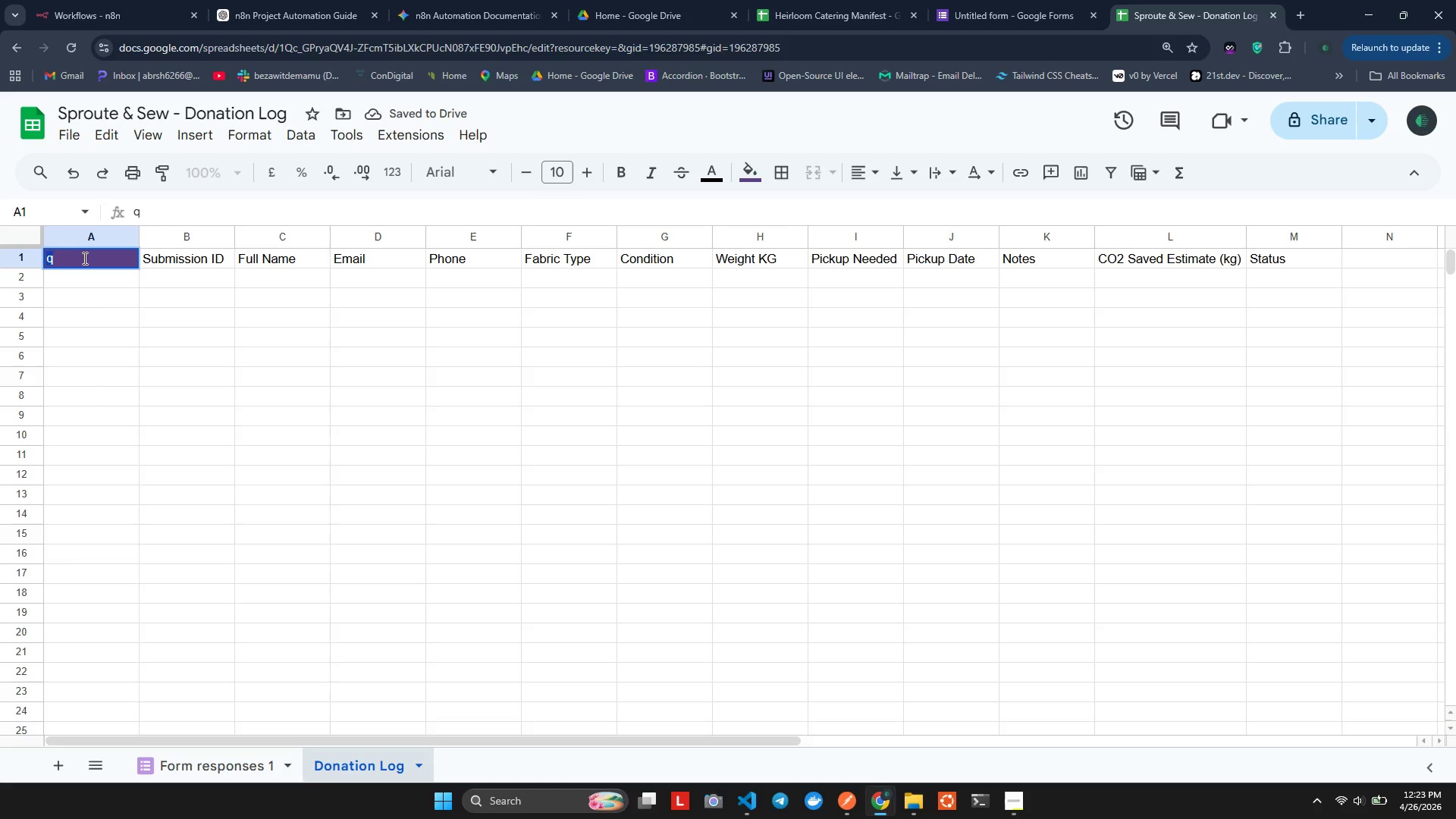 
triple_click([83, 258])
 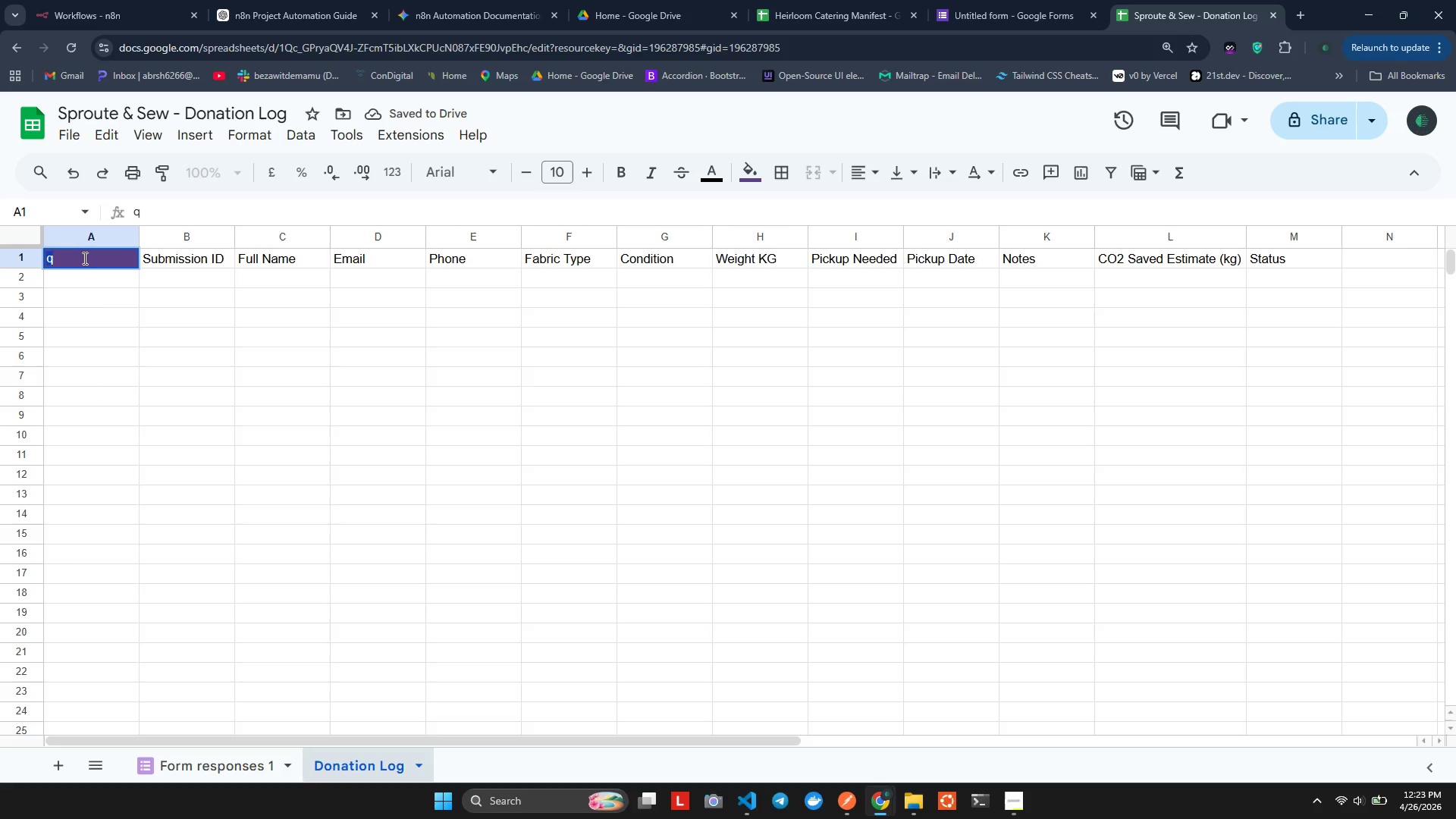 
triple_click([83, 258])
 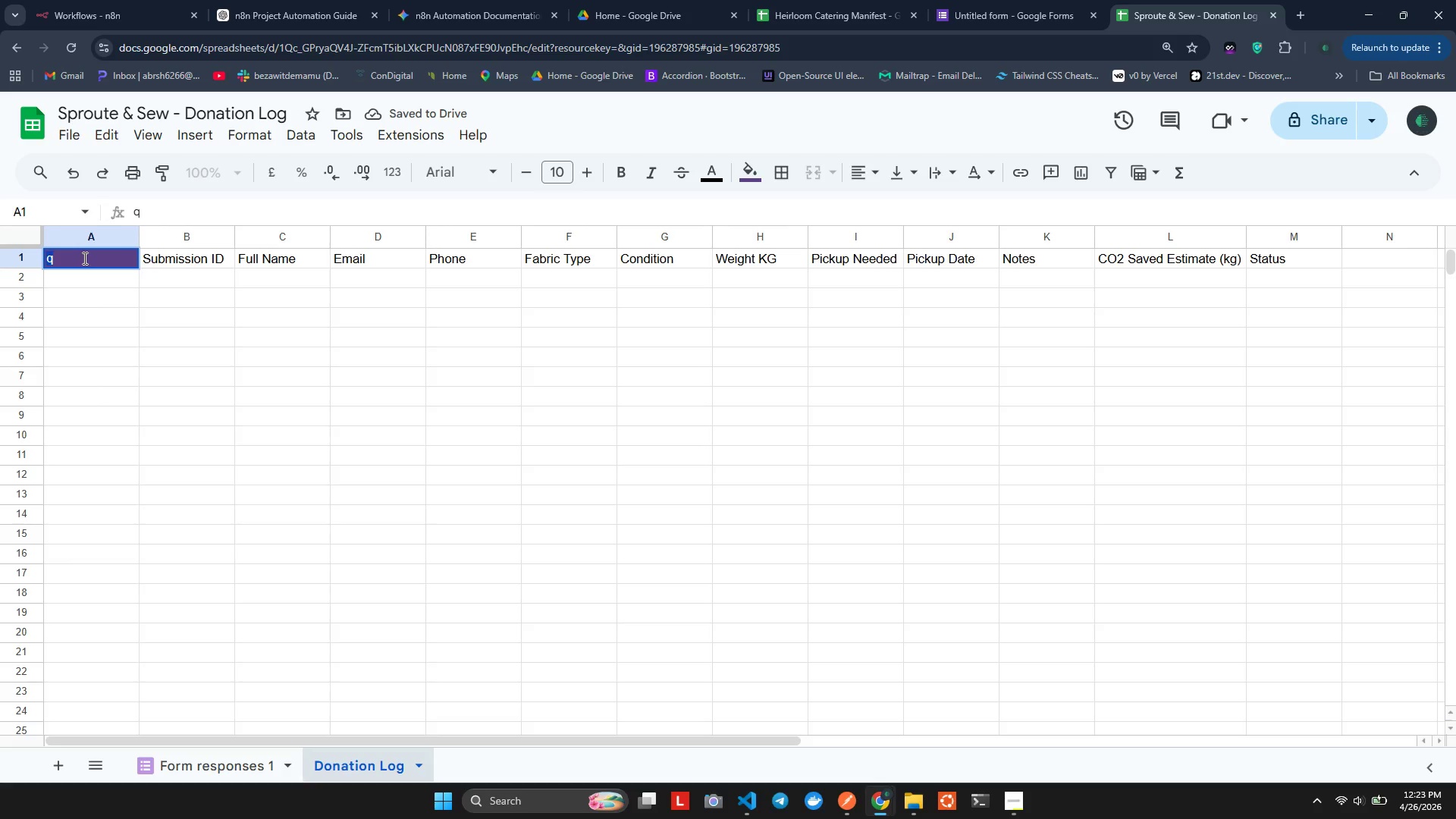 
triple_click([83, 258])
 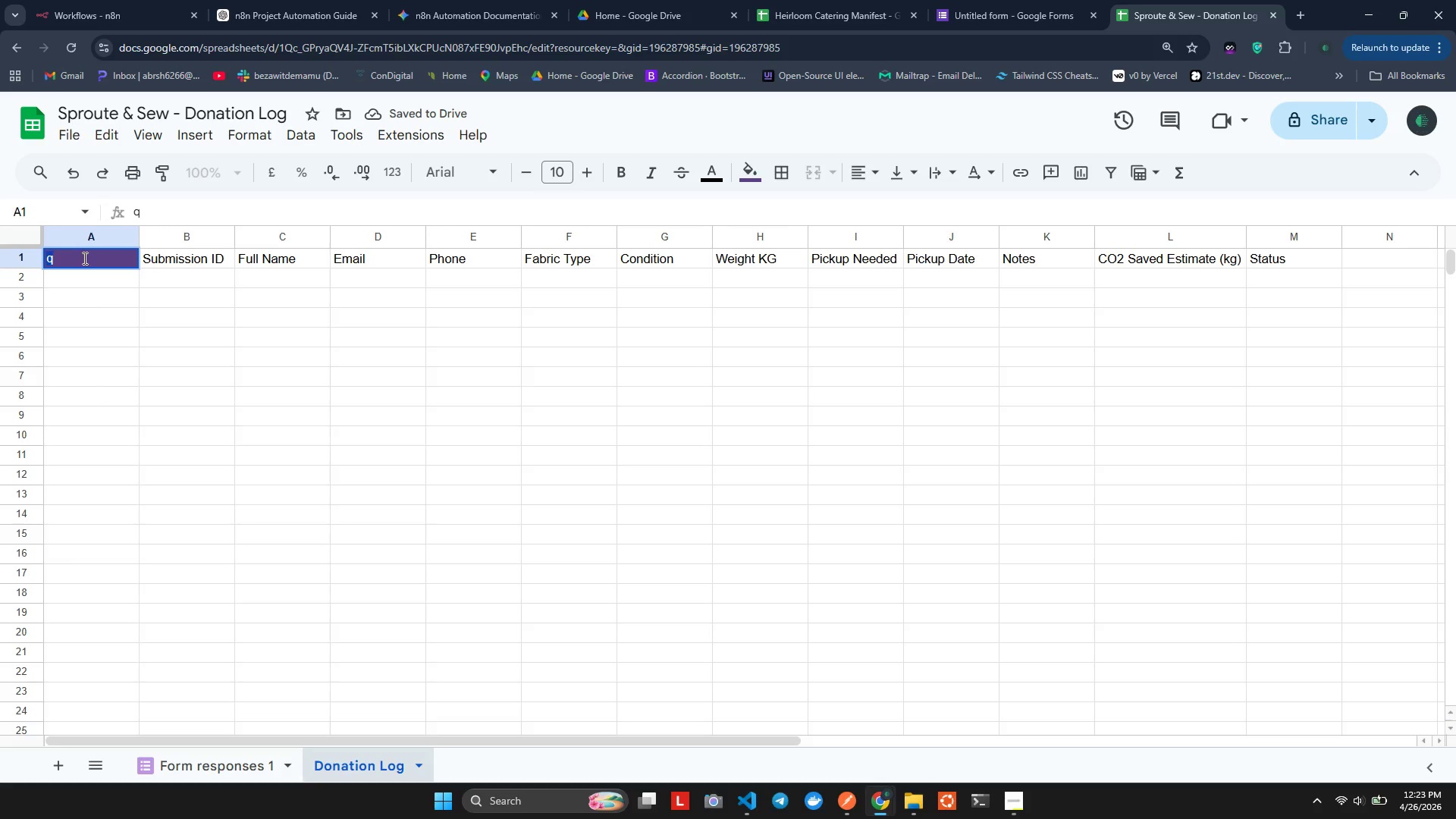 
triple_click([83, 258])
 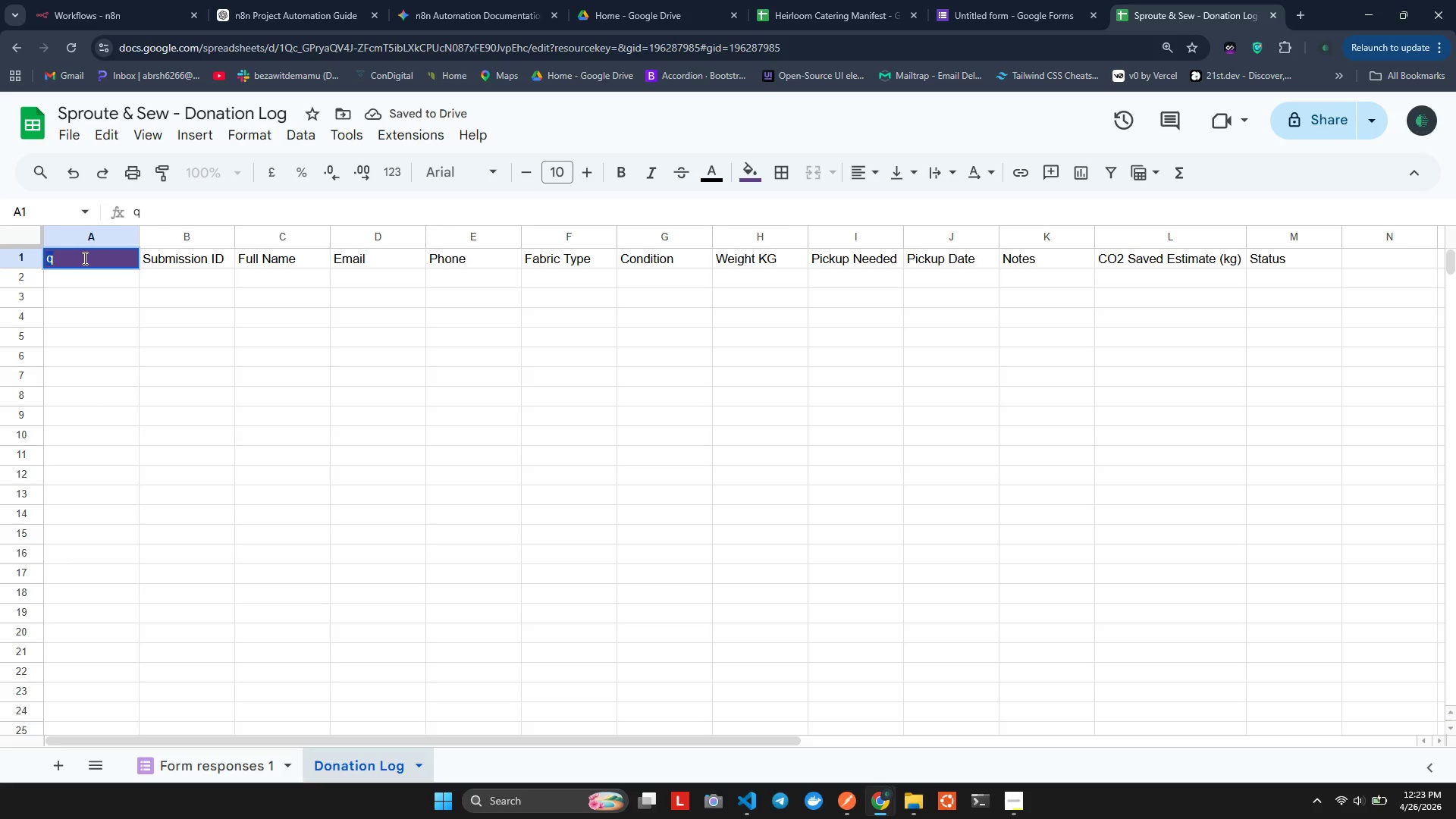 
key(Control+A)
 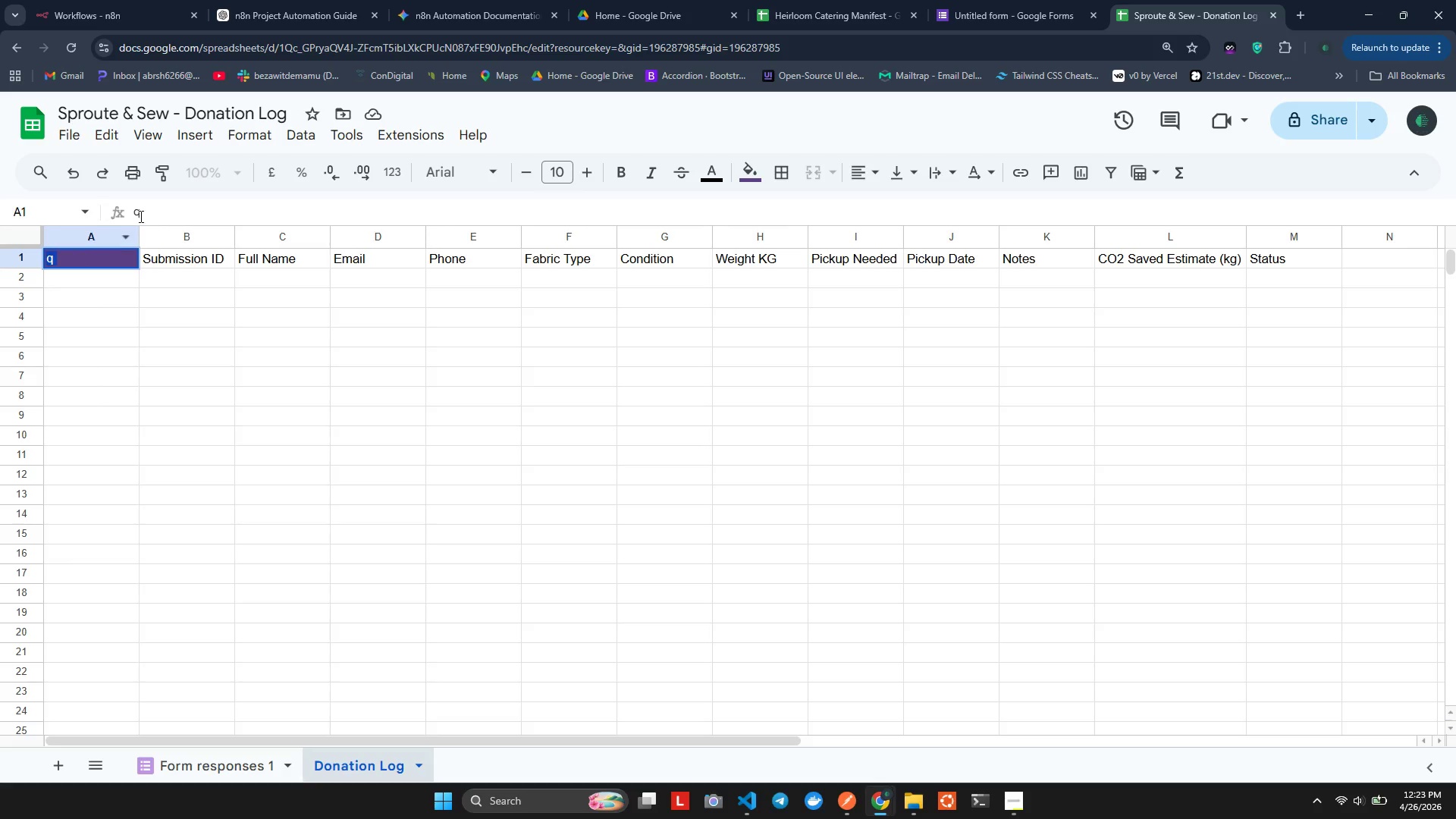 
key(A)
 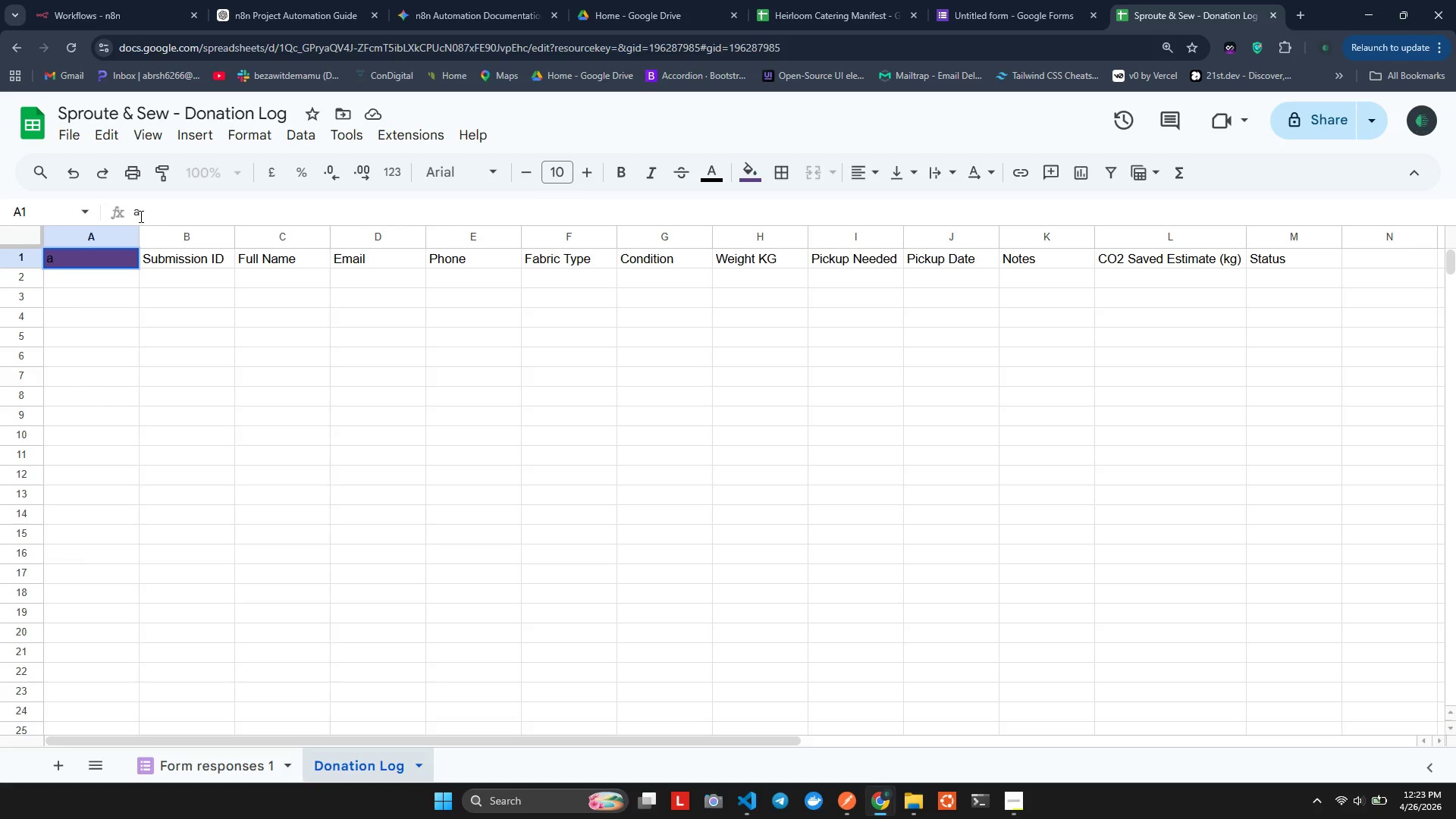 
key(Control+Z)
 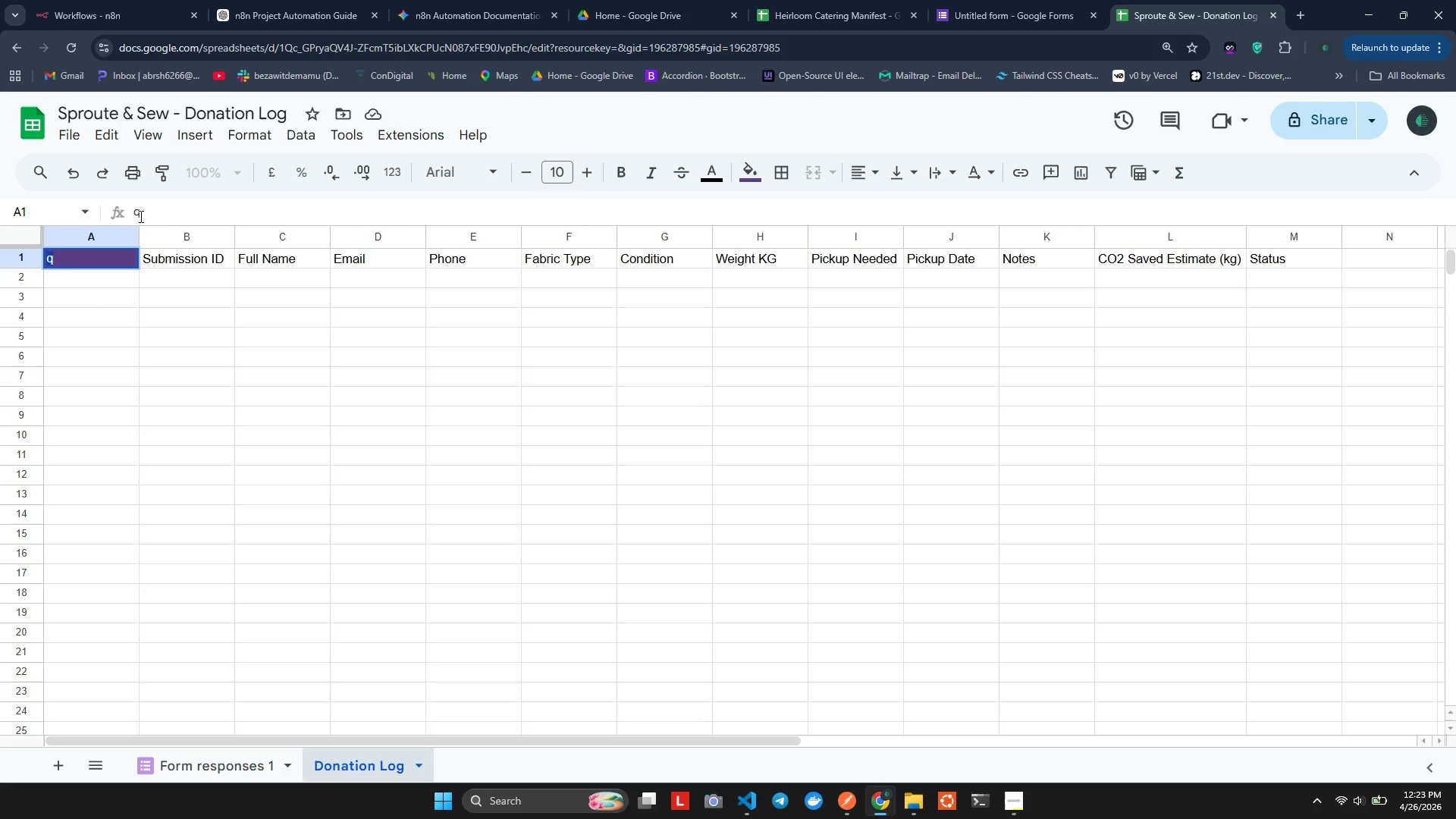 
key(ArrowRight)
 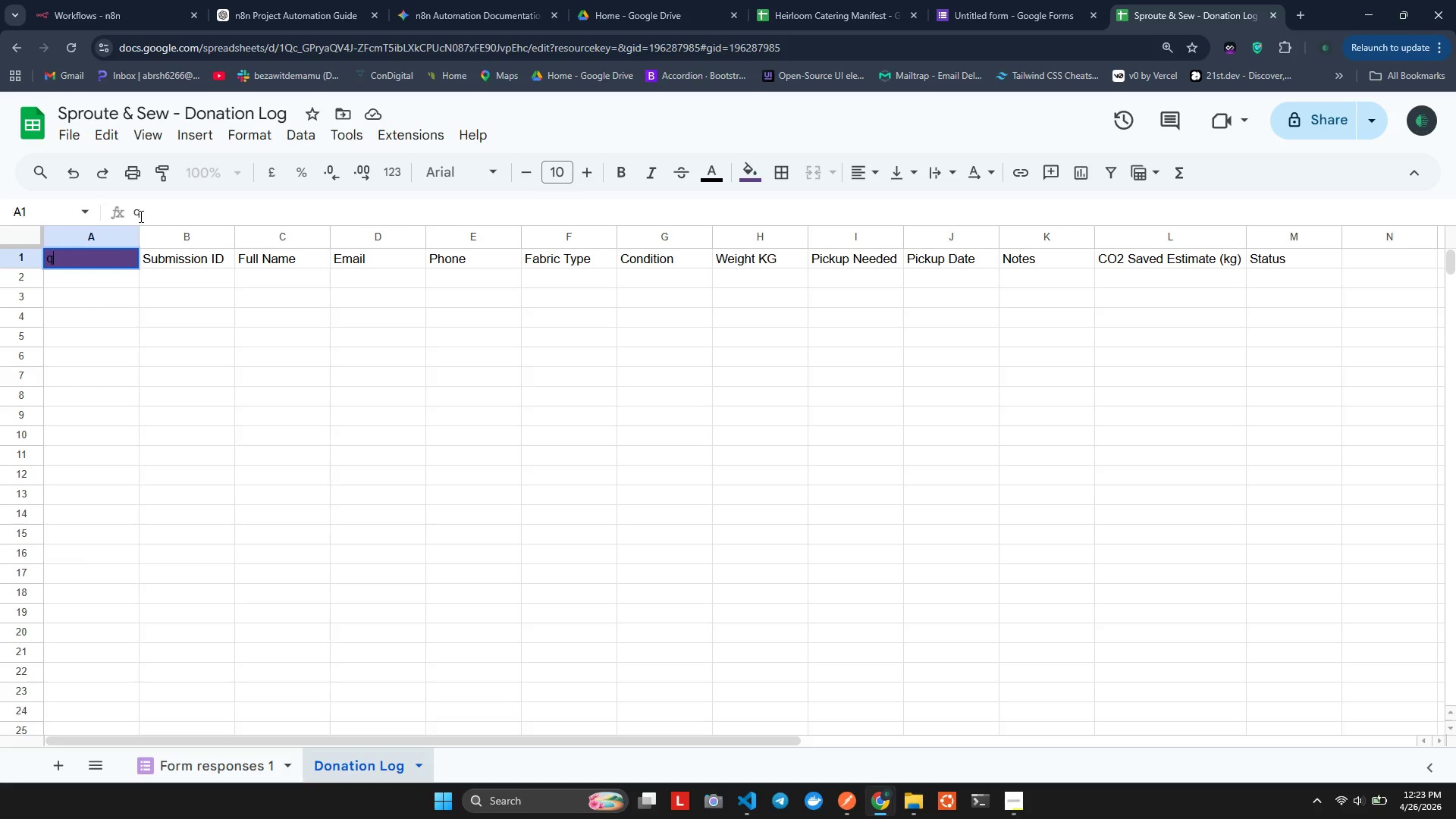 
key(ArrowRight)
 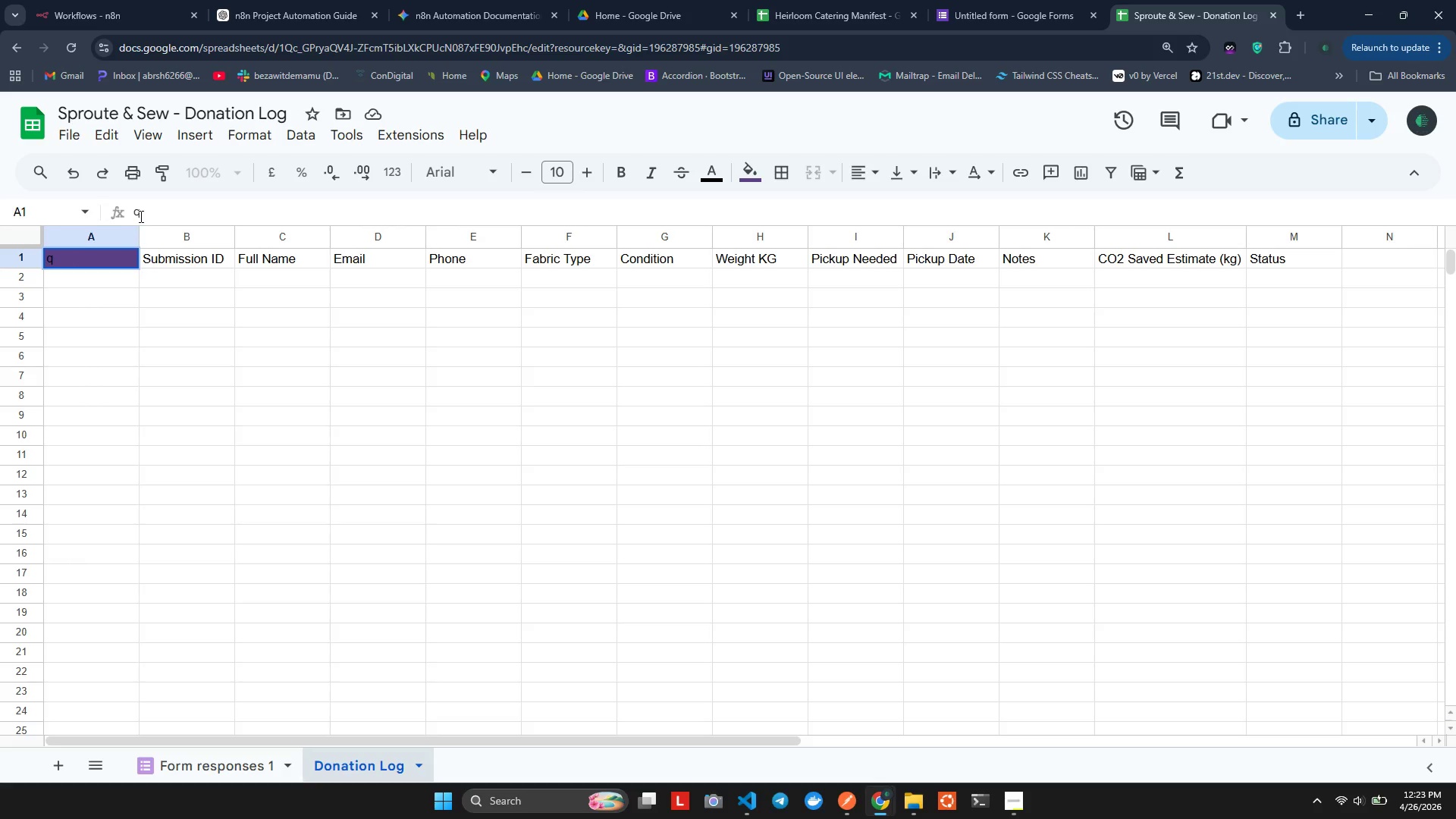 
key(Control+Z)
 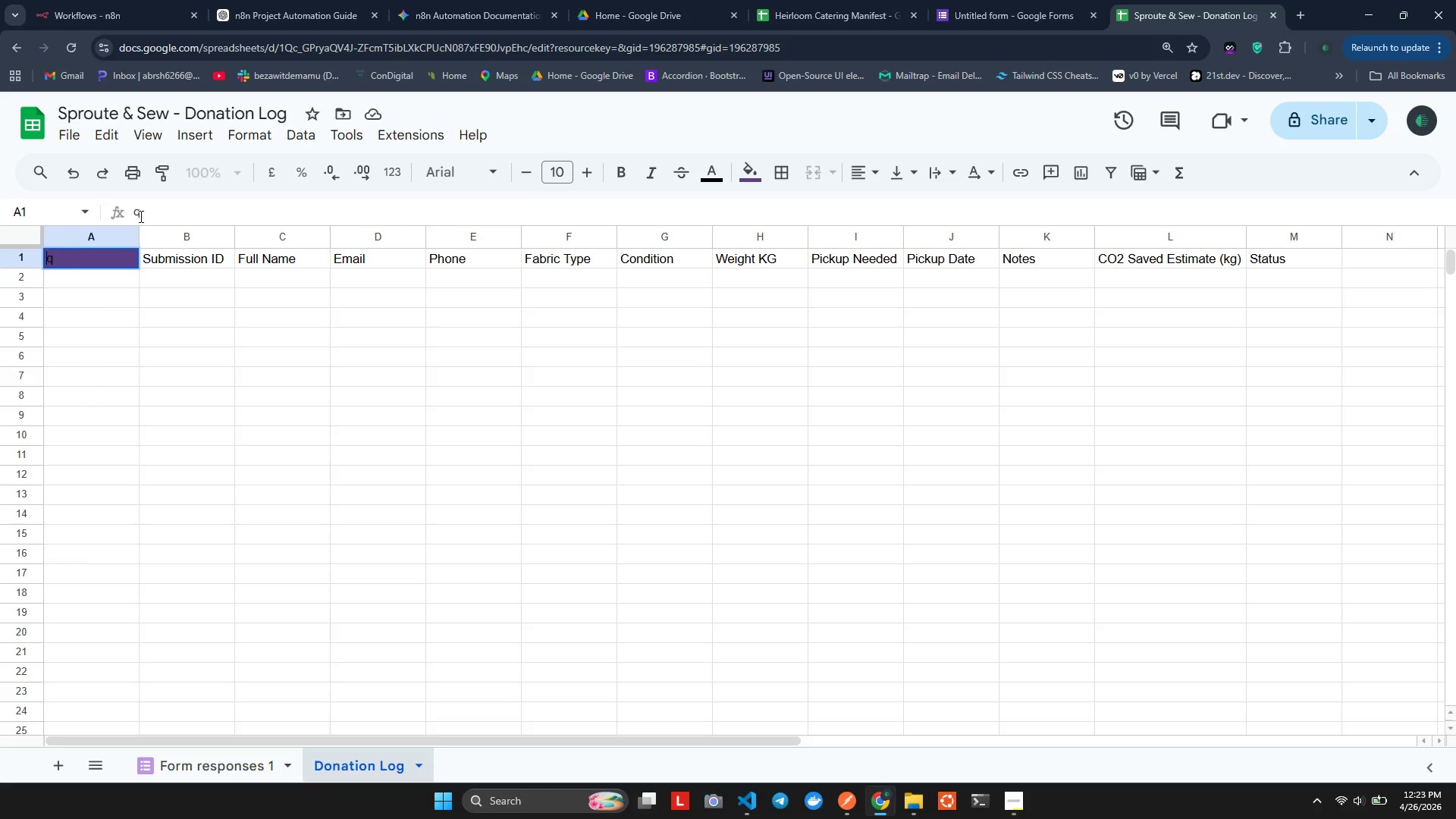 
key(Control+Z)
 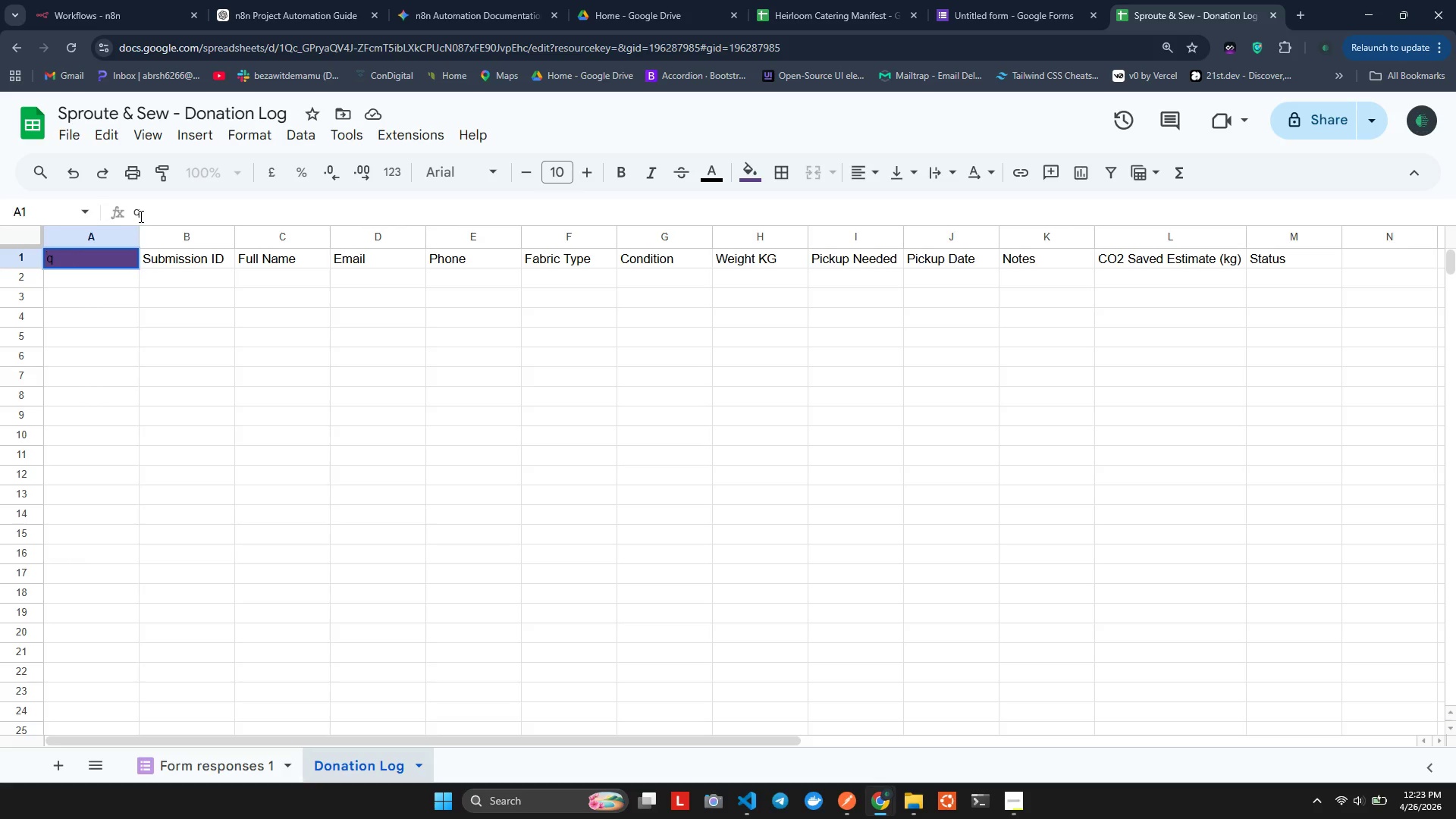 
key(Control+Z)
 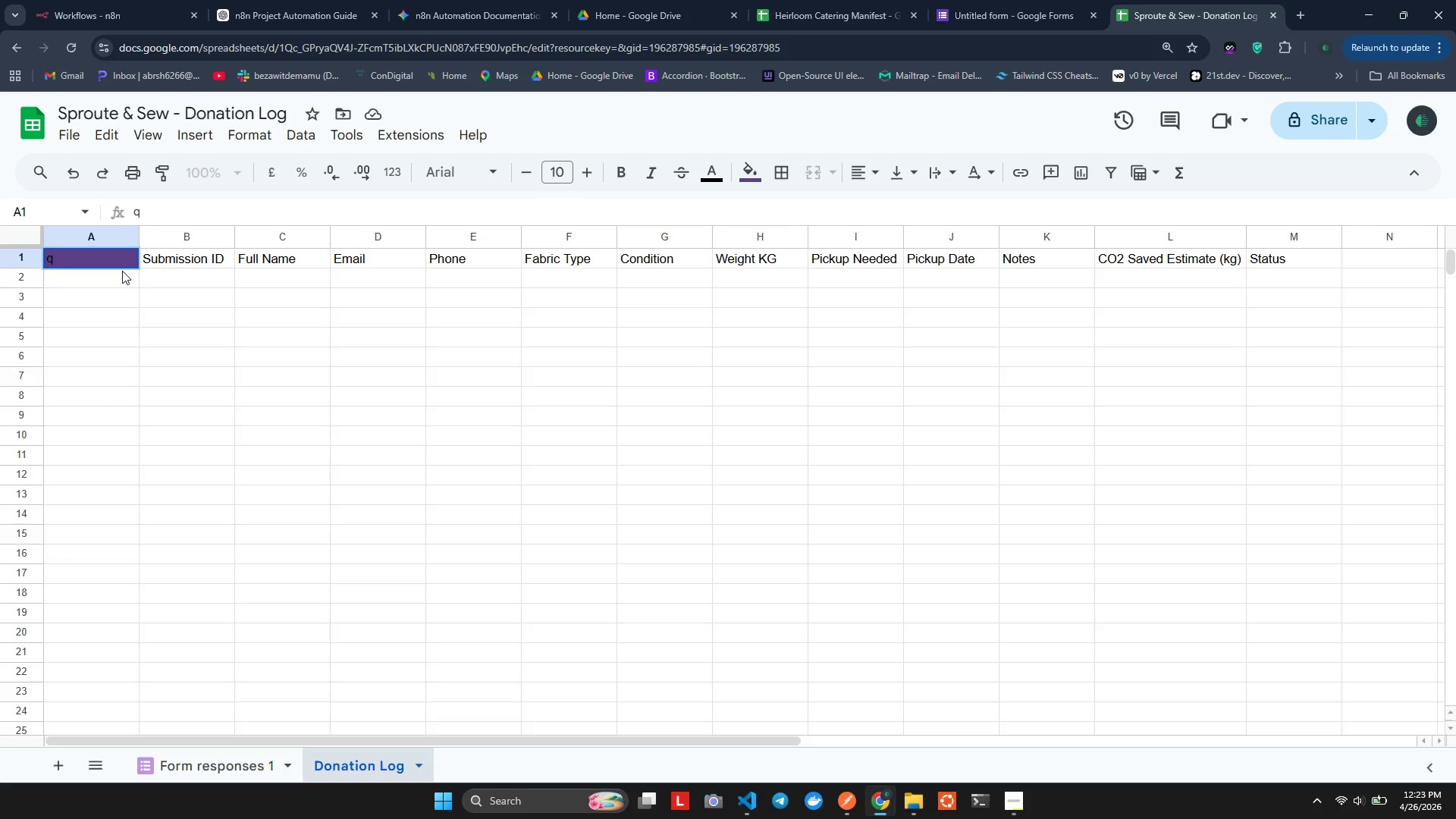 
right_click([122, 271])
 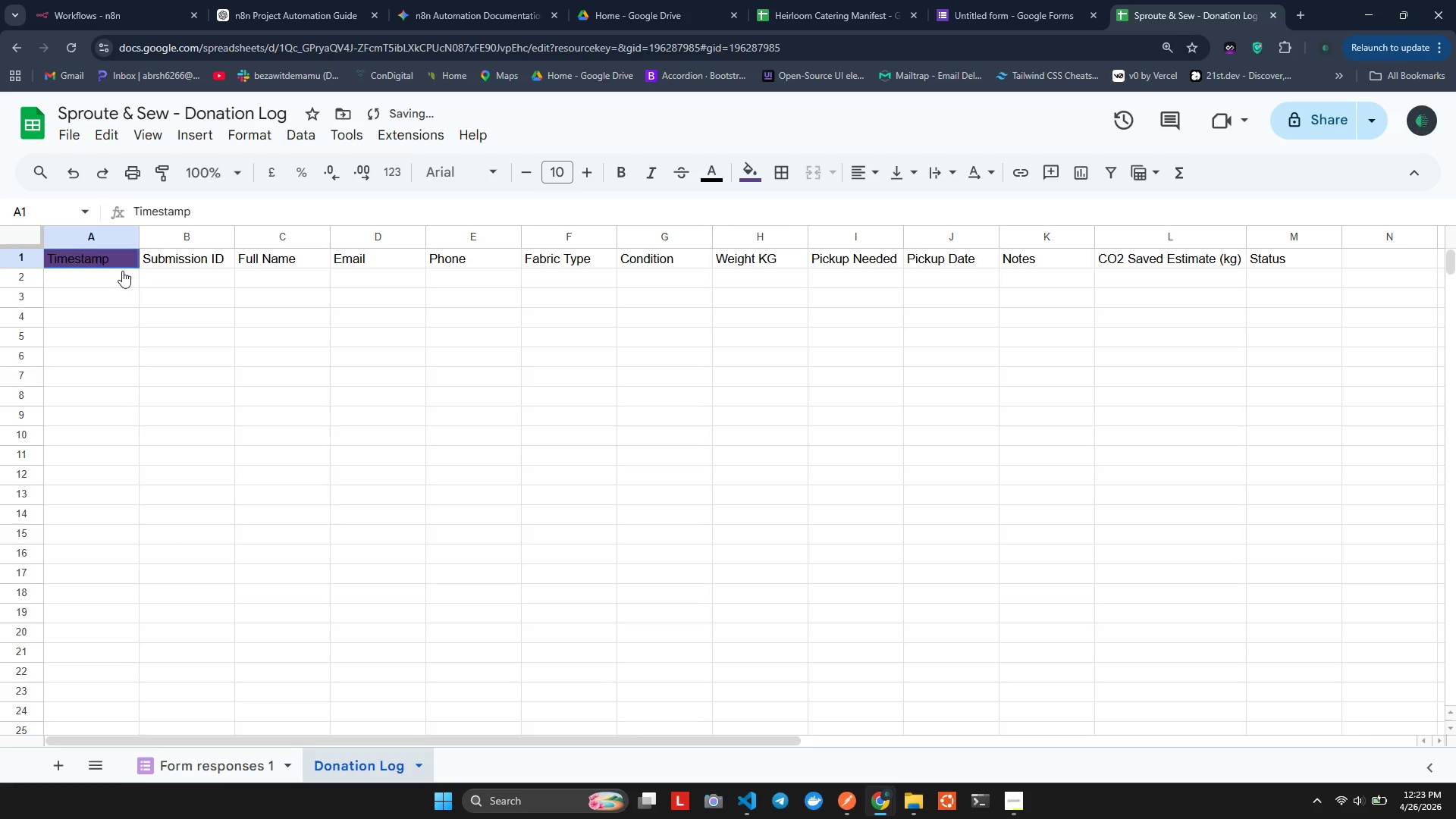 
key(Control+Z)
 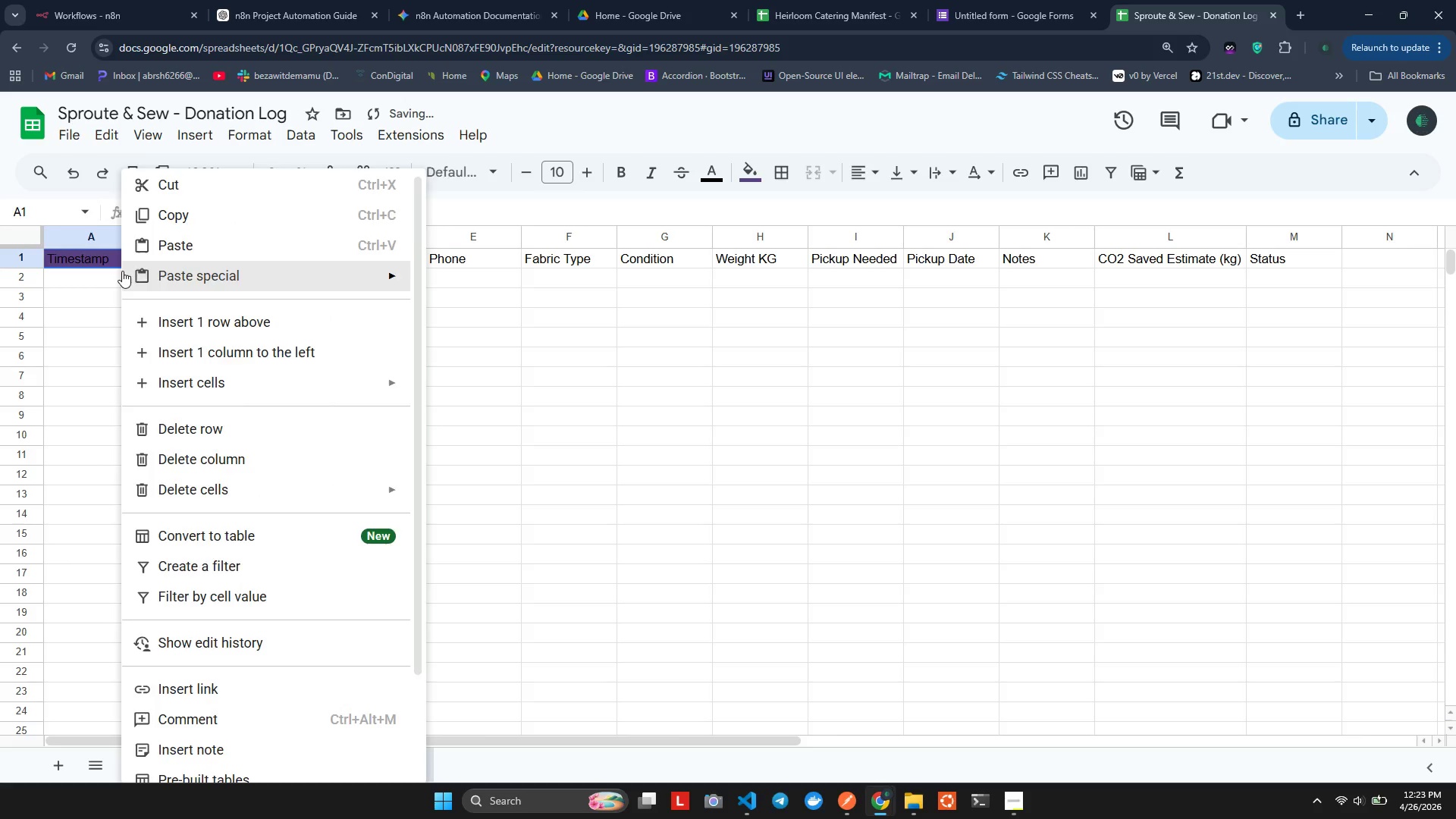 
key(Control+Z)
 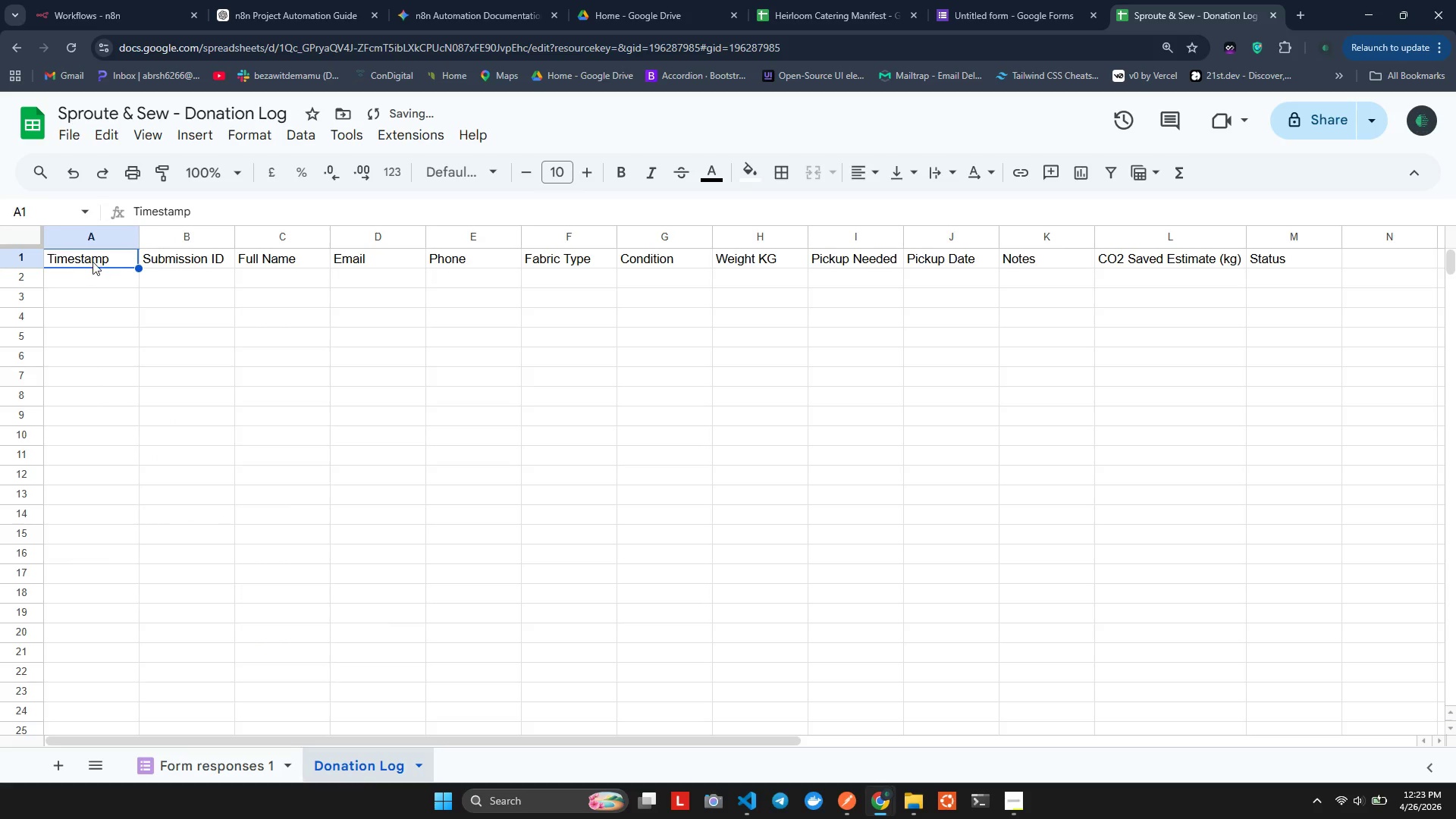 
left_click([92, 261])
 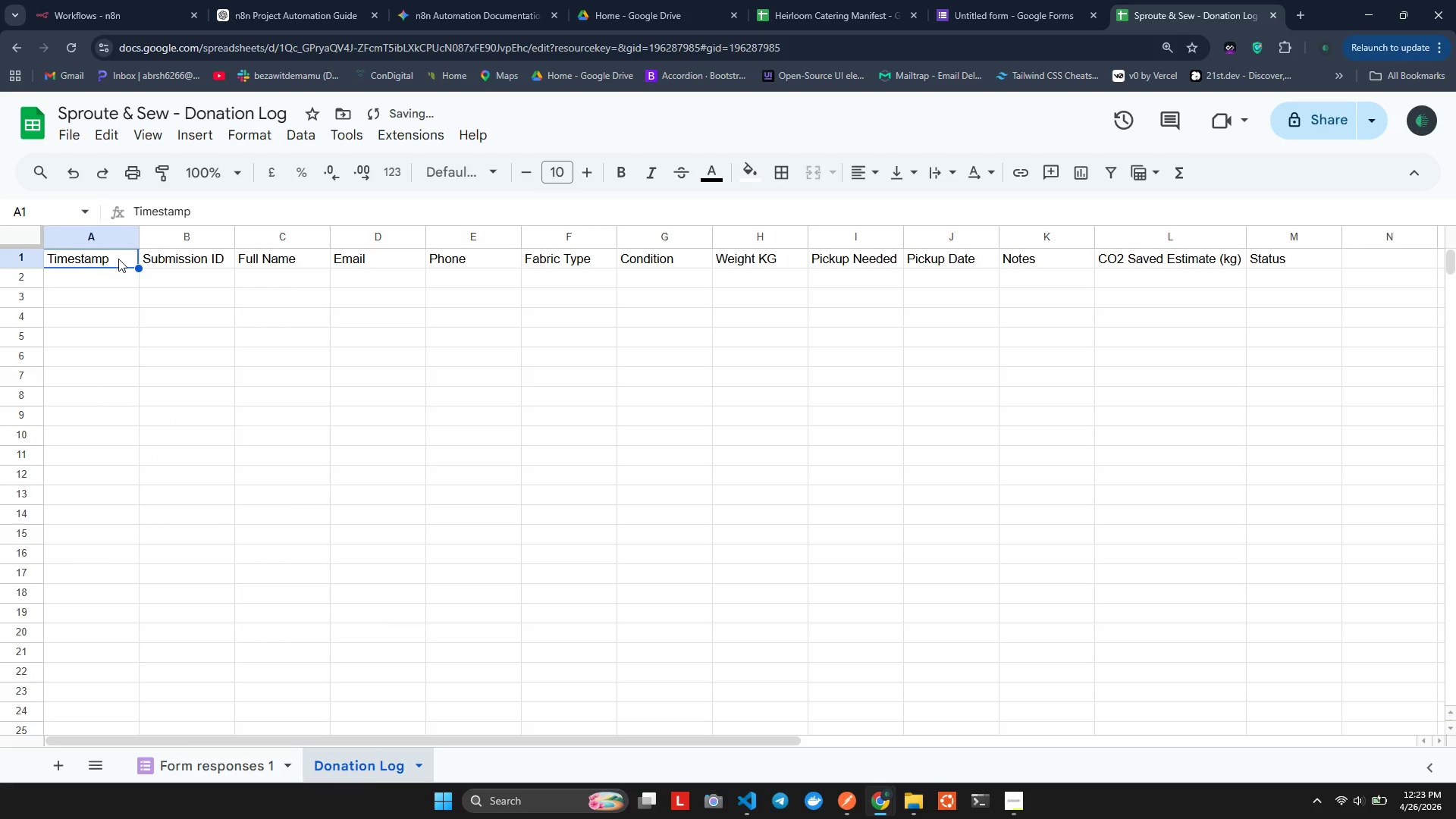 
left_click([118, 259])
 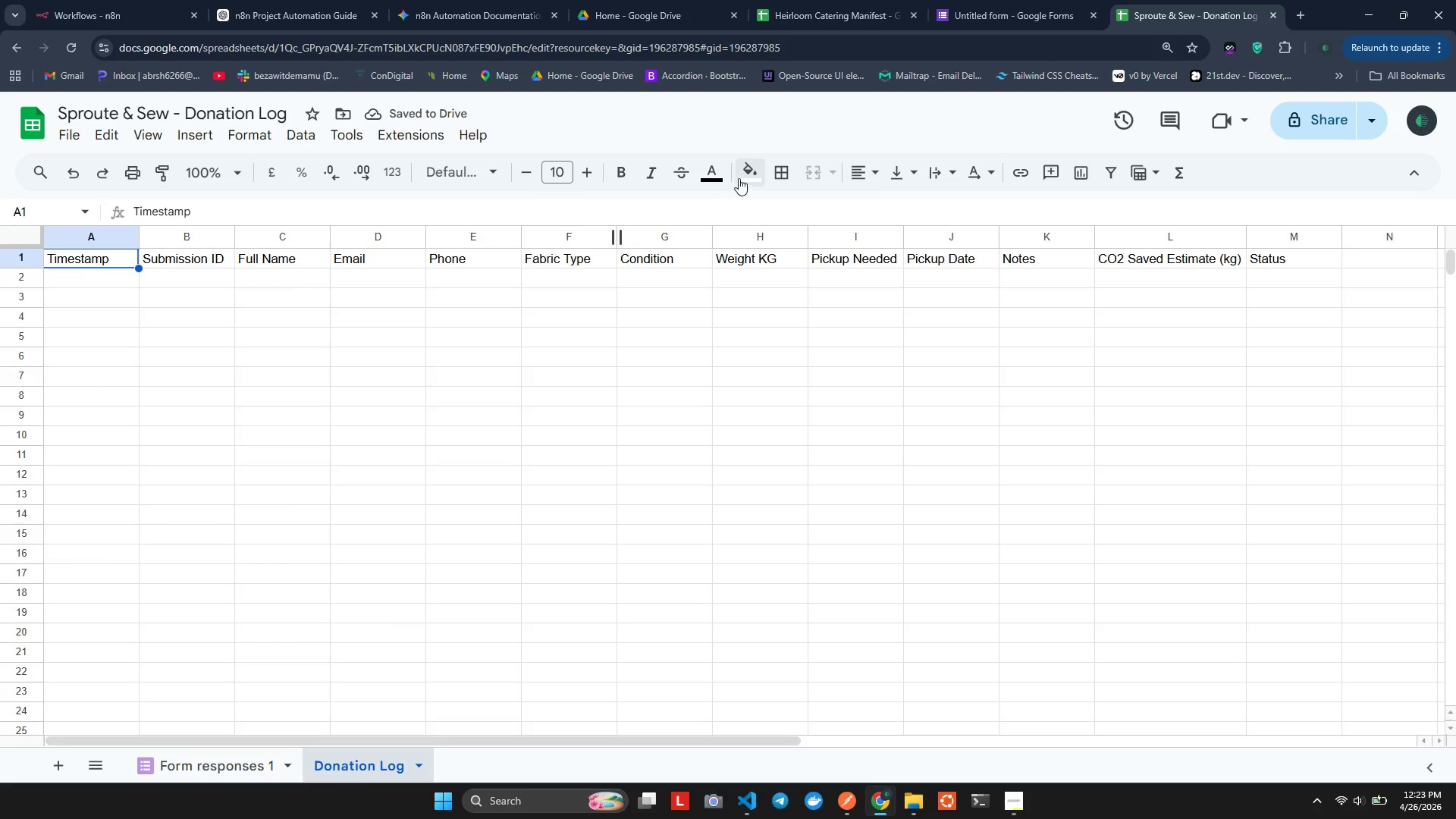 
left_click([754, 174])
 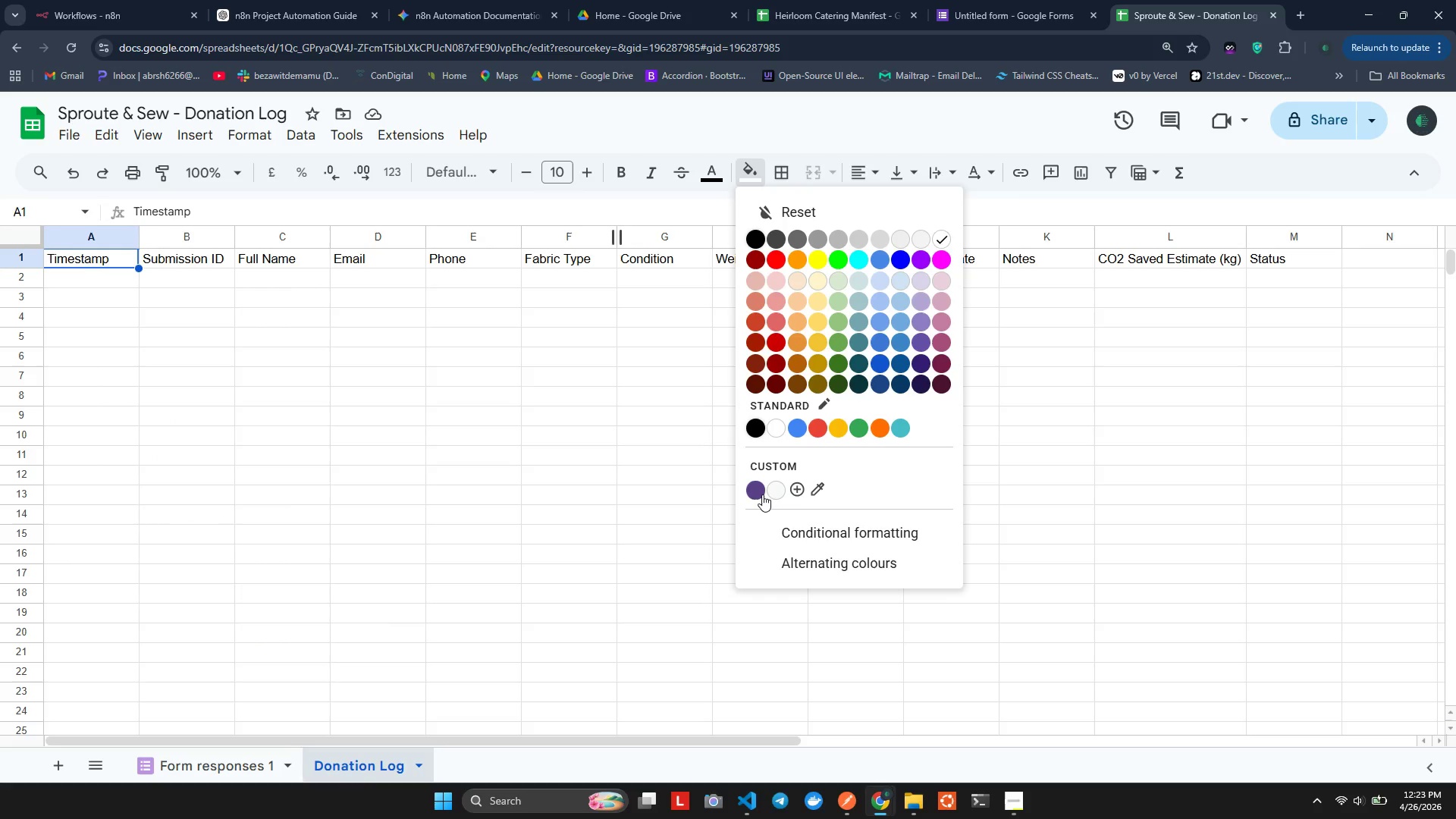 
left_click([761, 491])
 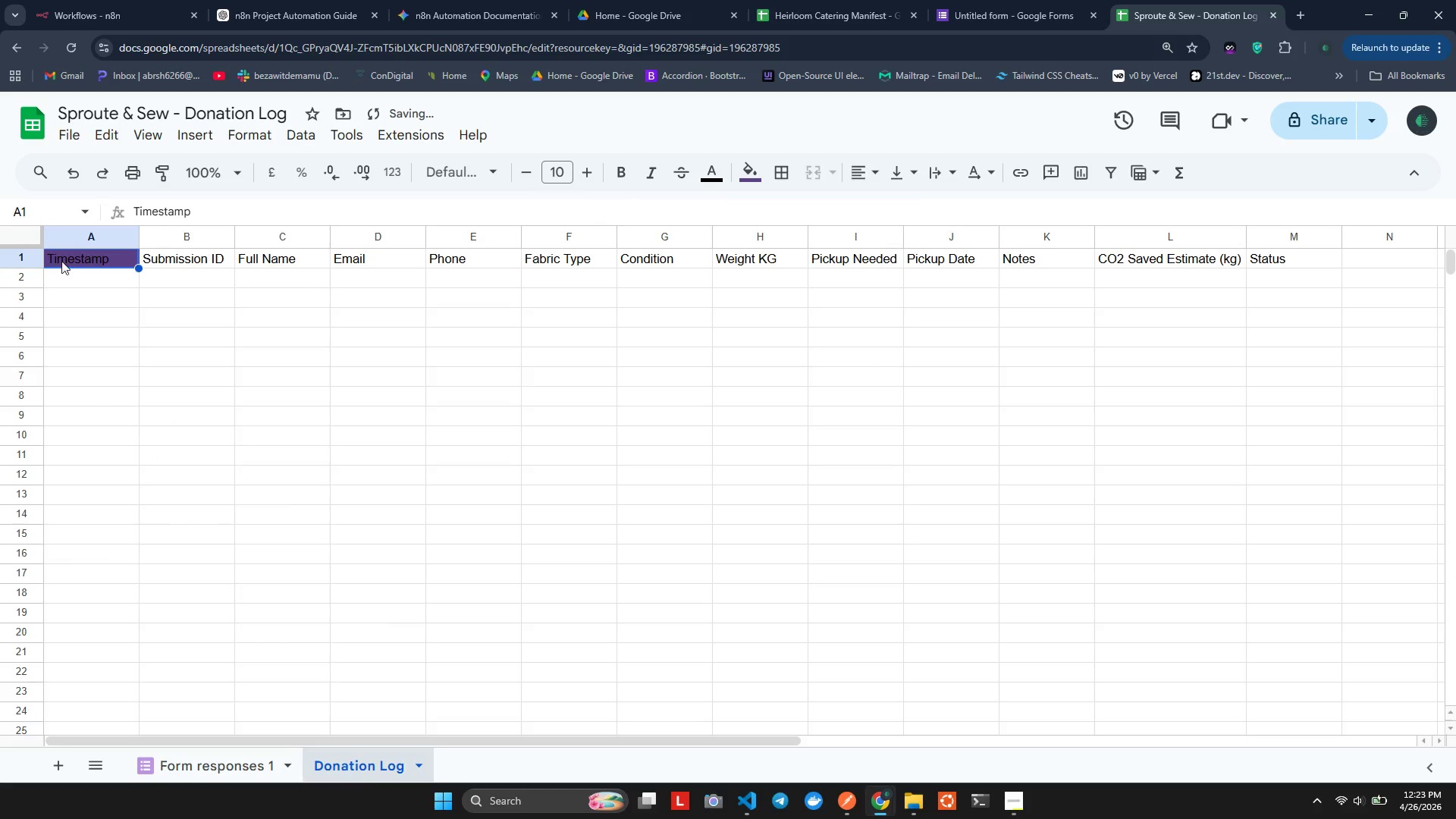 
double_click([62, 261])
 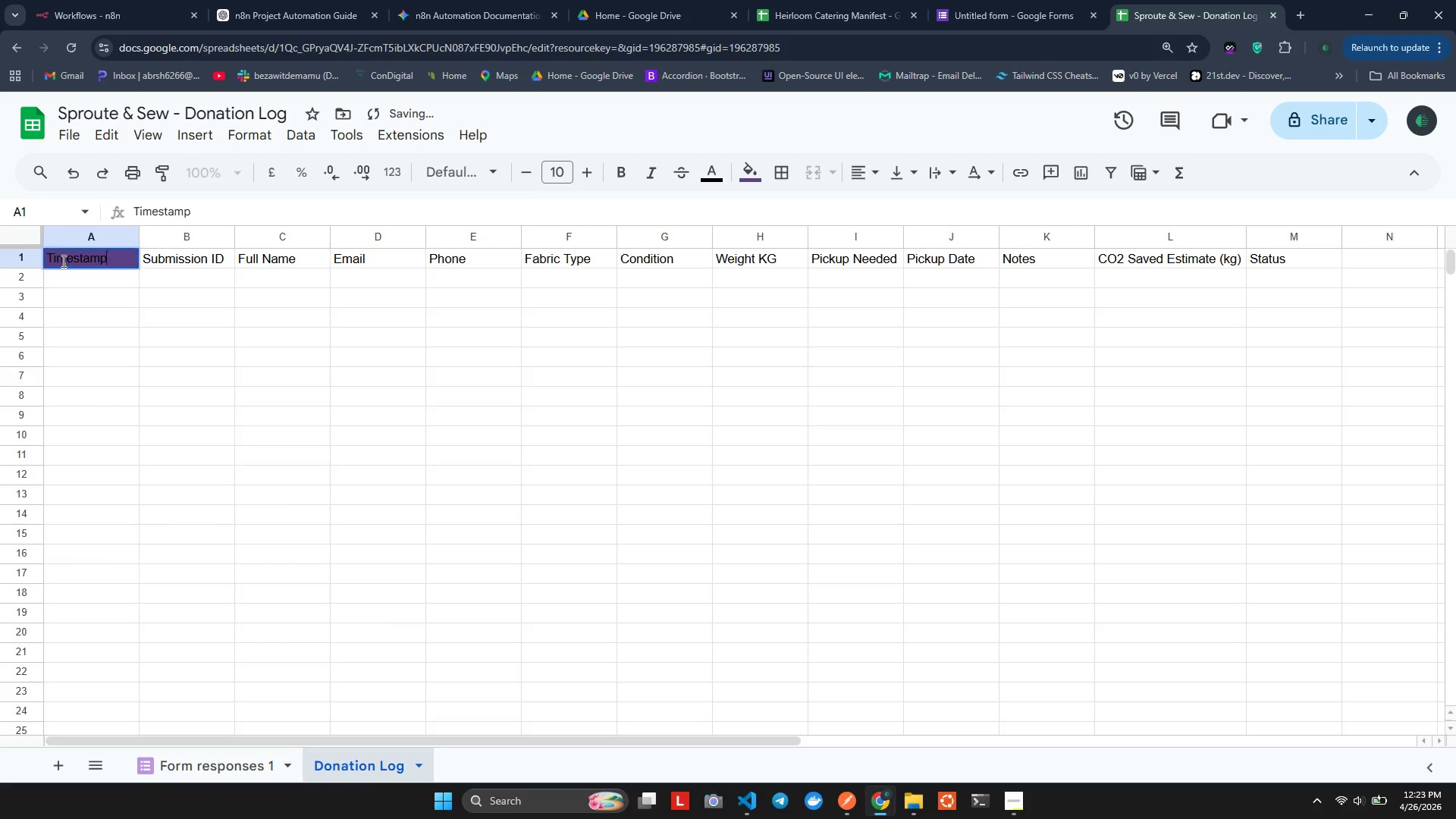 
triple_click([62, 261])
 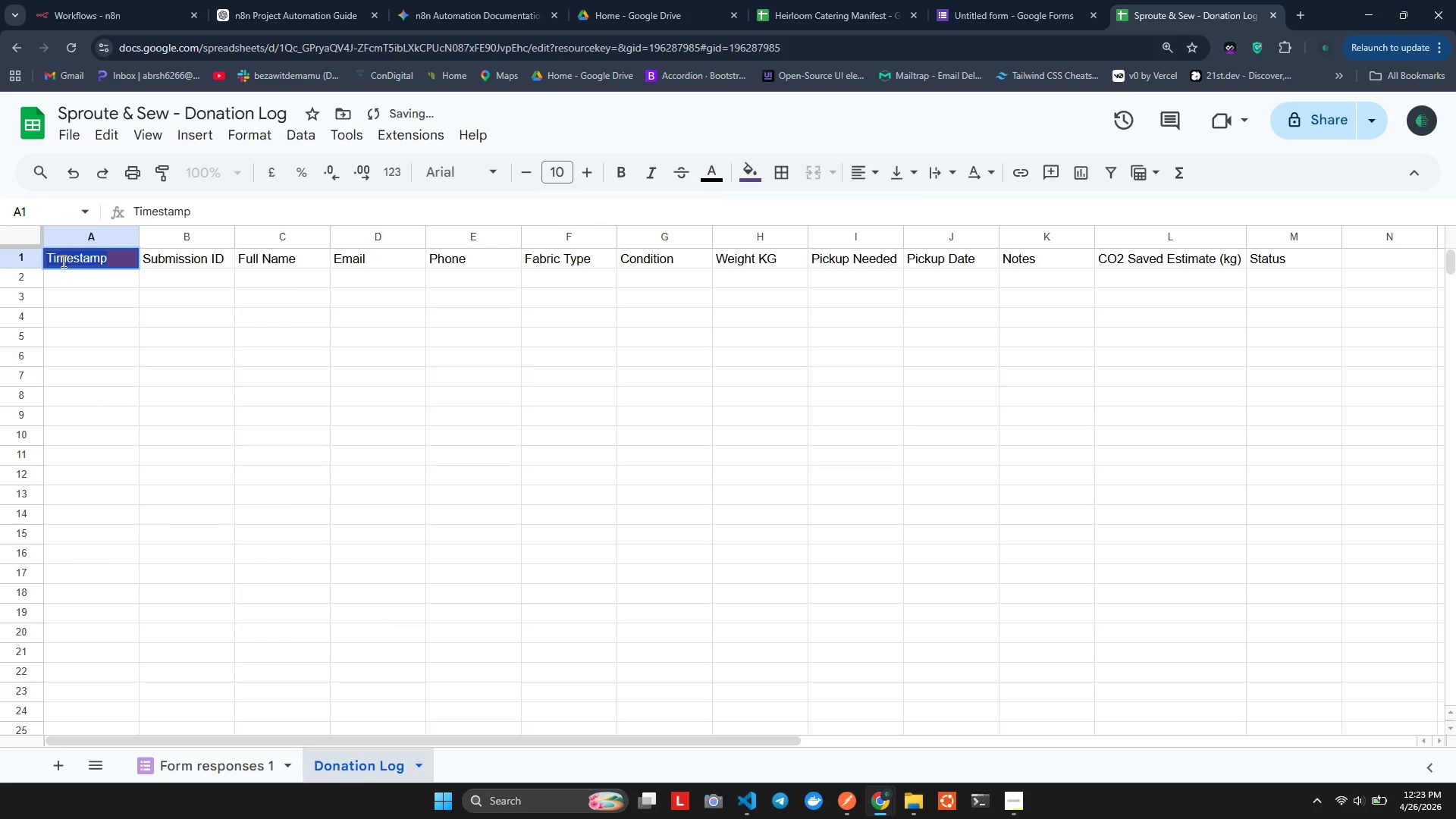 
triple_click([62, 261])
 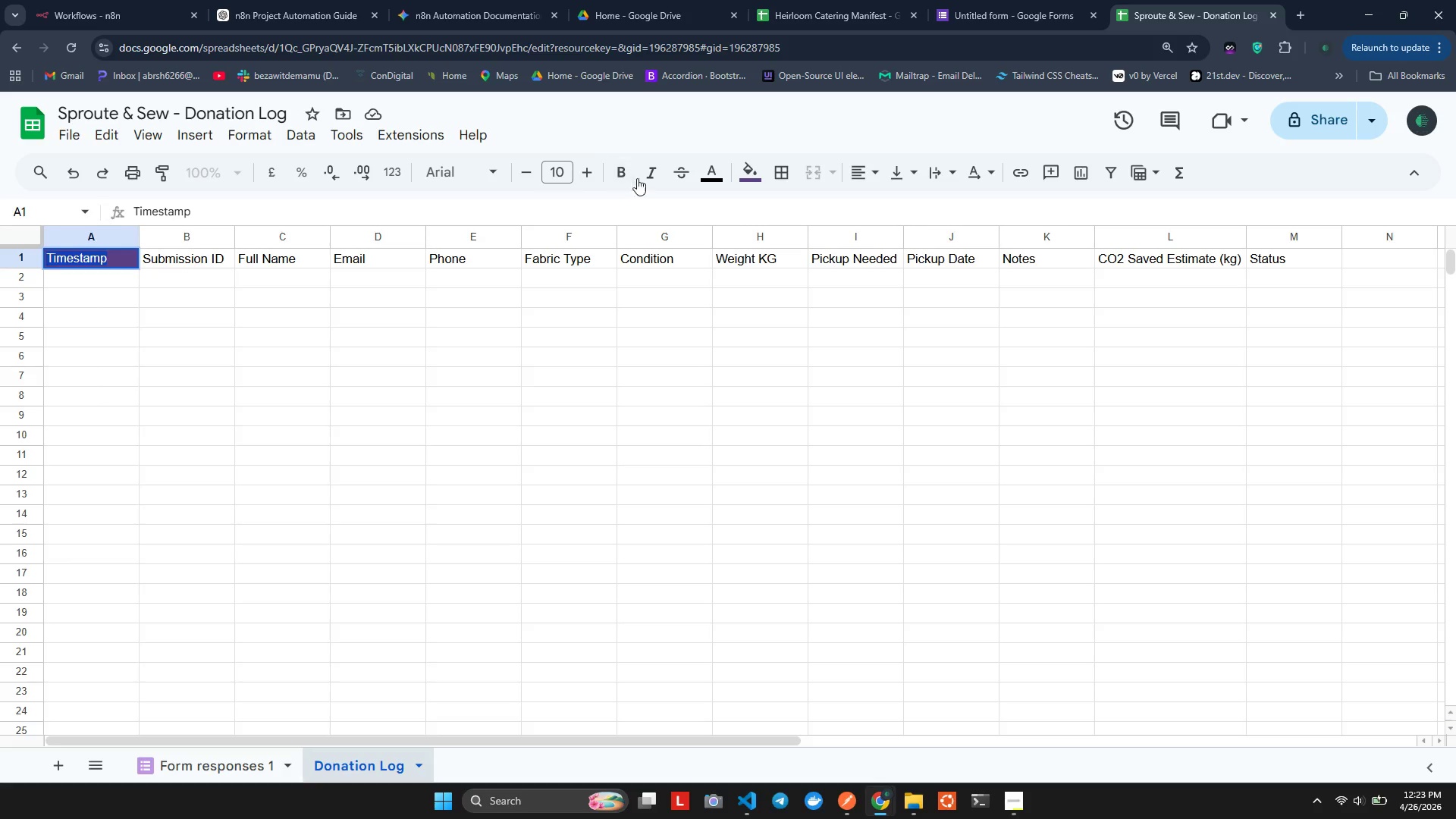 
mouse_move([717, 181])
 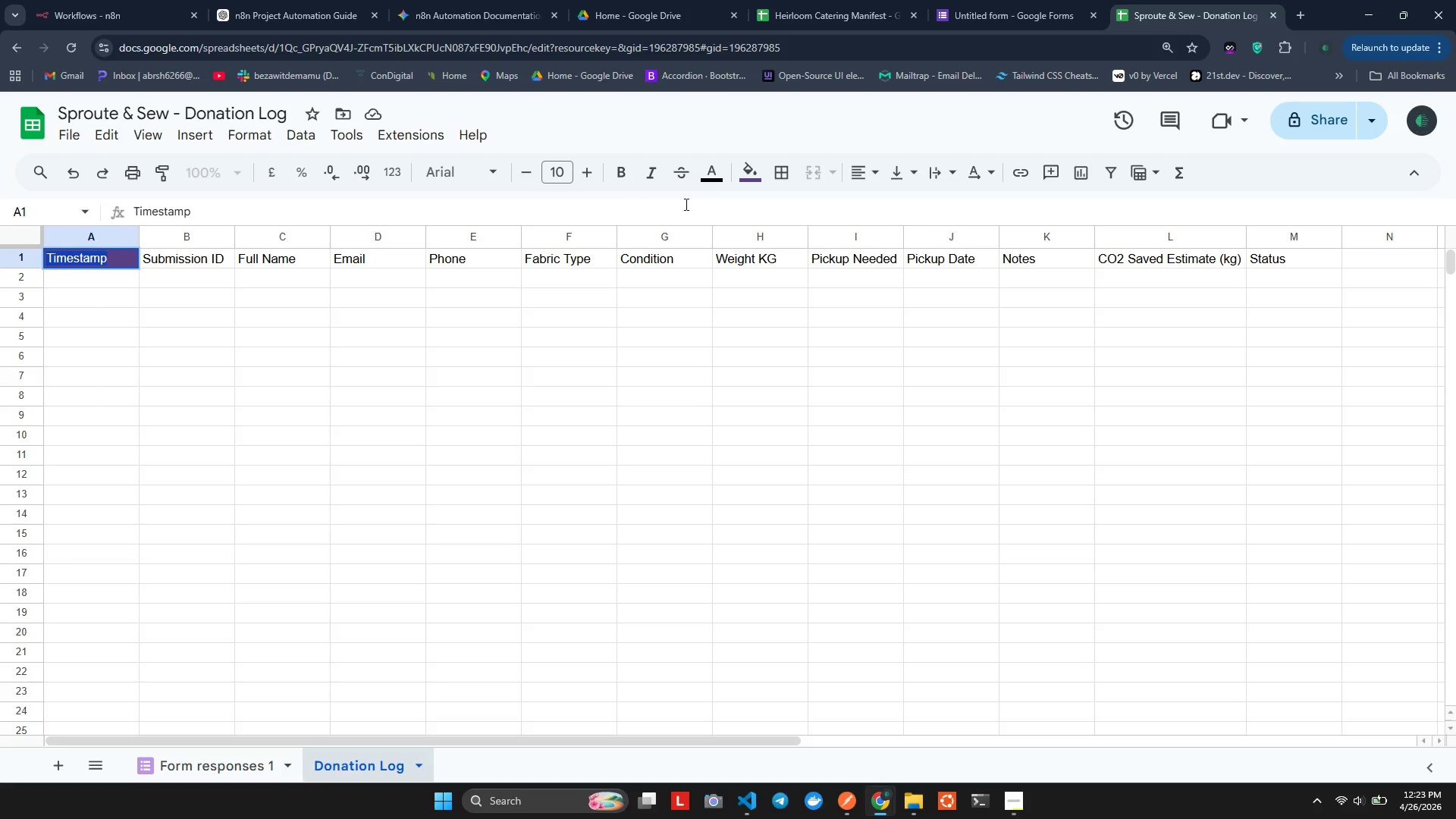 
mouse_move([789, 185])
 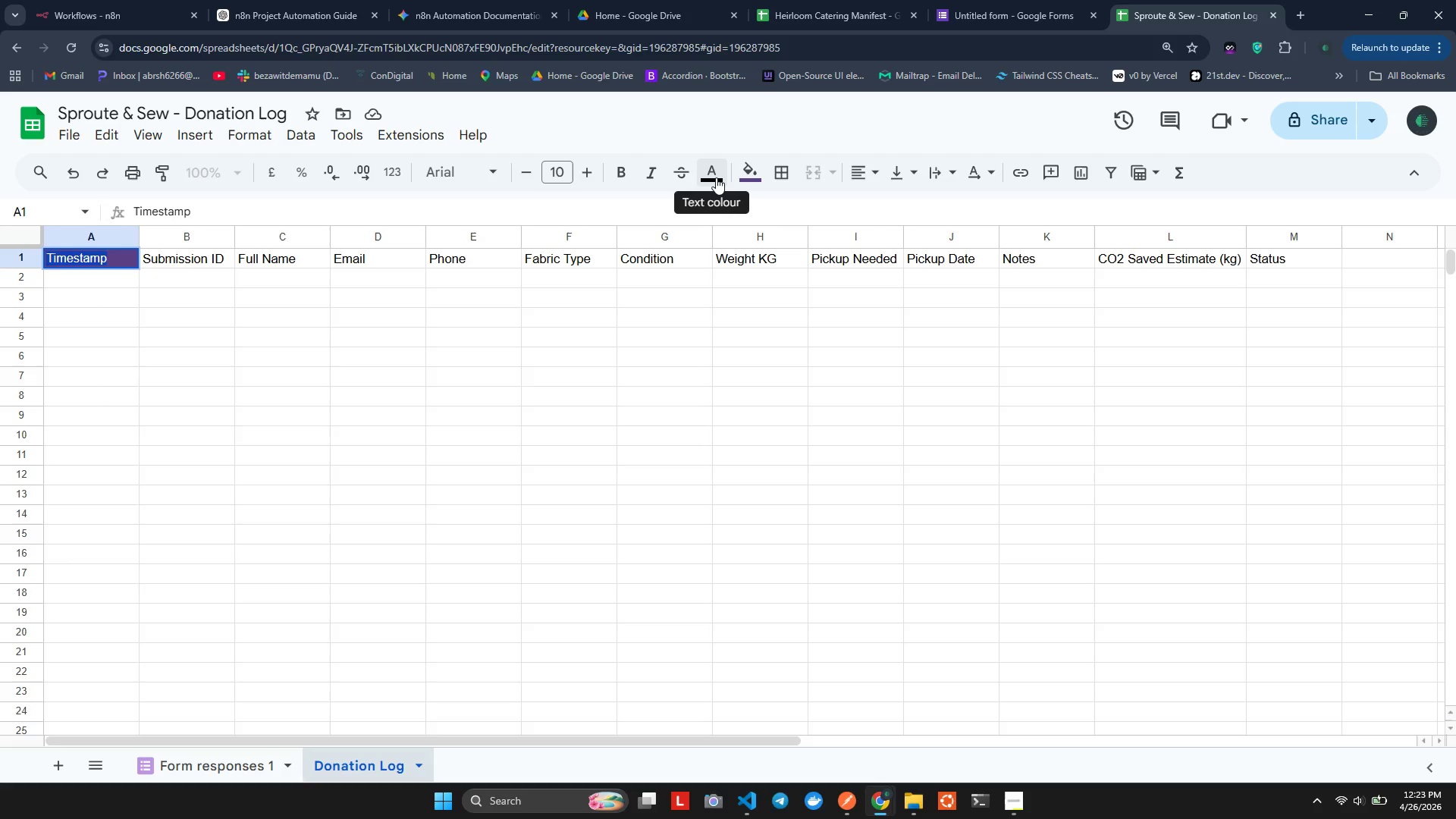 
double_click([716, 177])
 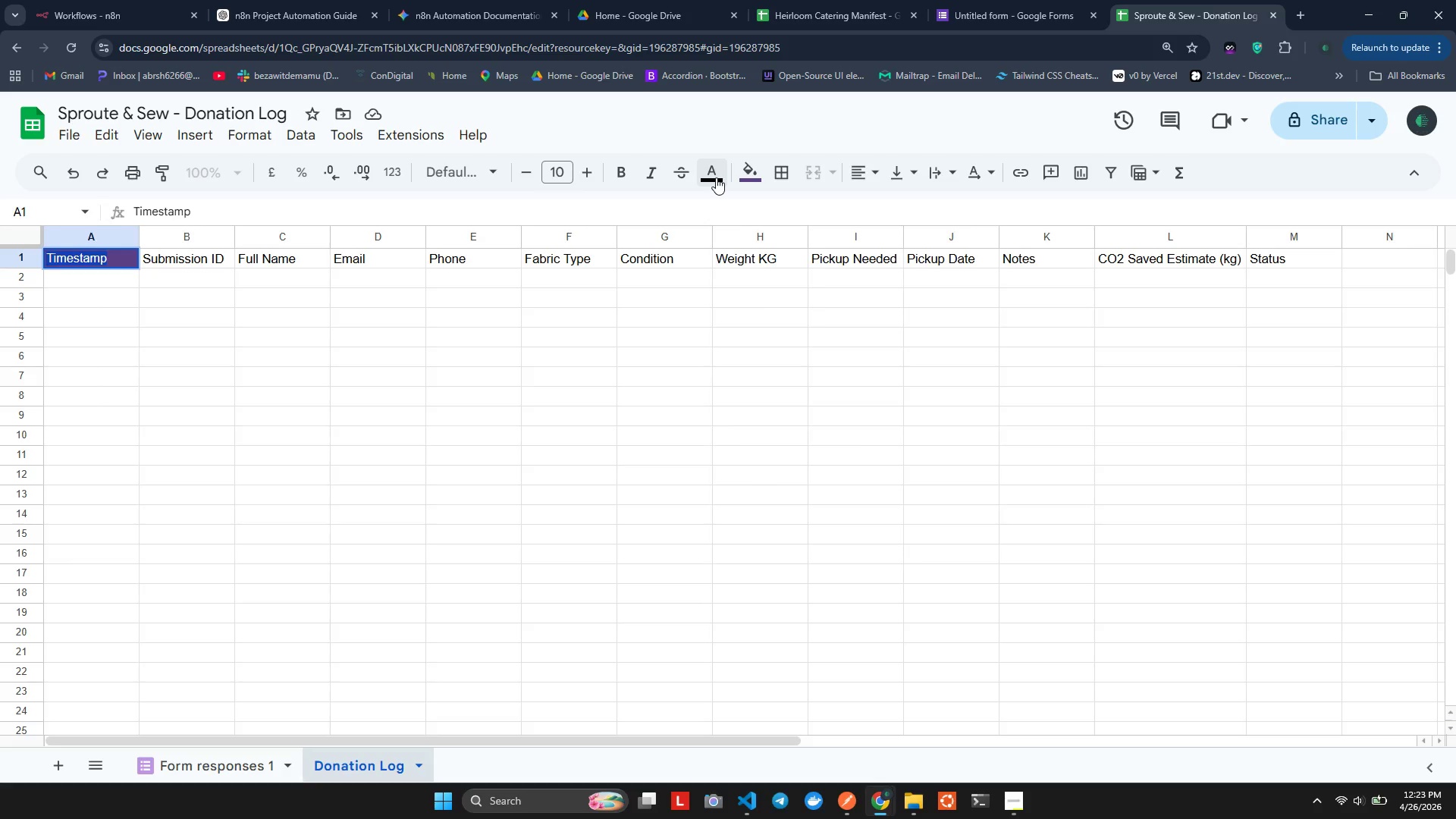 
triple_click([716, 177])
 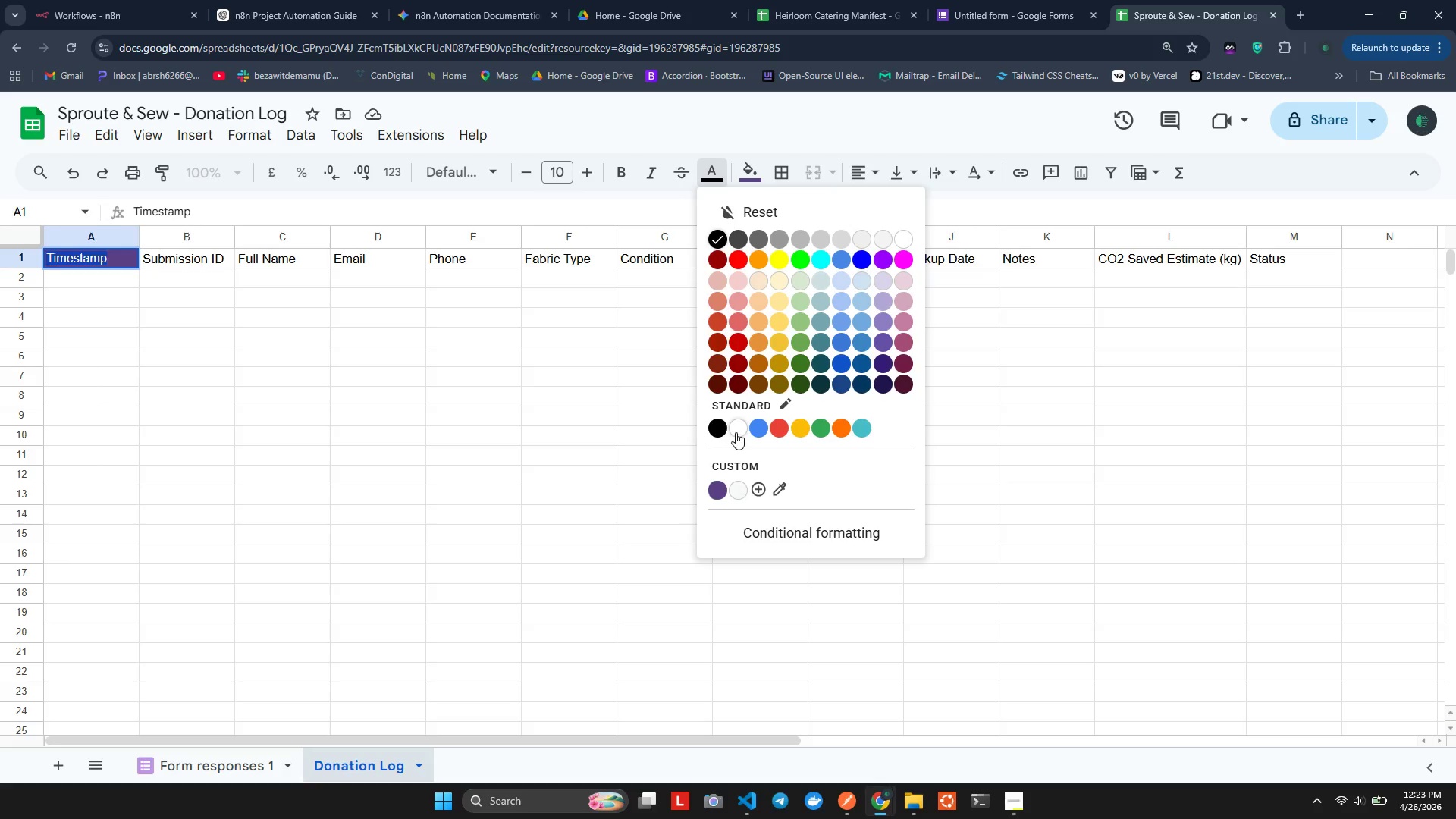 
left_click([733, 426])
 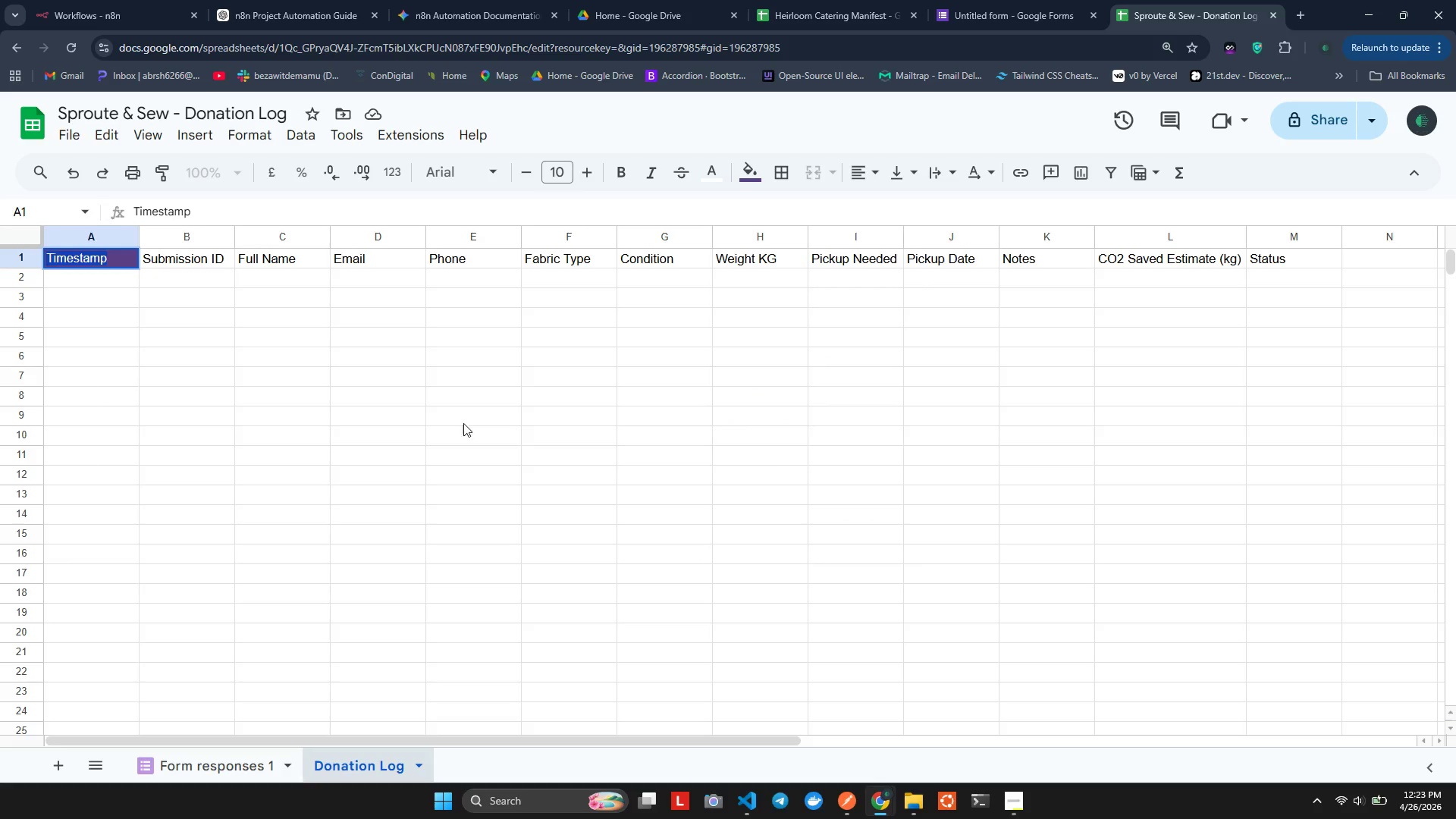 
left_click([388, 432])
 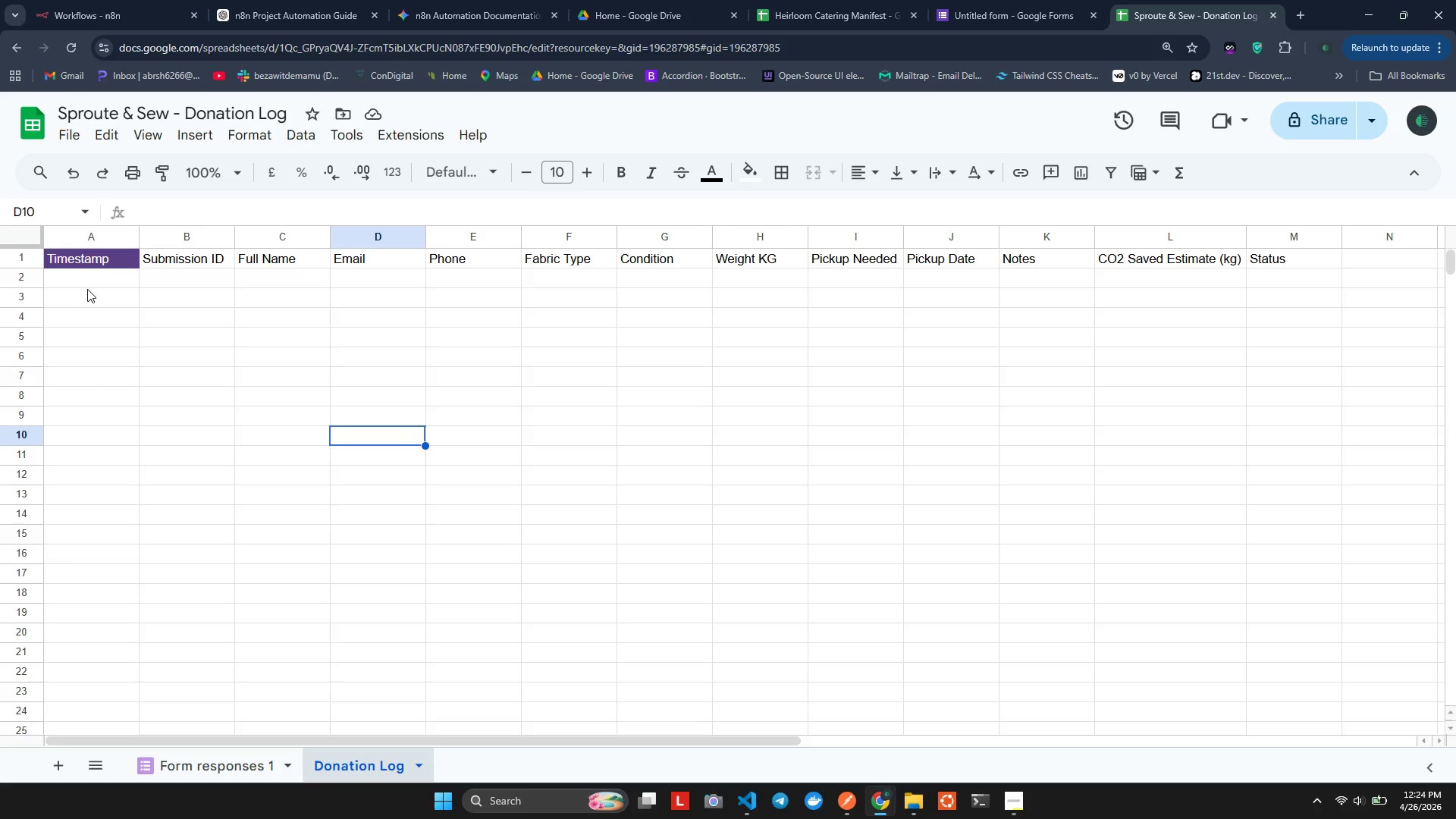 
wait(13.83)
 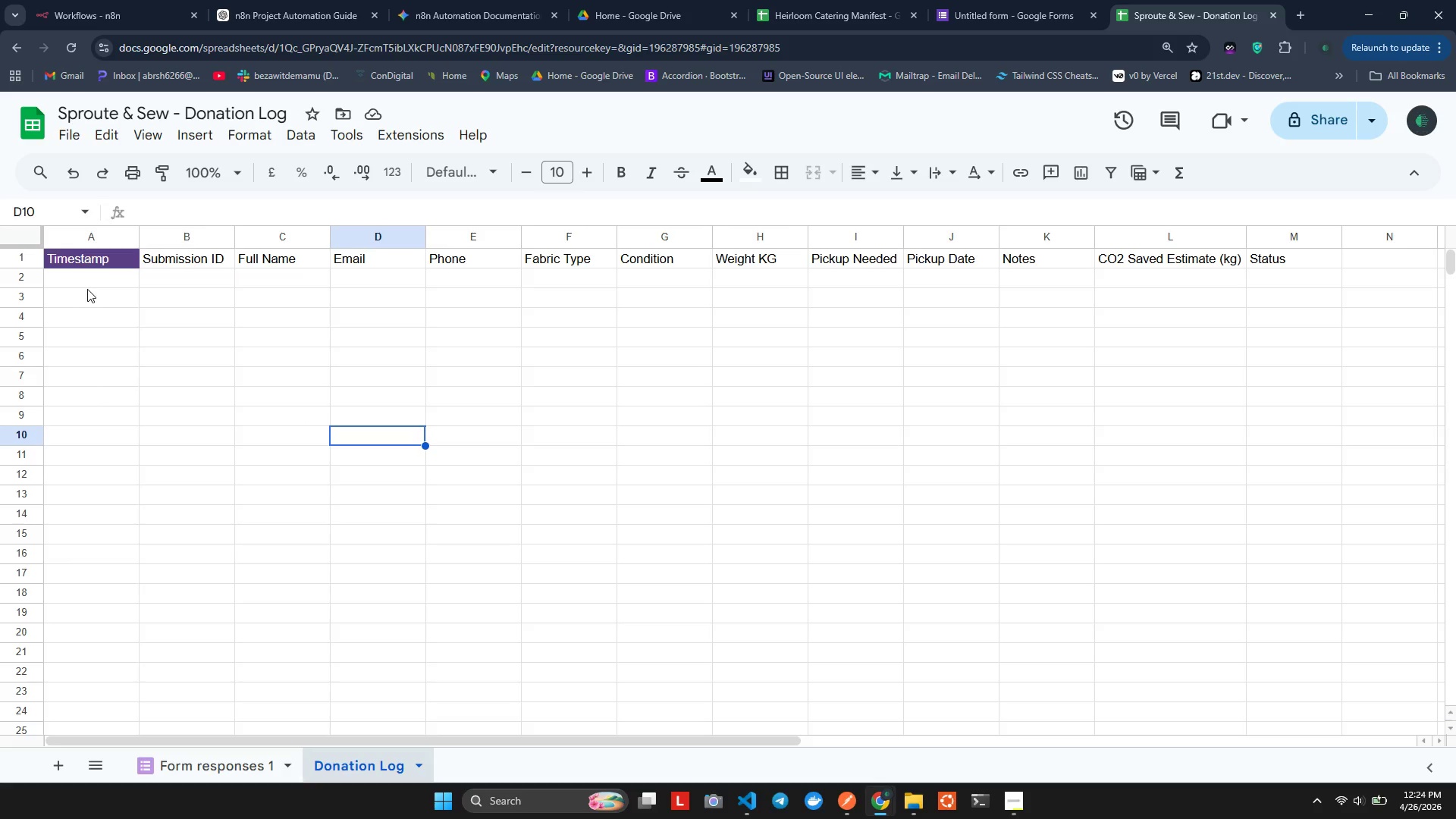 
left_click([48, 256])
 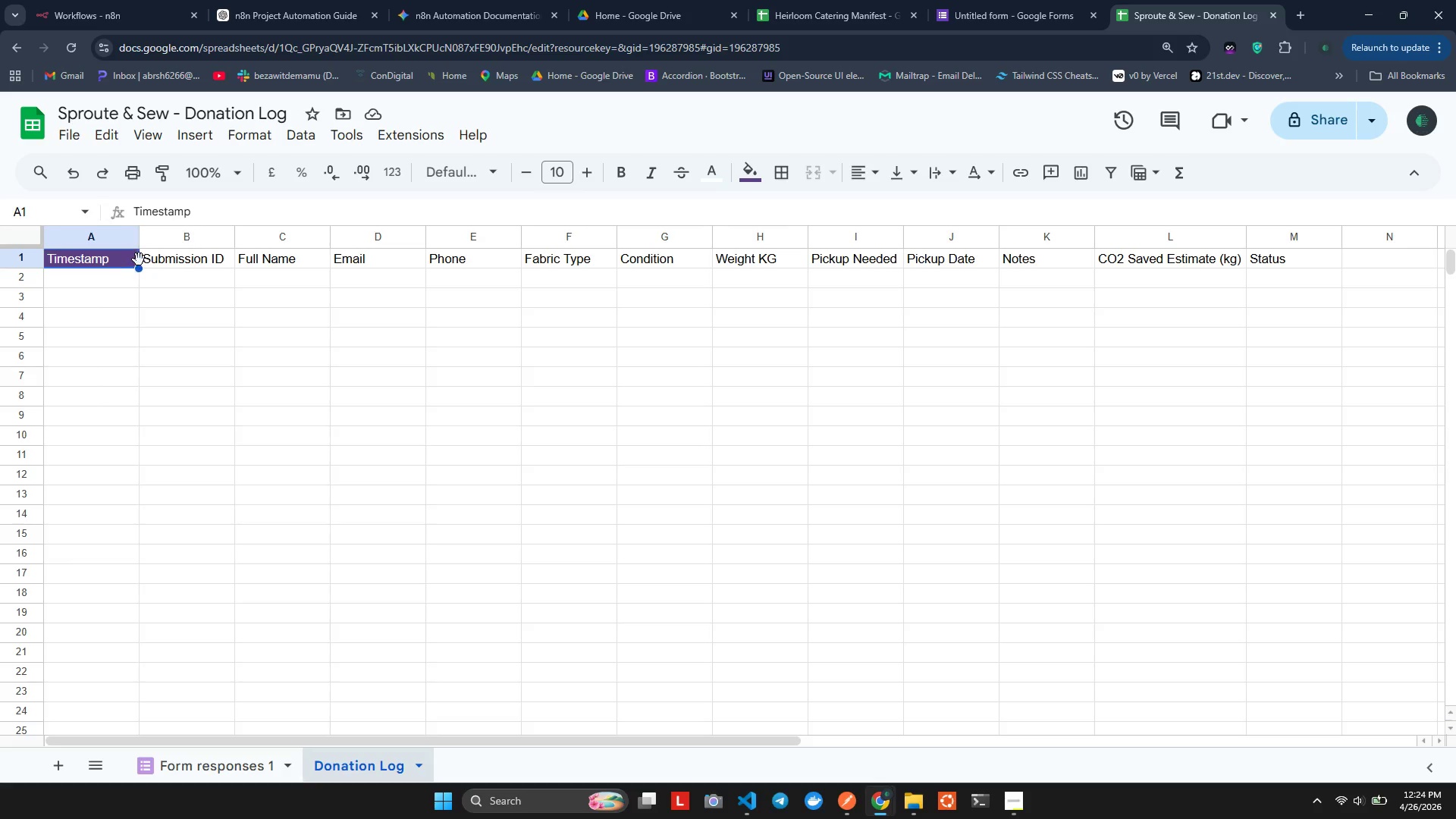 
hold_key(key=ShiftLeft, duration=1.73)
left_click([1266, 258])
 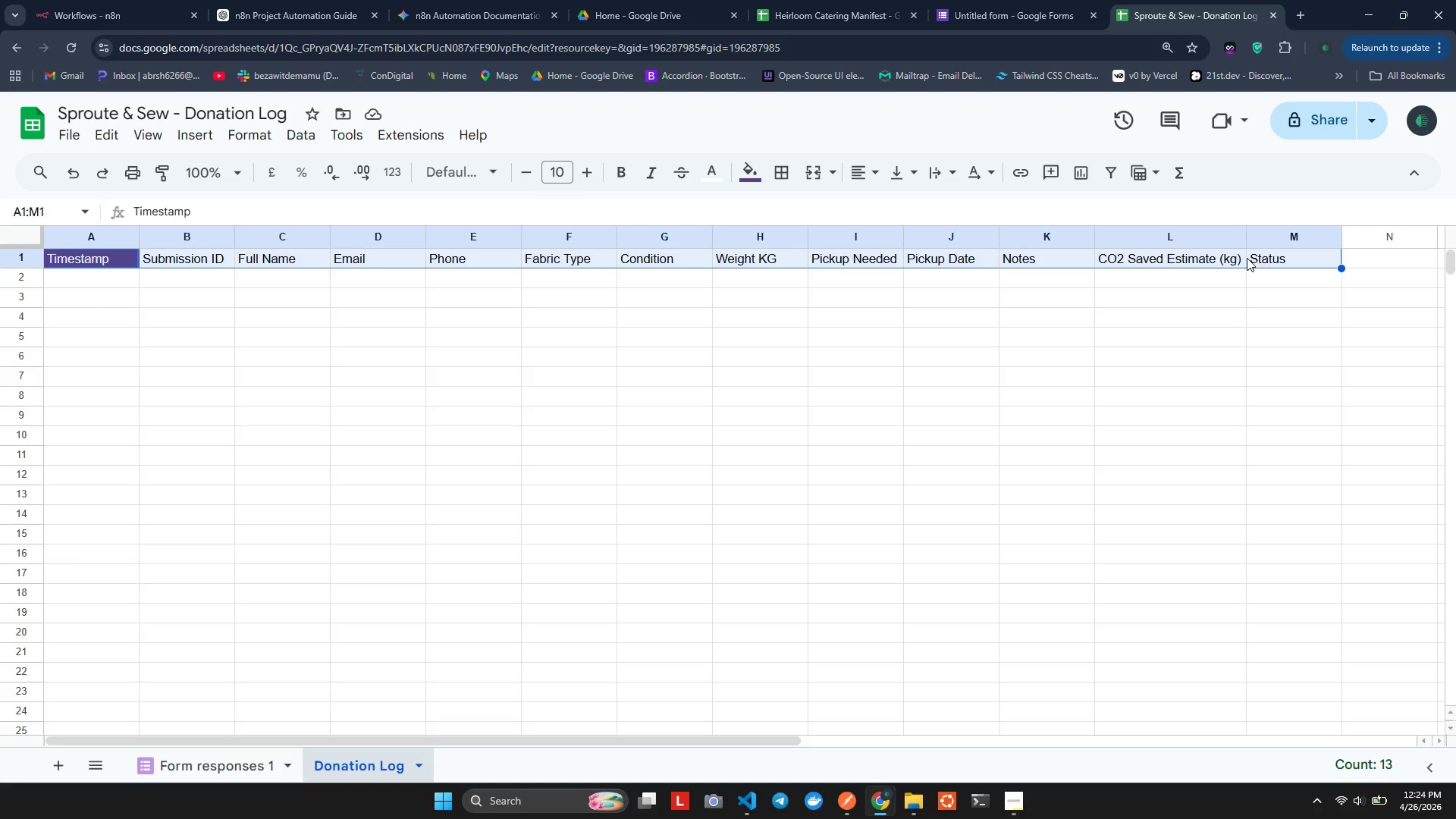 
hold_key(key=ShiftLeft, duration=1.78)
left_click([1276, 259])
 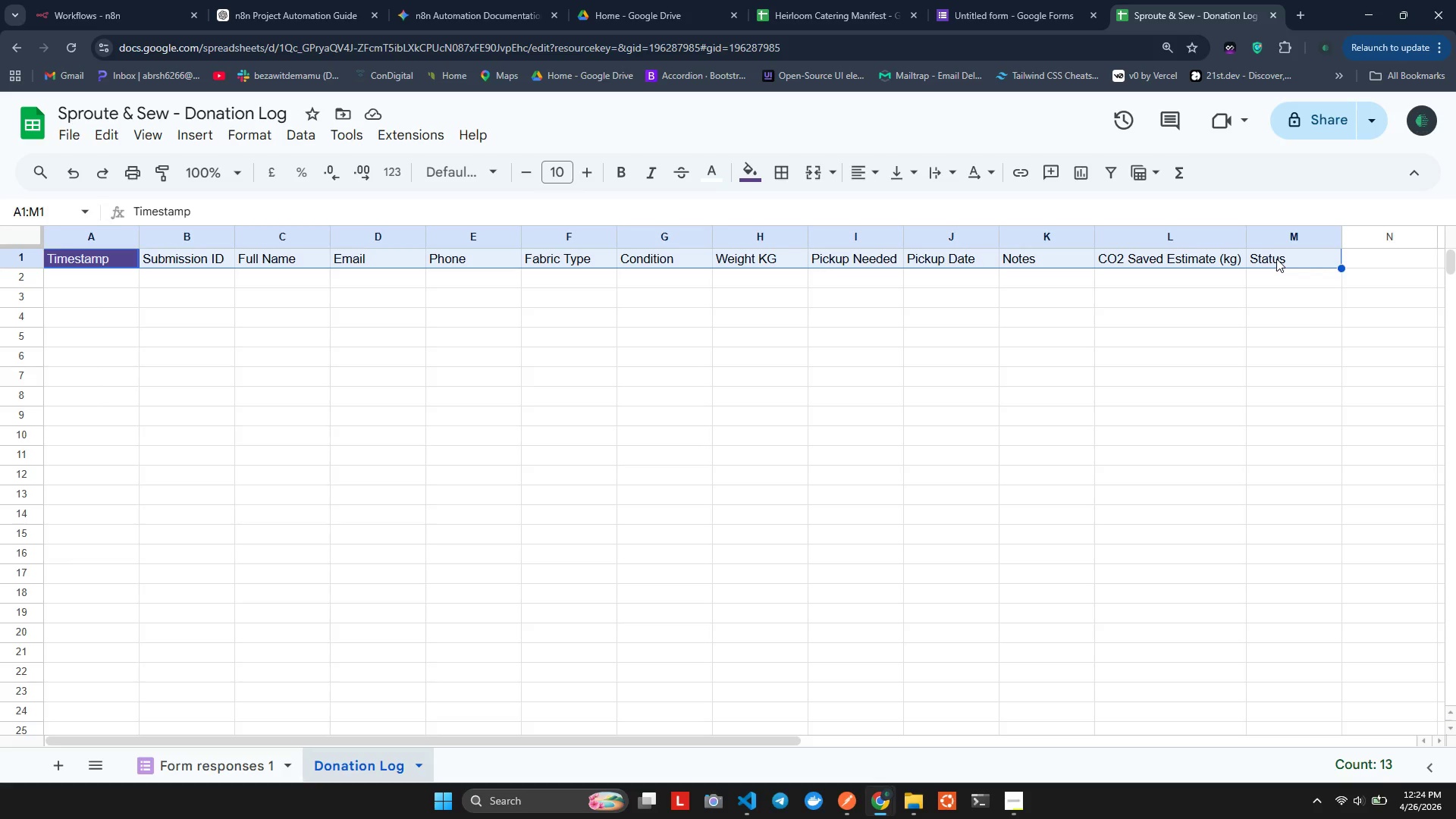 
hold_key(key=ShiftLeft, duration=0.44)
 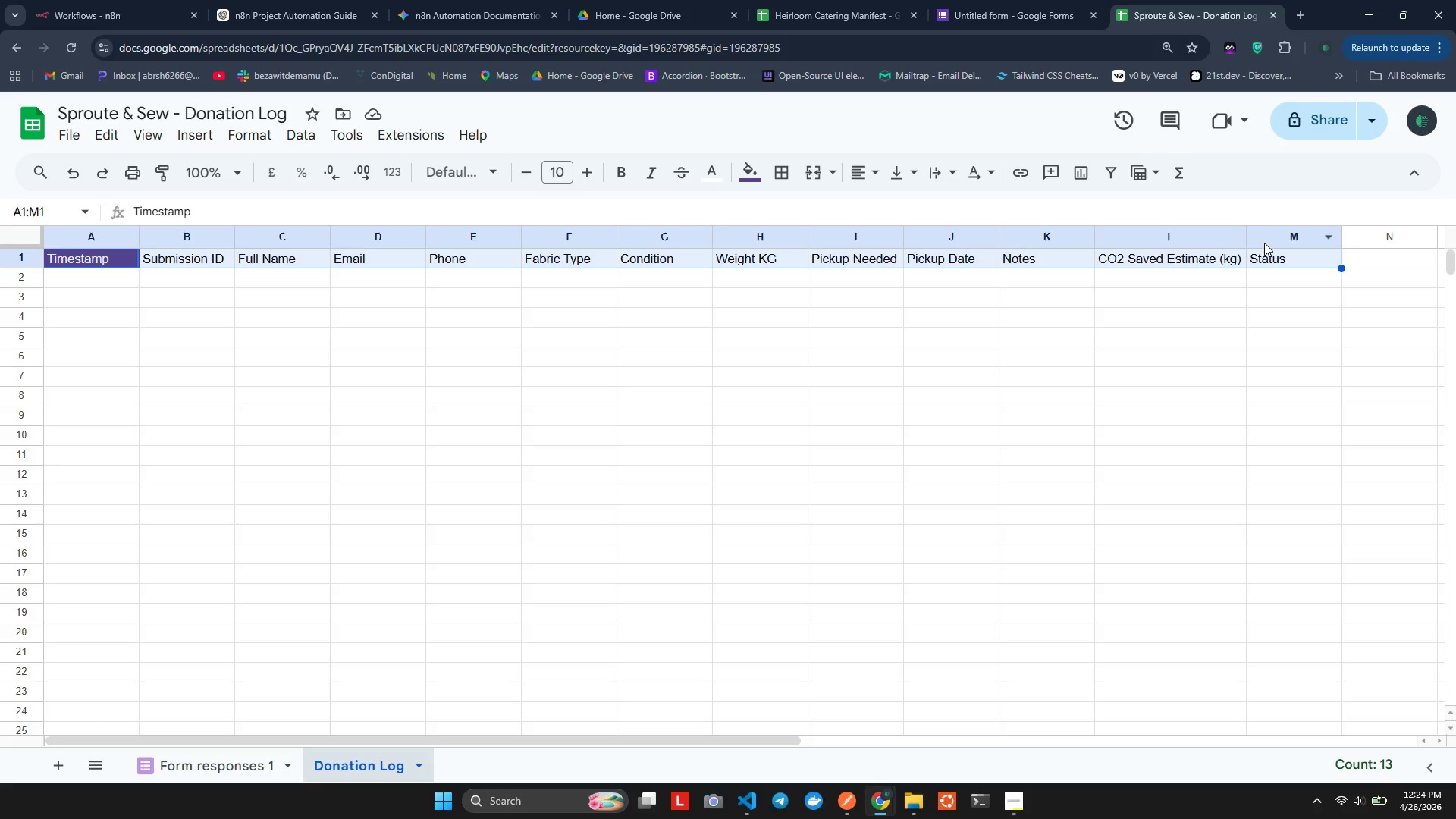 
hold_key(key=ControlLeft, duration=1.58)
left_click([1264, 243])
 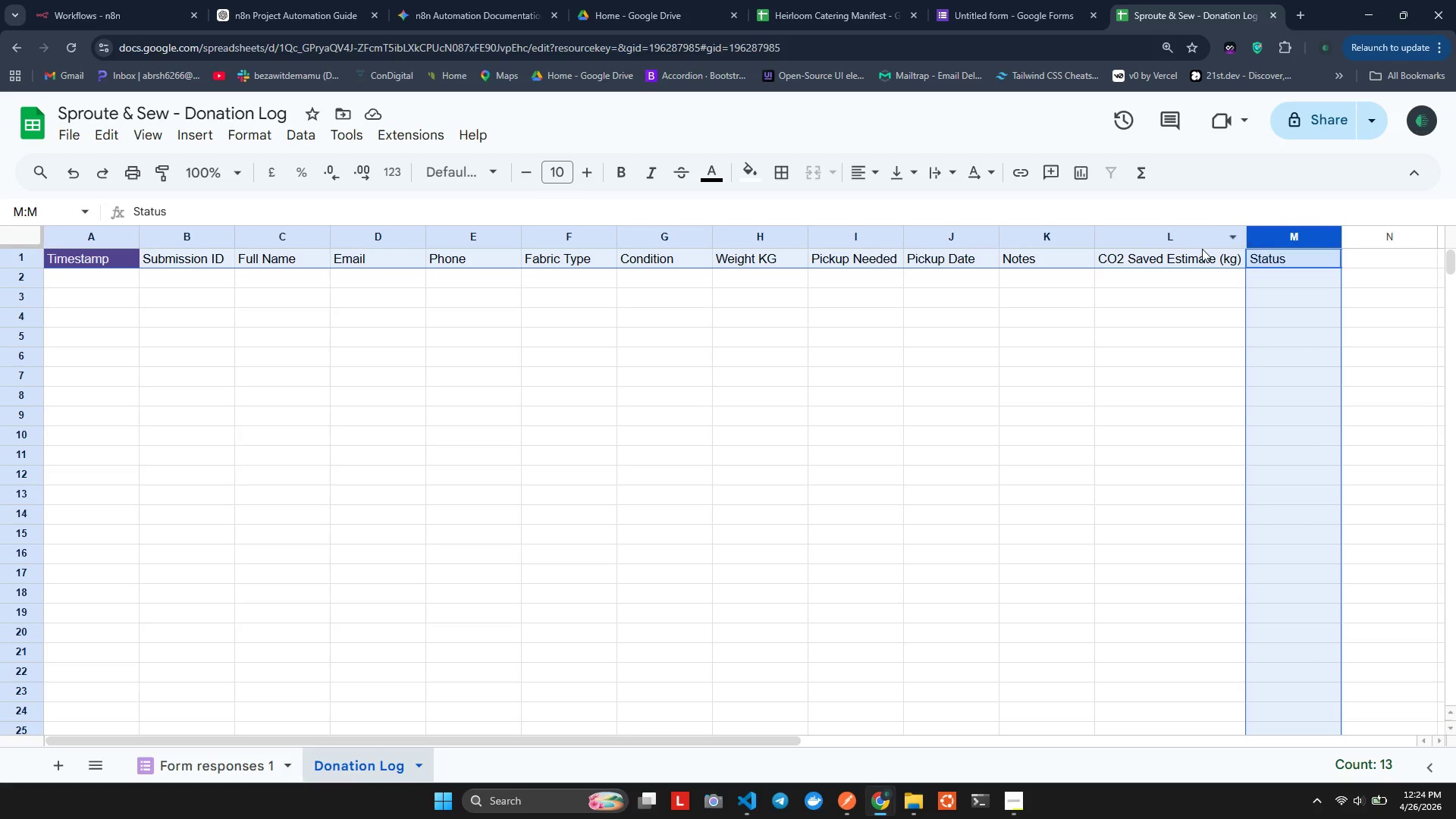 
left_click([1202, 249])
 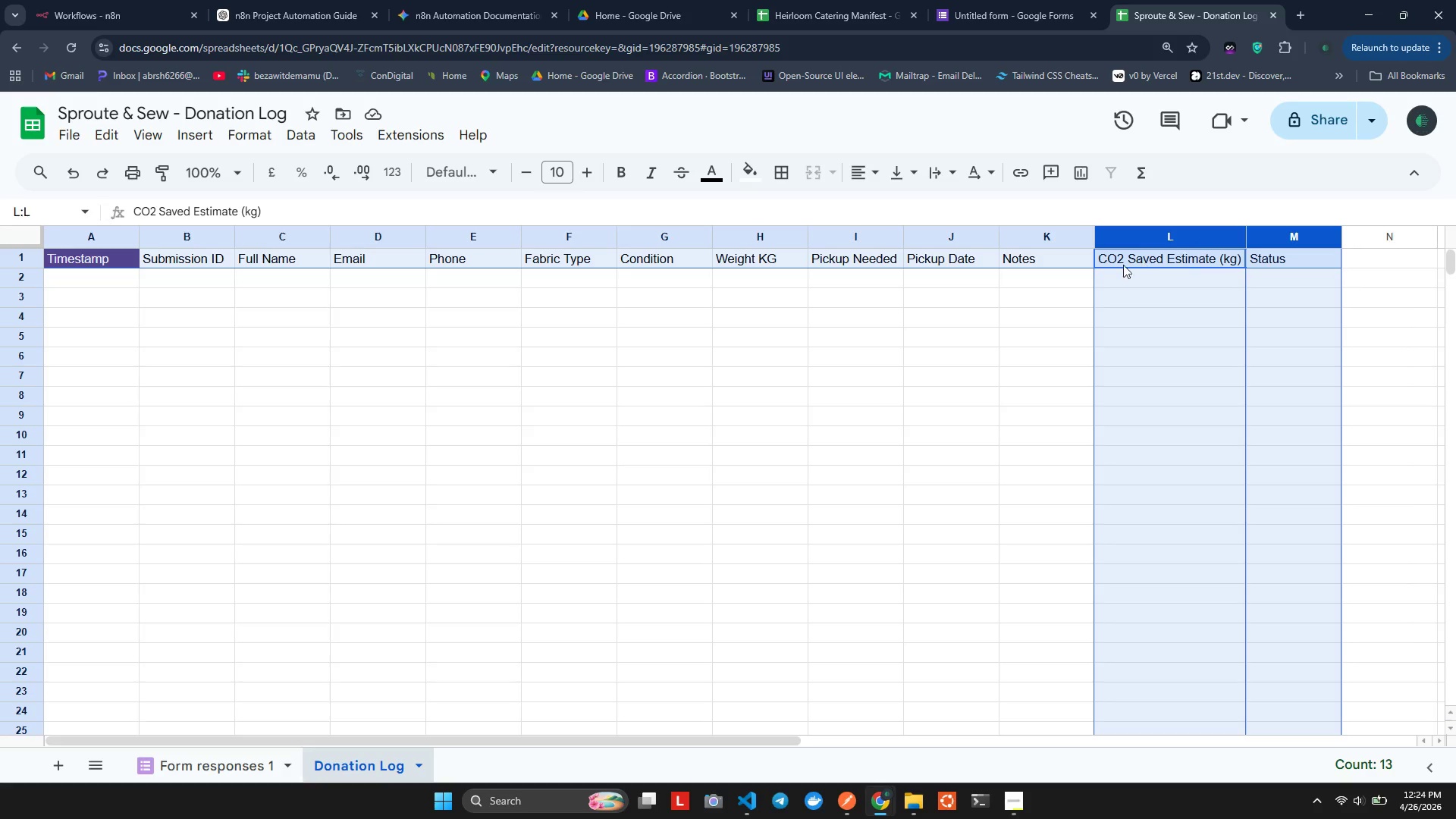 
left_click([1103, 267])
 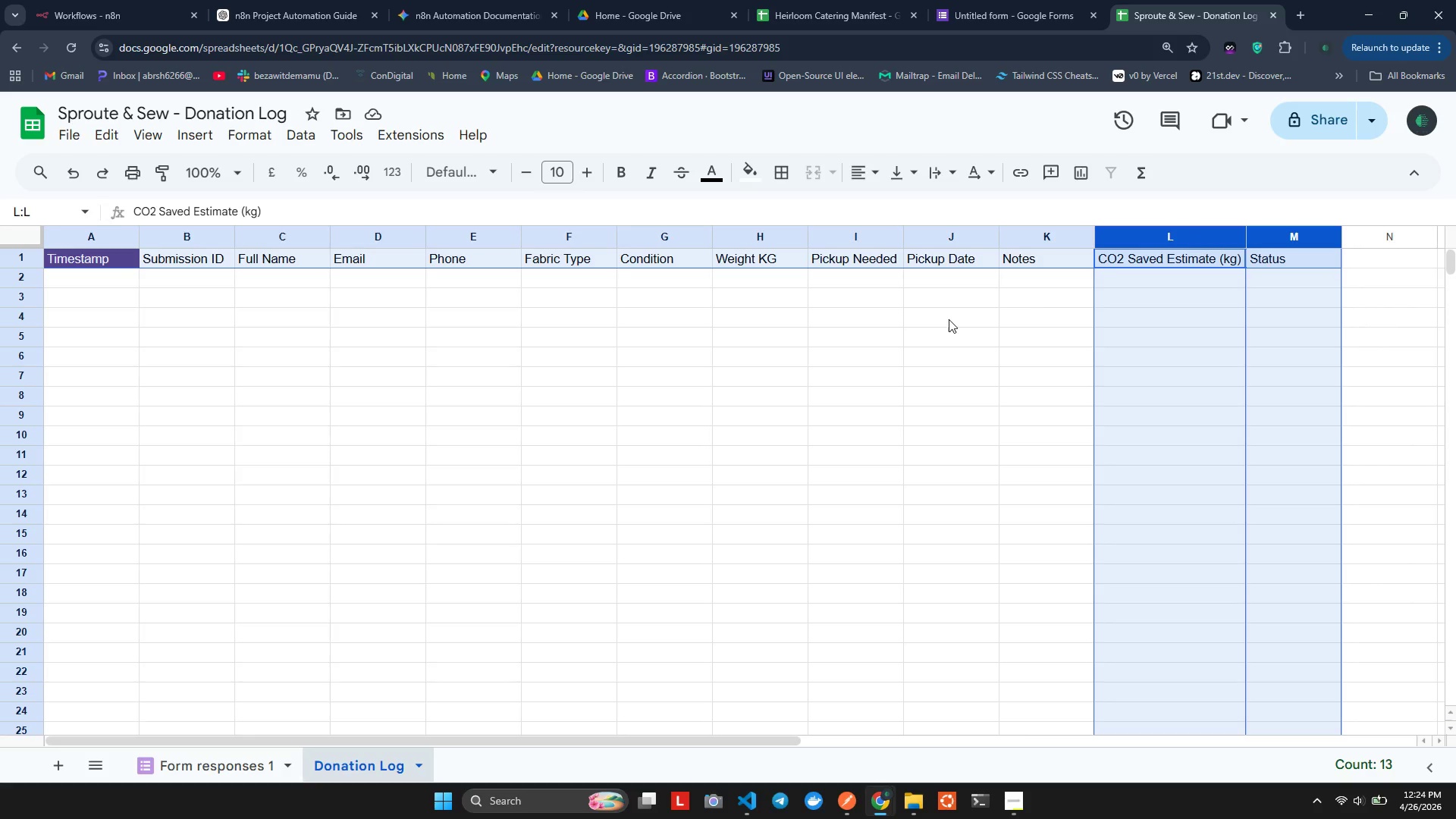 
left_click([949, 319])
 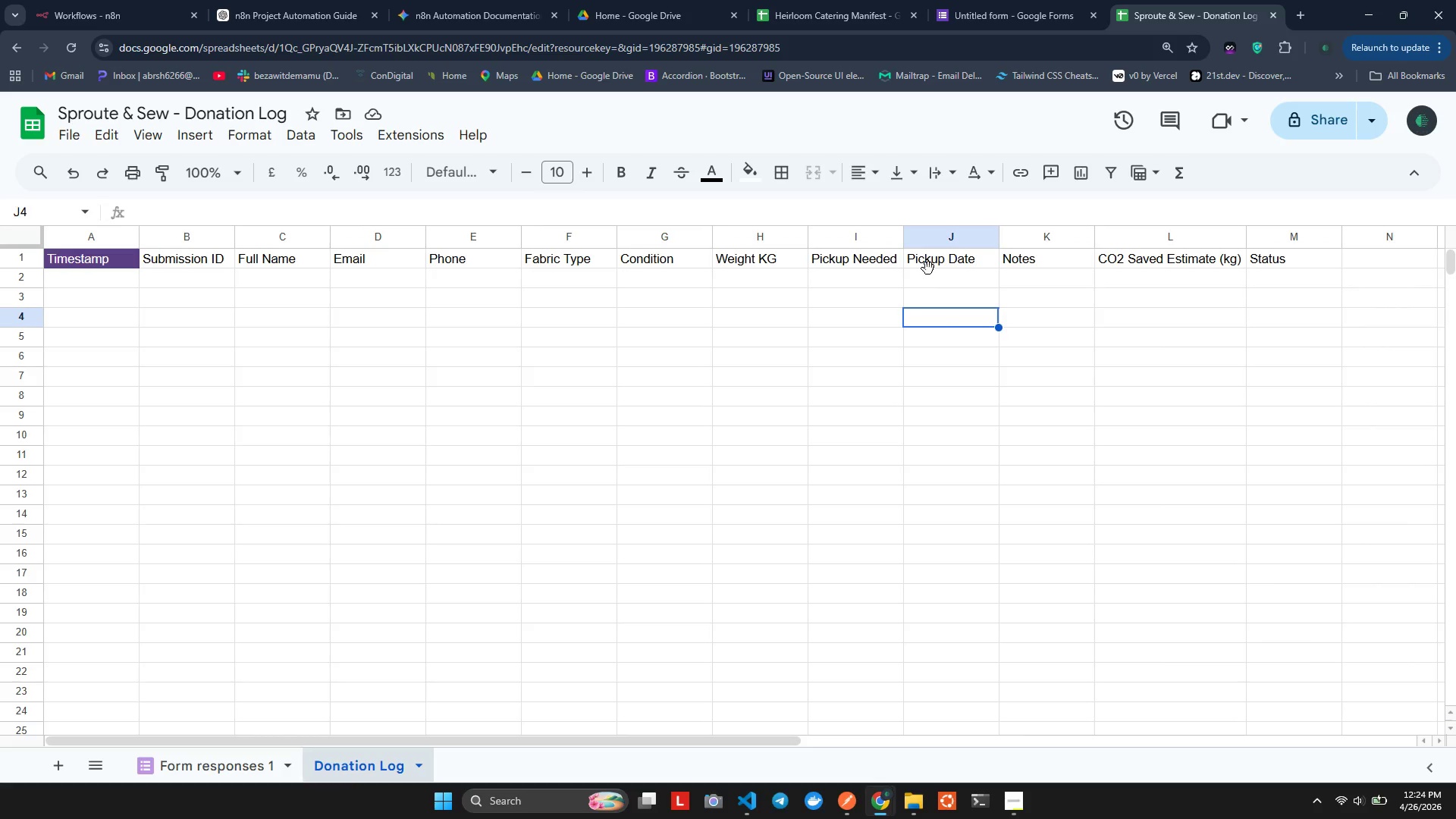 
left_click([930, 267])
 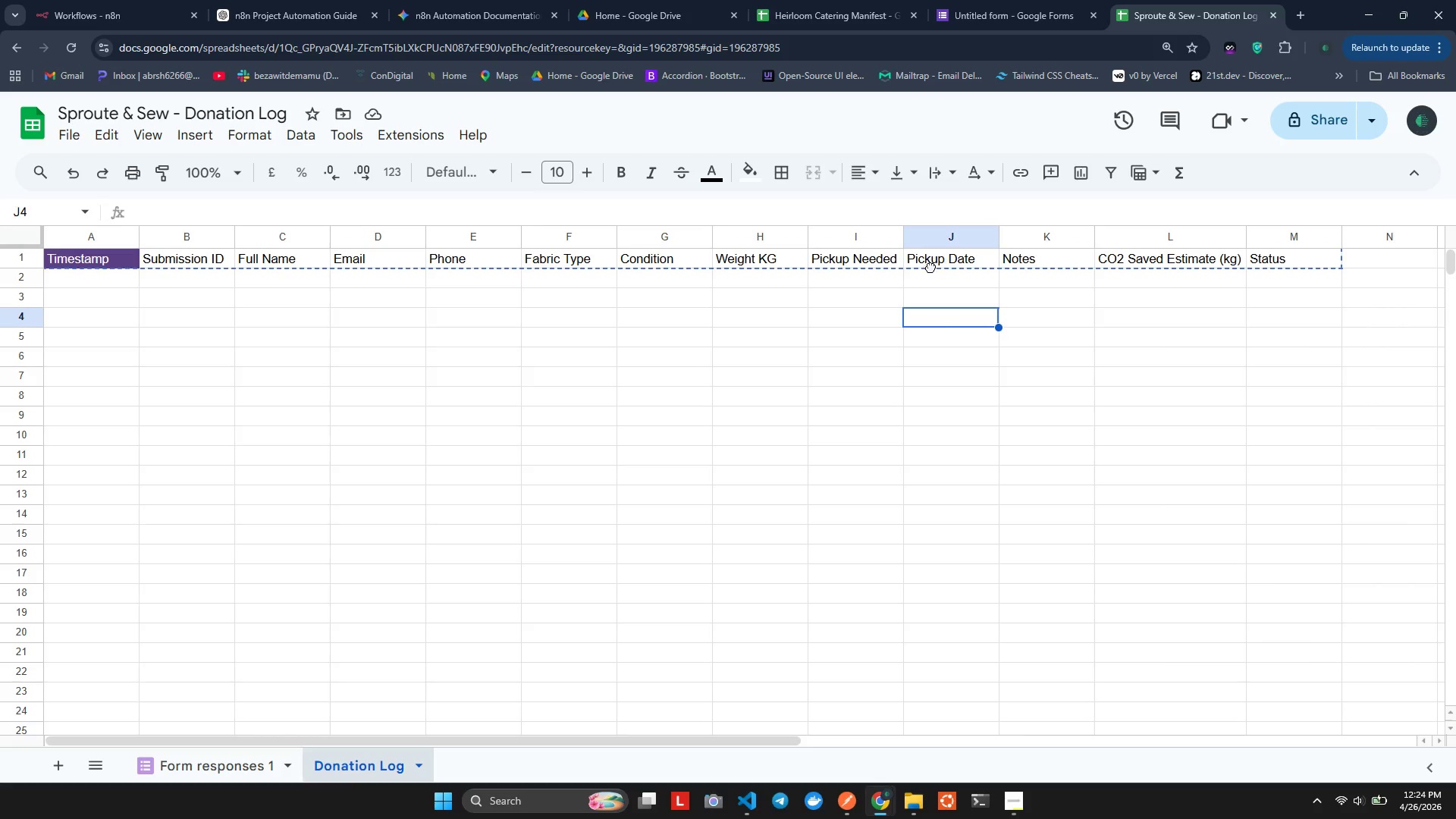 
double_click([930, 267])
 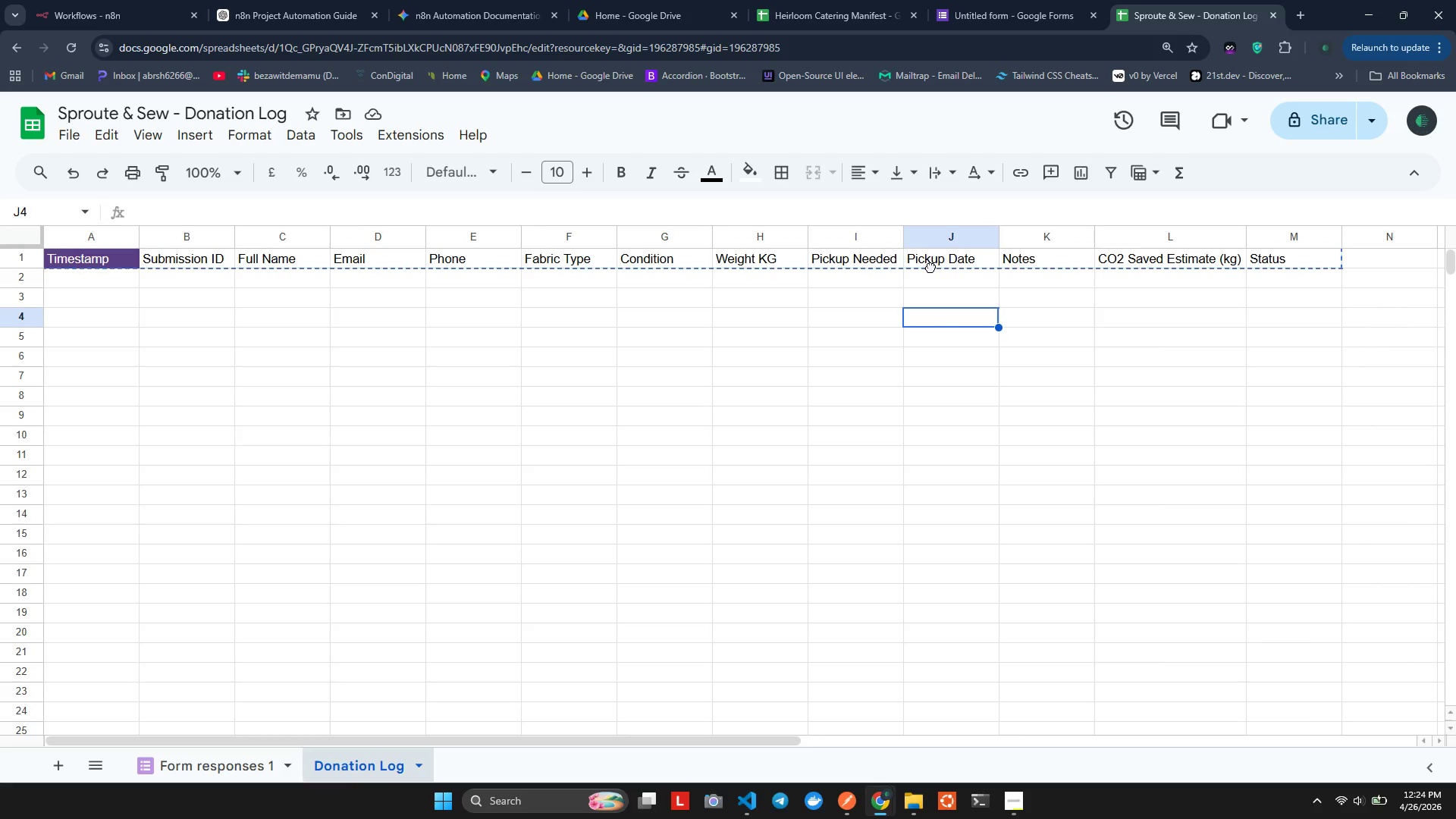 
triple_click([930, 267])
 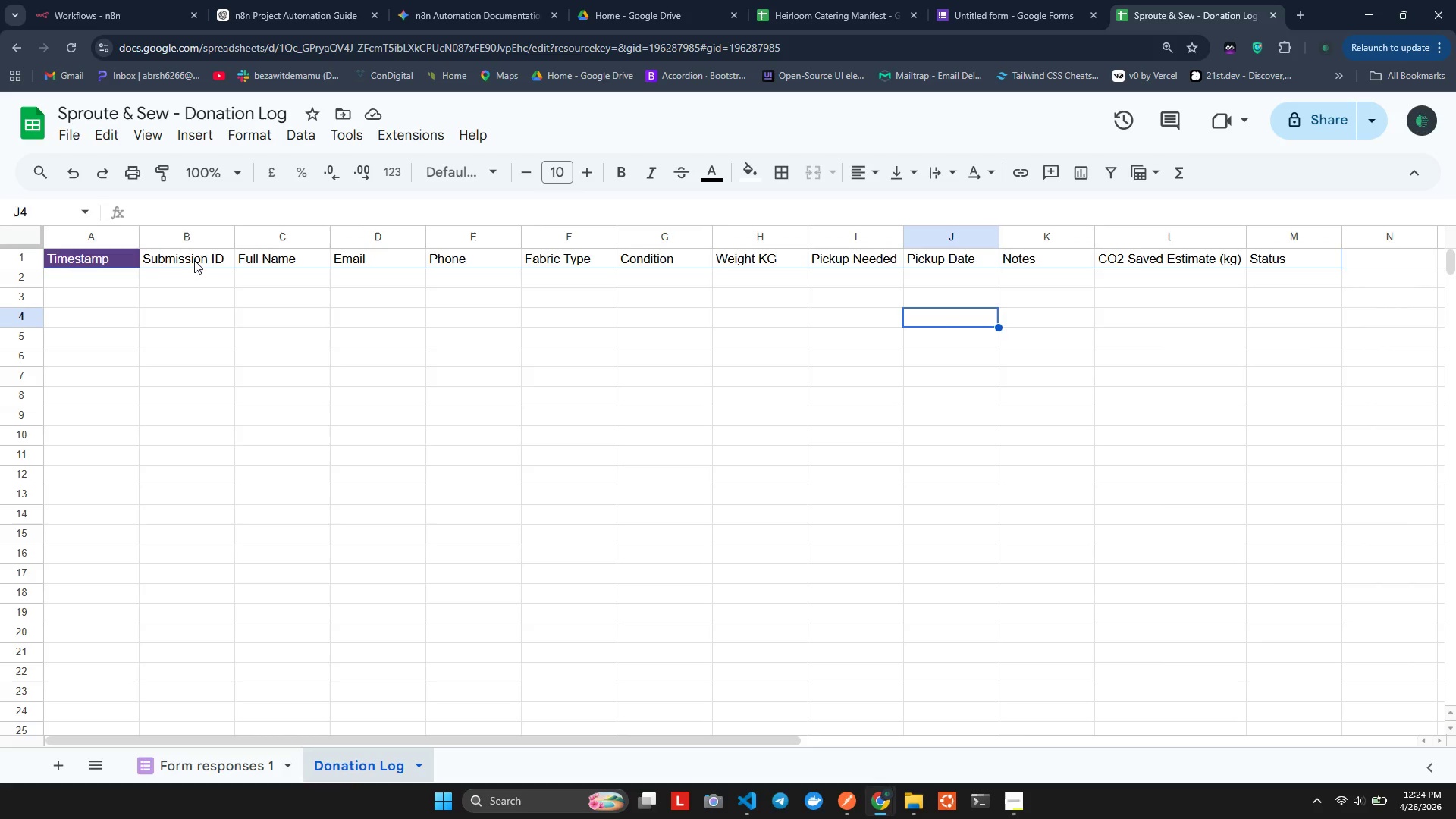 
left_click([189, 257])
 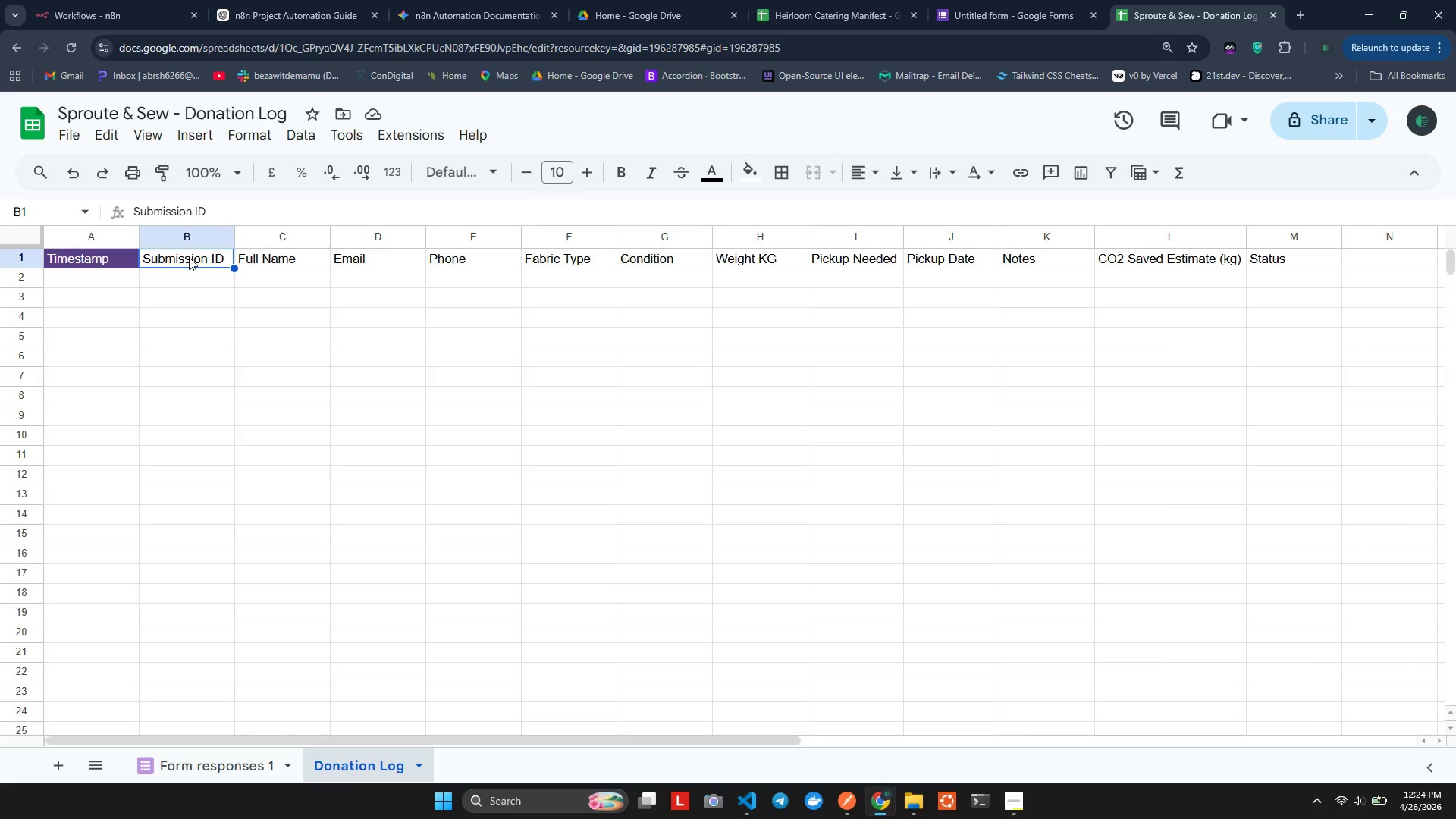 
hold_key(key=ControlLeft, duration=10.02)
left_click([265, 256])
 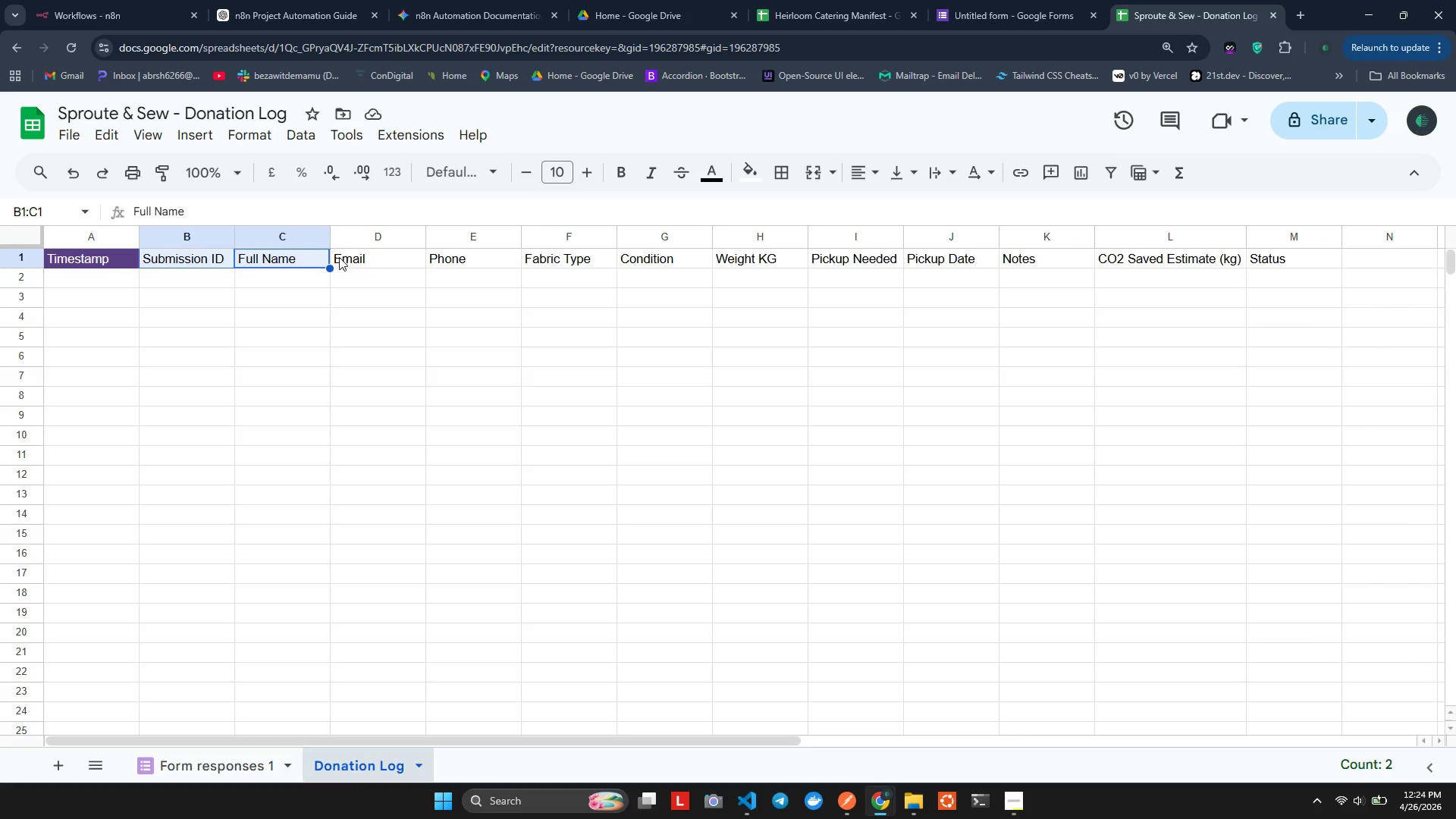 
left_click([343, 257])
 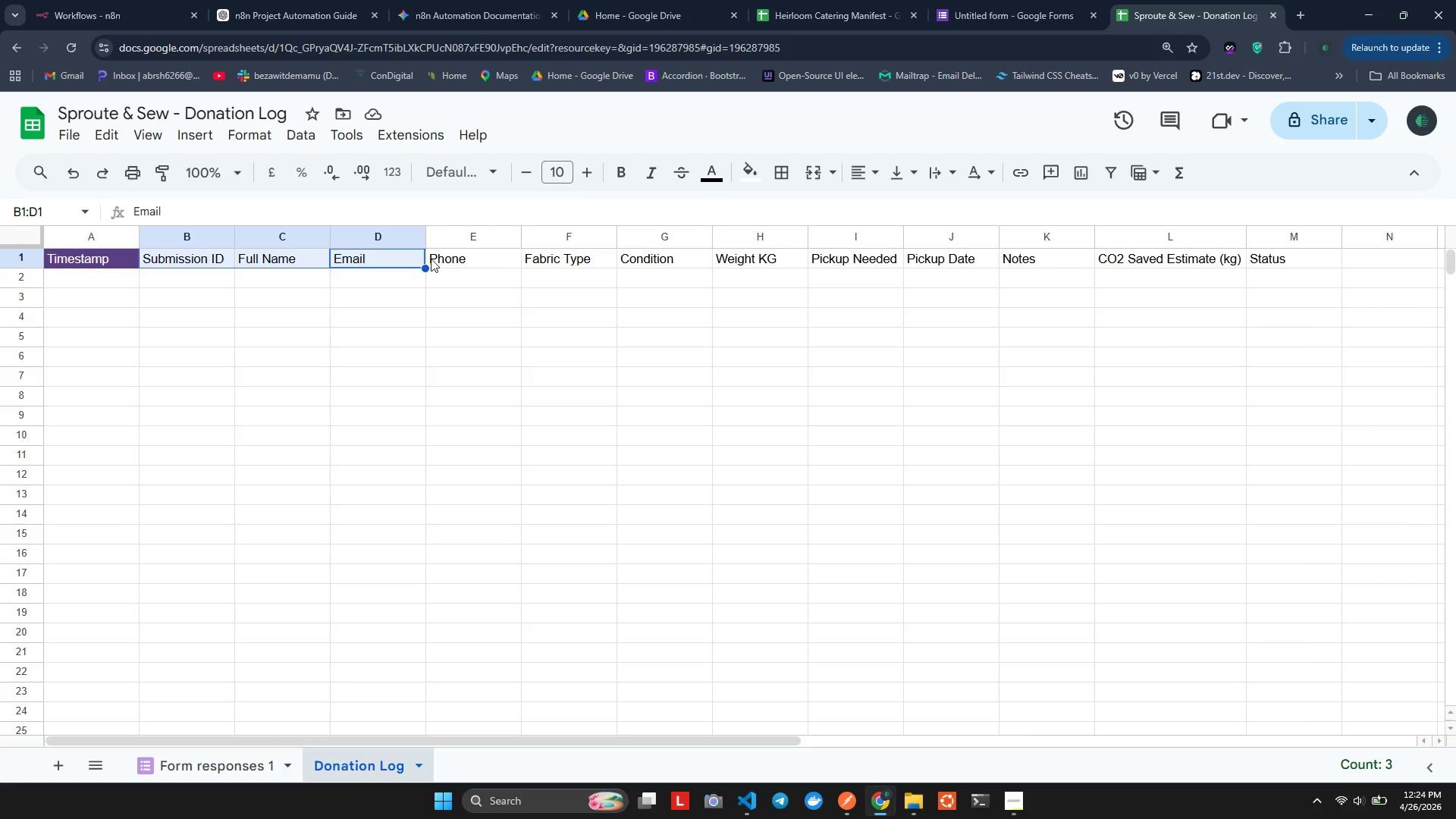 
left_click([431, 259])
 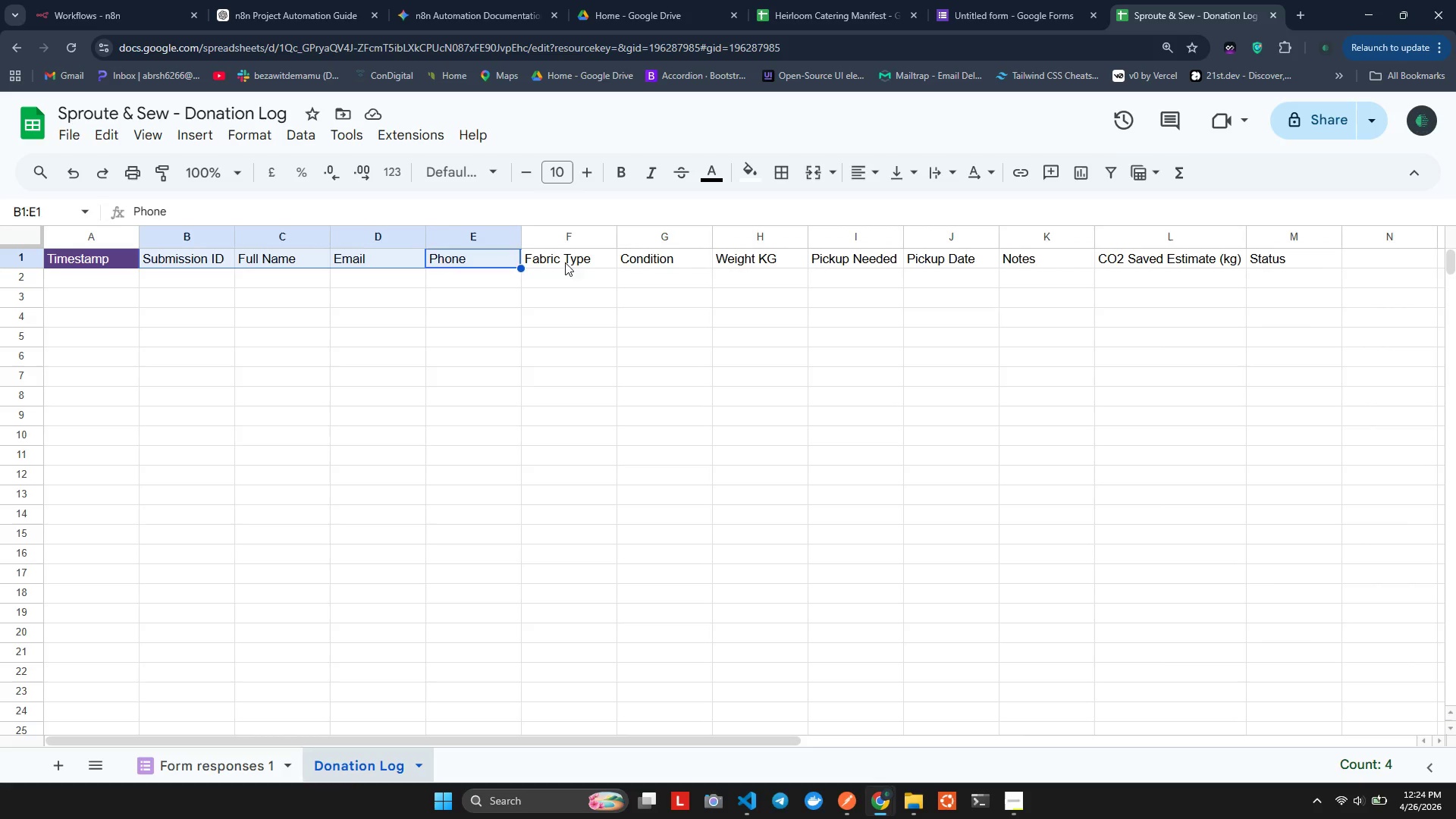 
left_click([570, 262])
 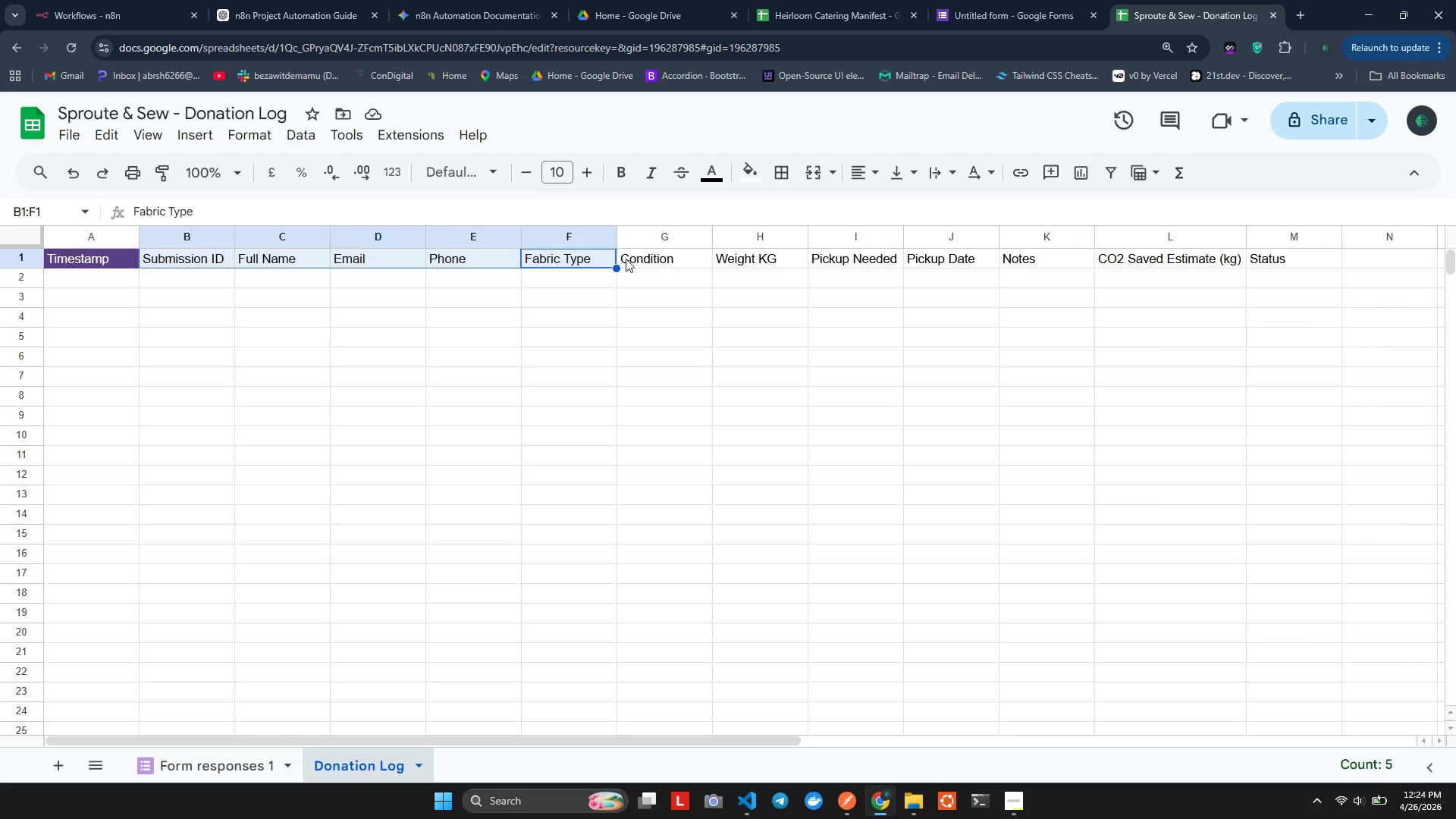 
left_click([637, 259])
 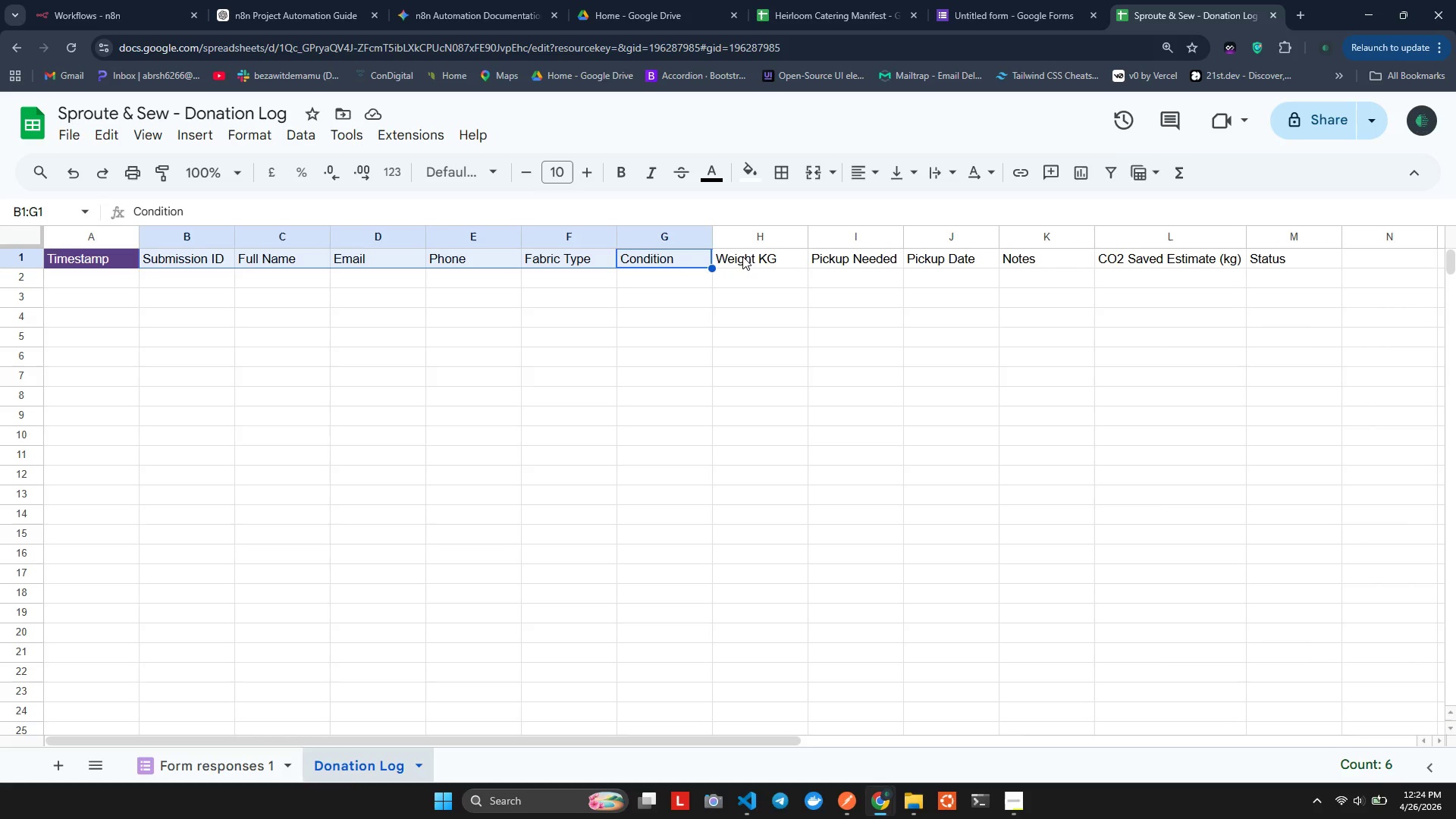 
left_click([742, 256])
 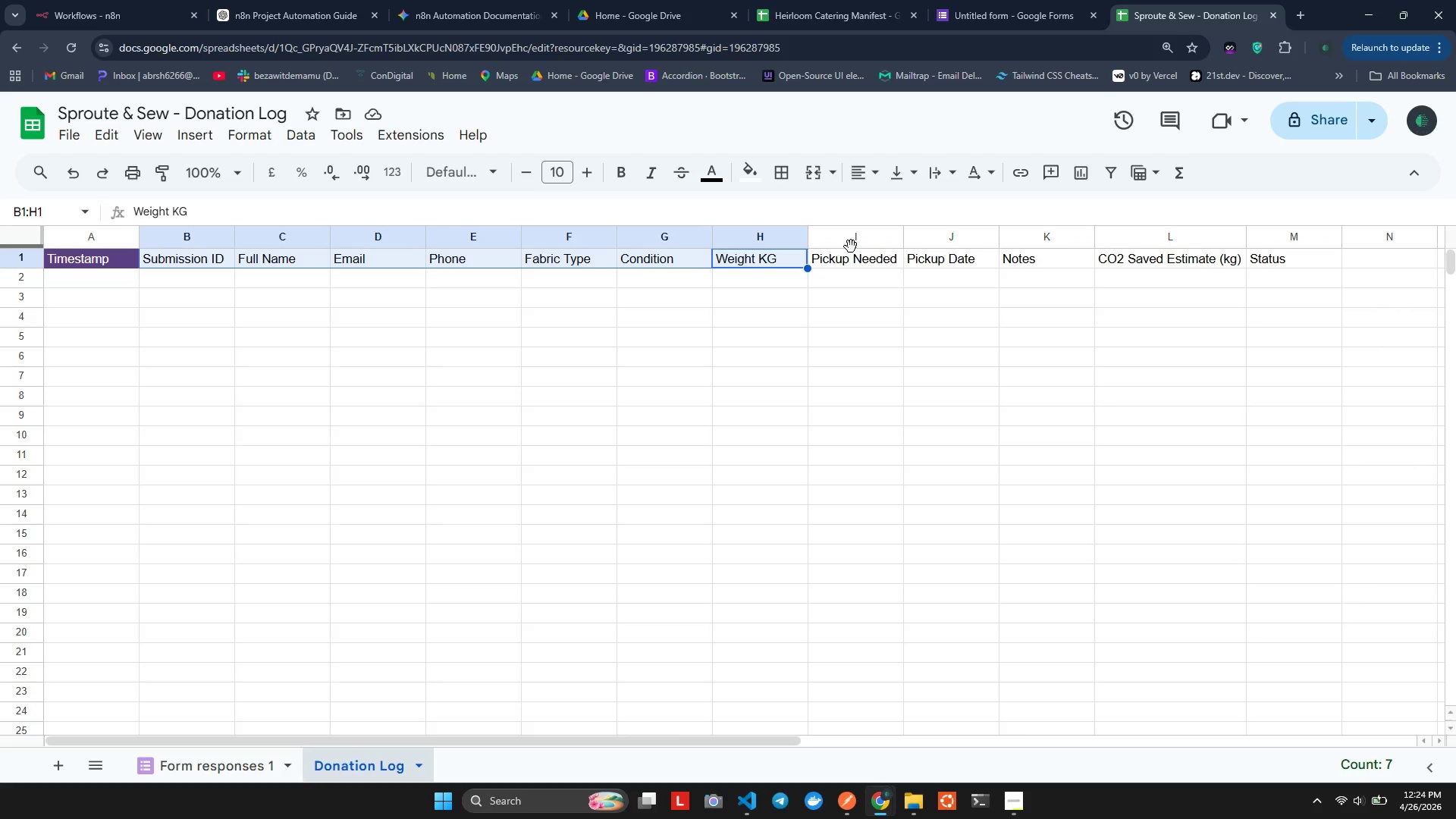 
left_click([851, 246])
 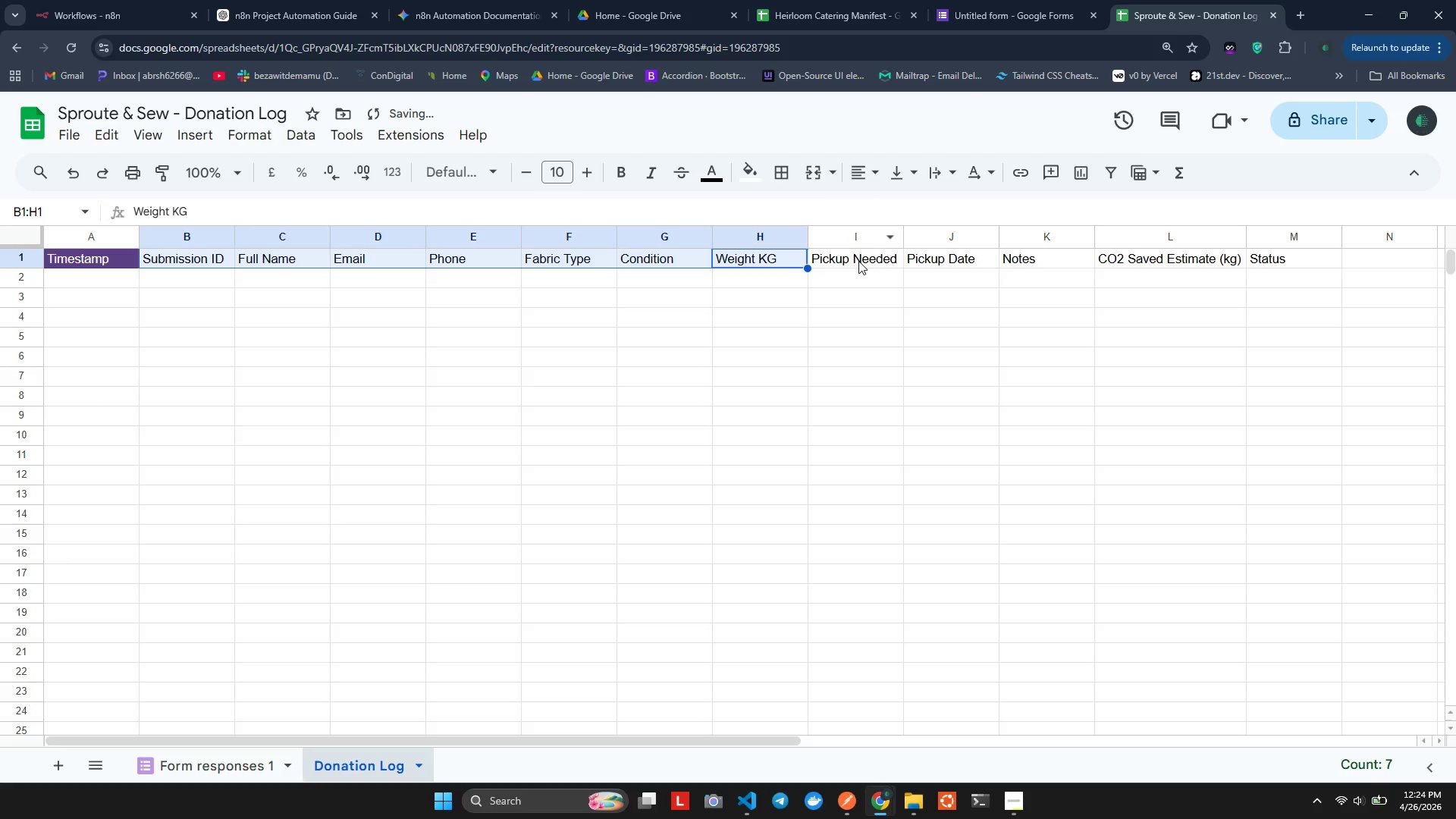 
left_click([858, 261])
 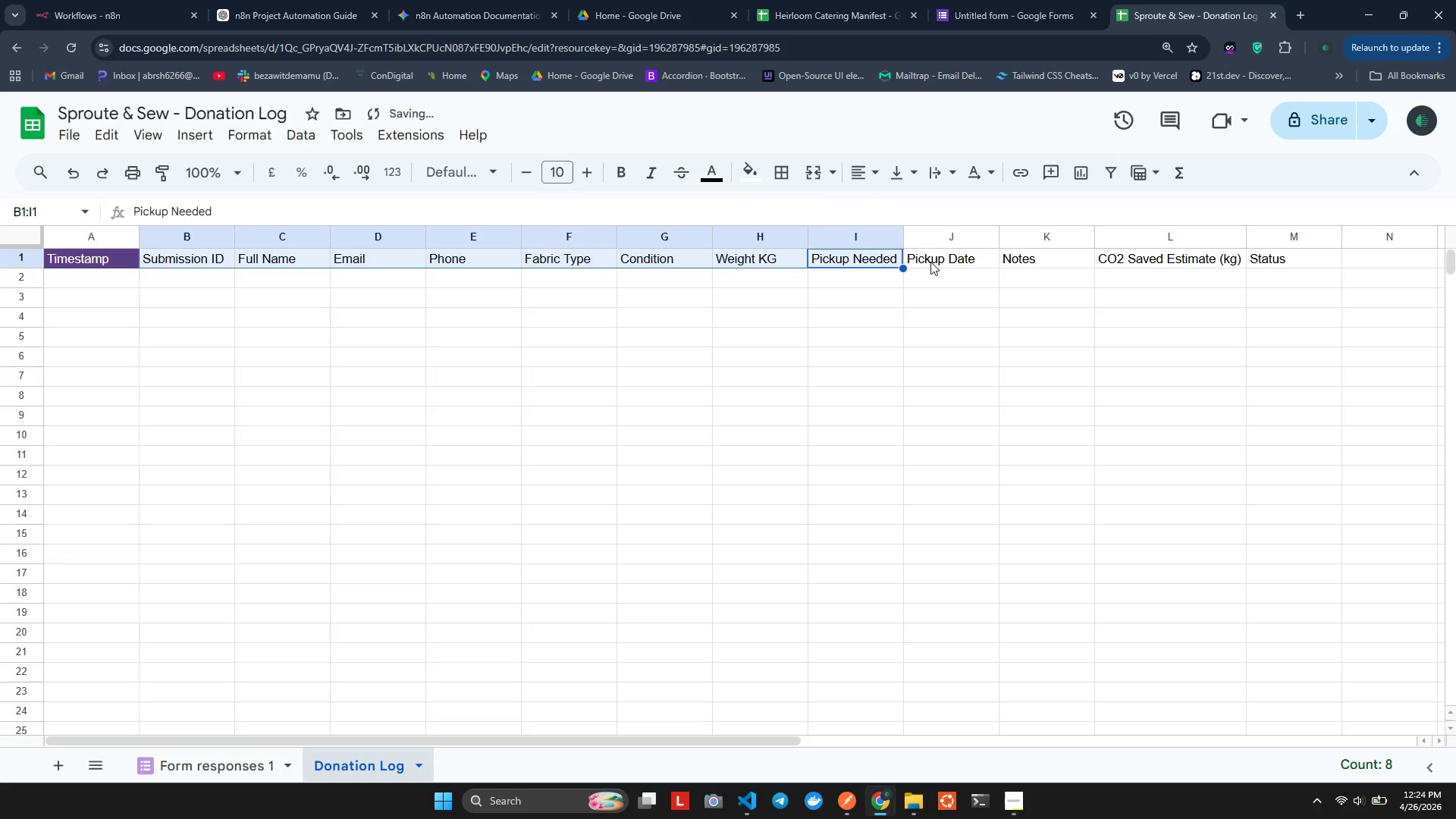 
left_click([935, 261])
 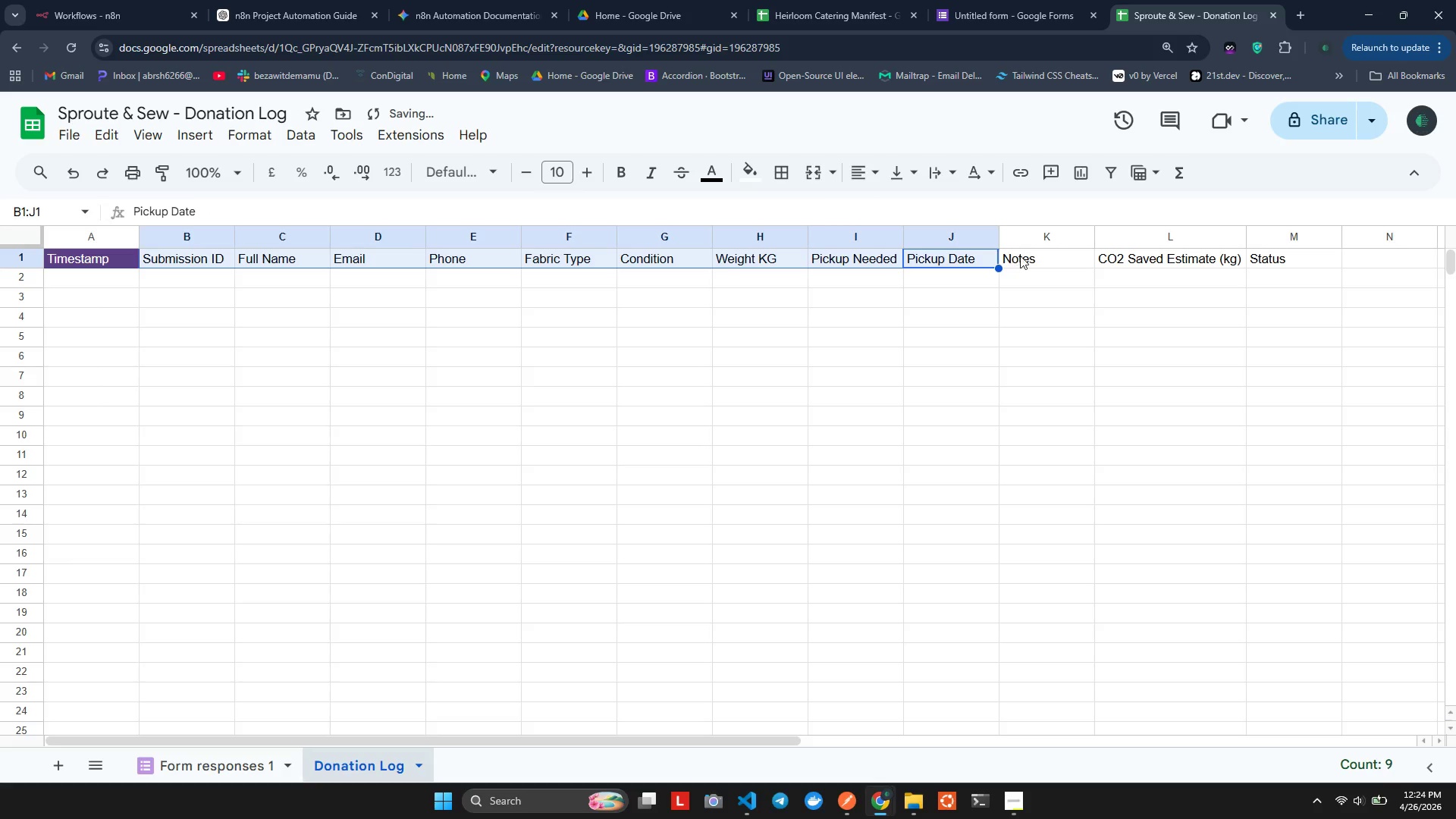 
left_click([1023, 255])
 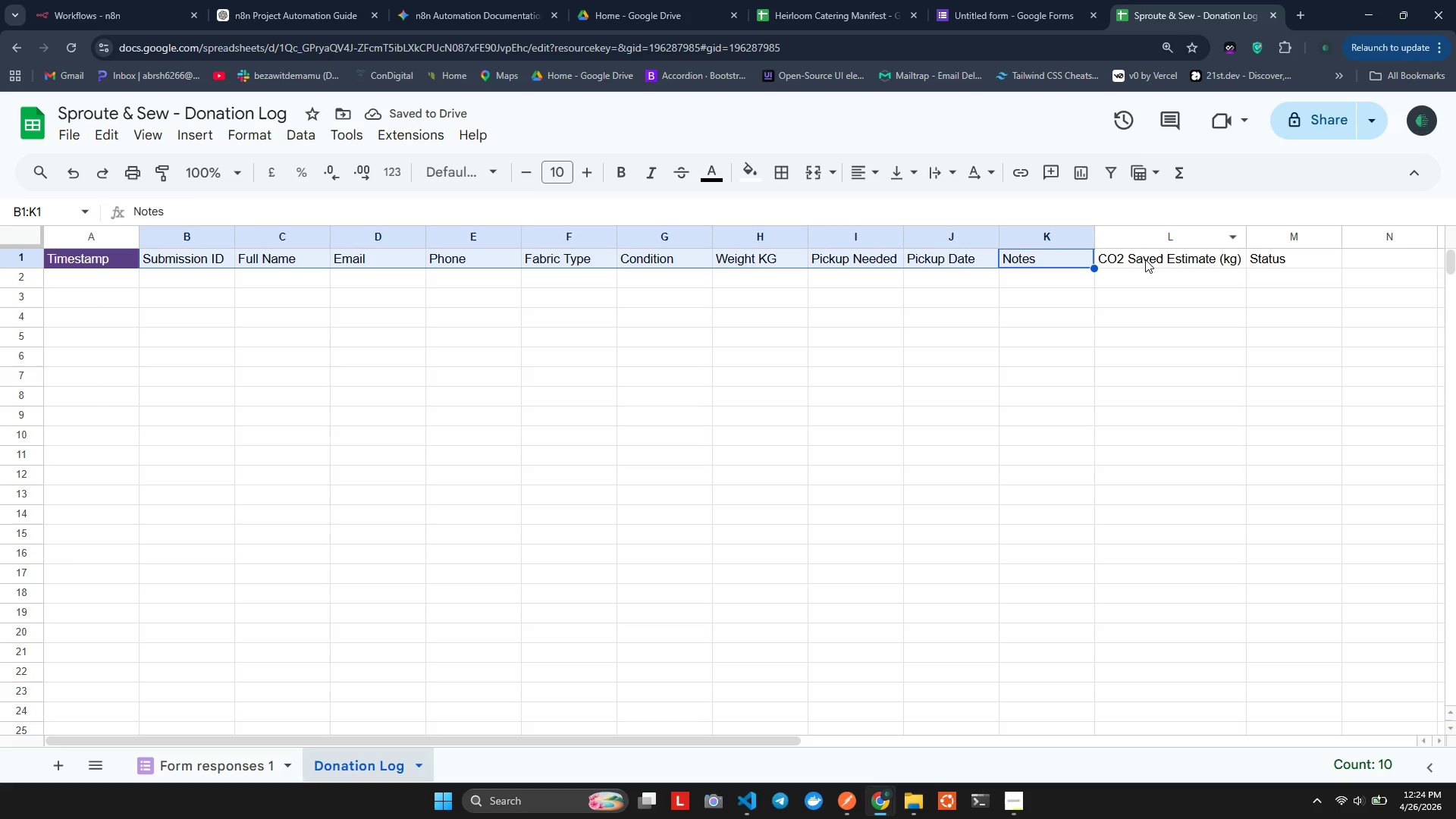 
left_click([1148, 260])
 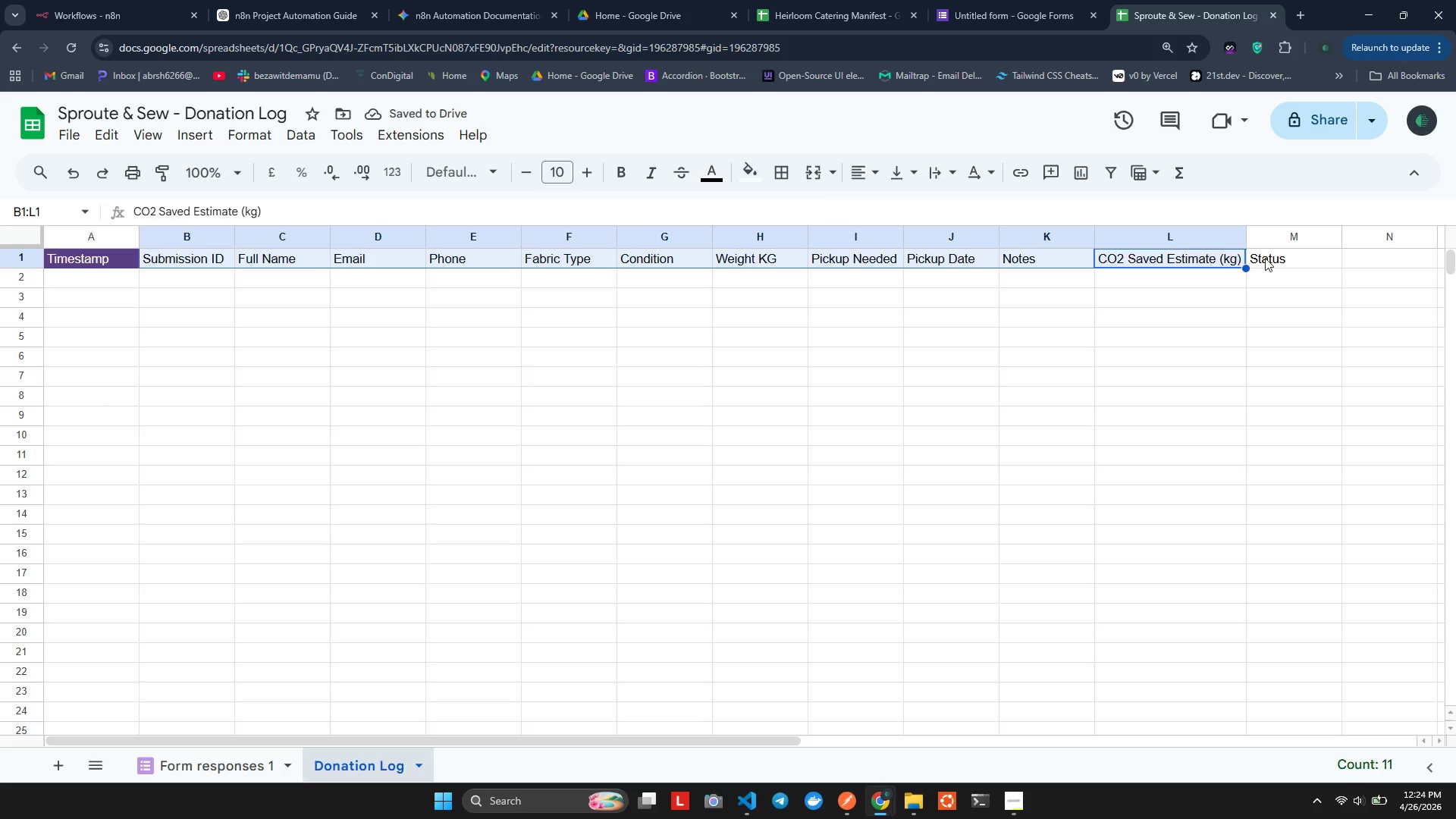 
left_click([1269, 256])
 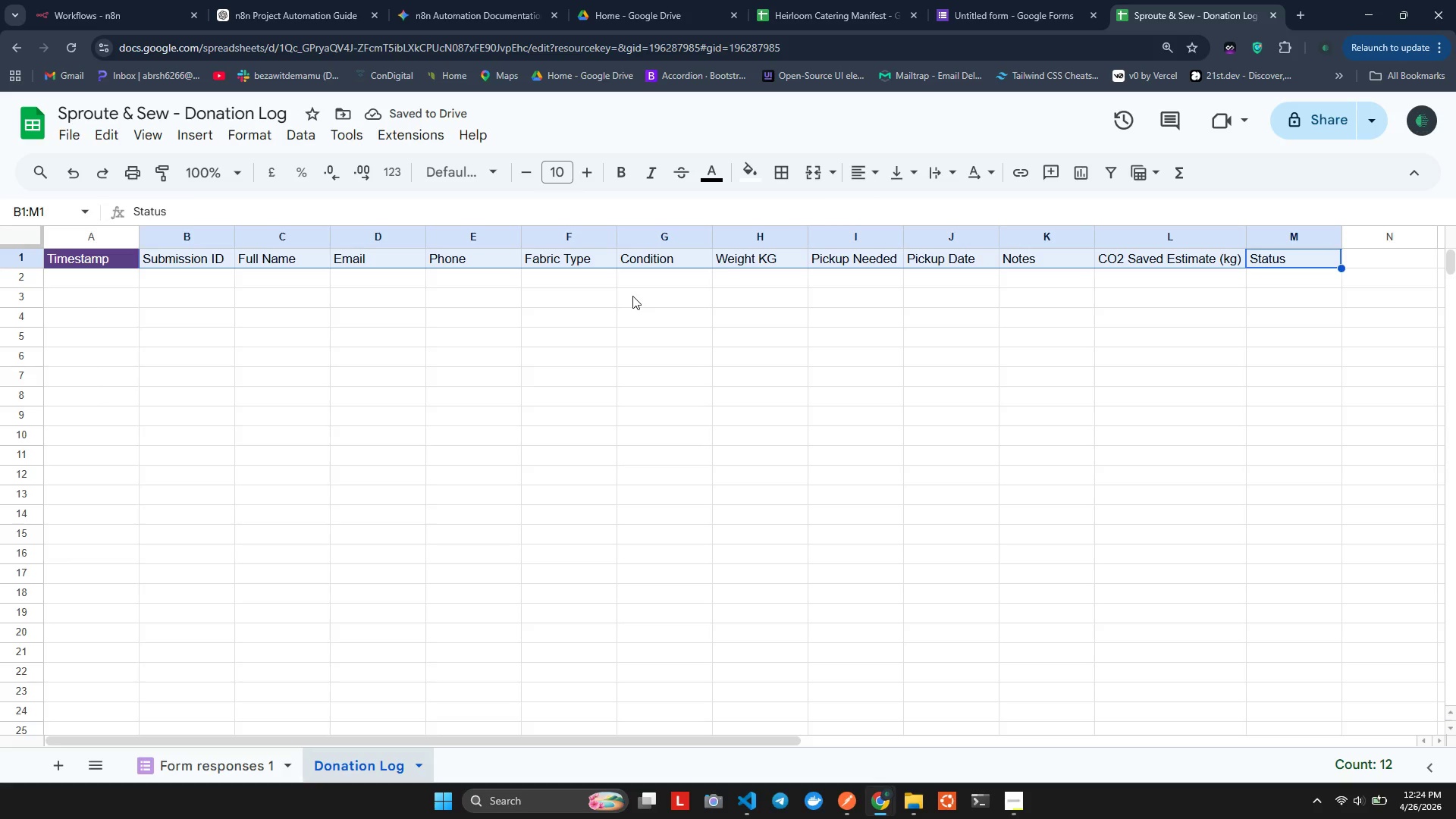 
hold_key(key=ControlLeft, duration=1.16)
left_click([69, 261])
 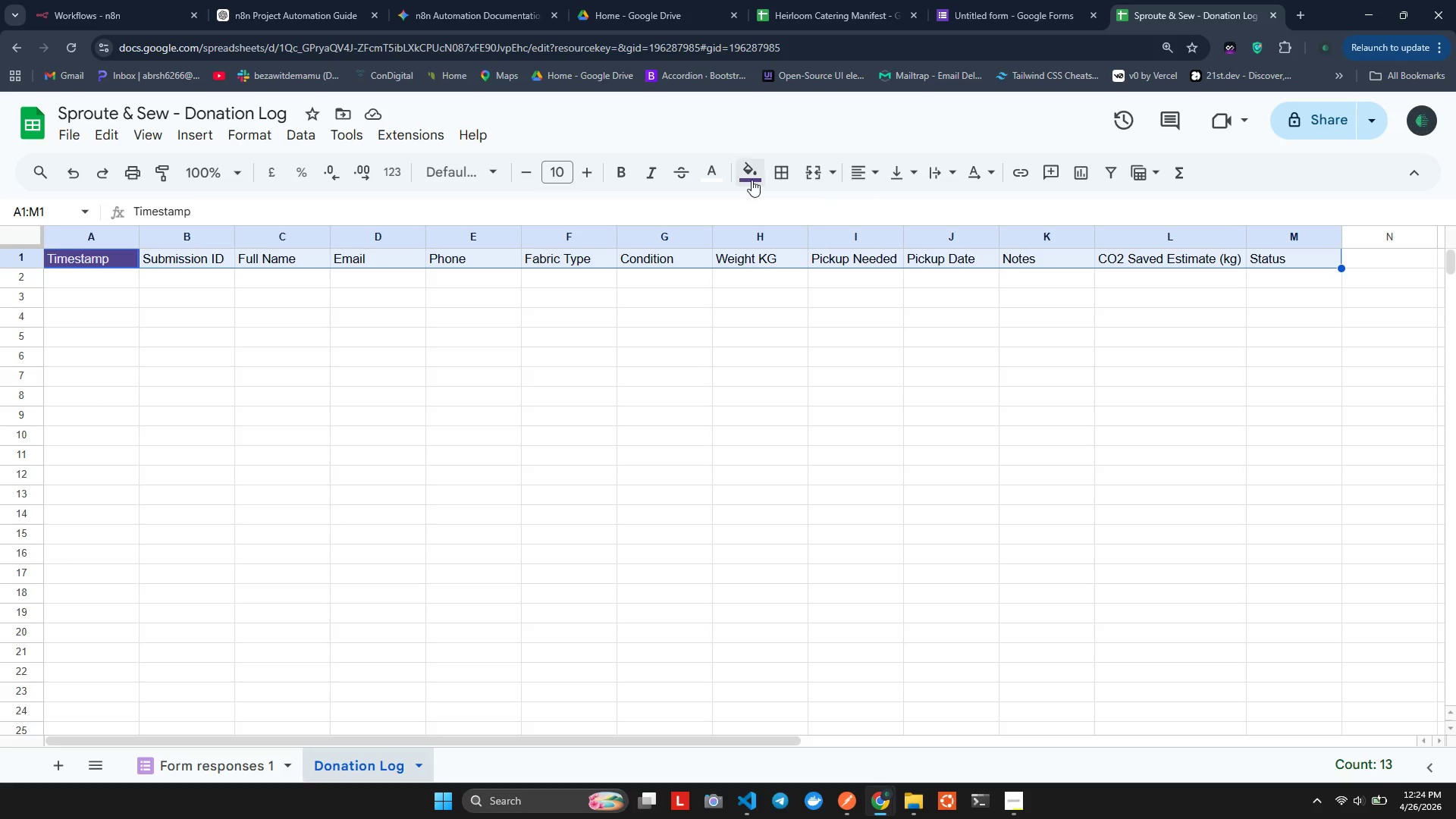 
left_click([761, 181])
 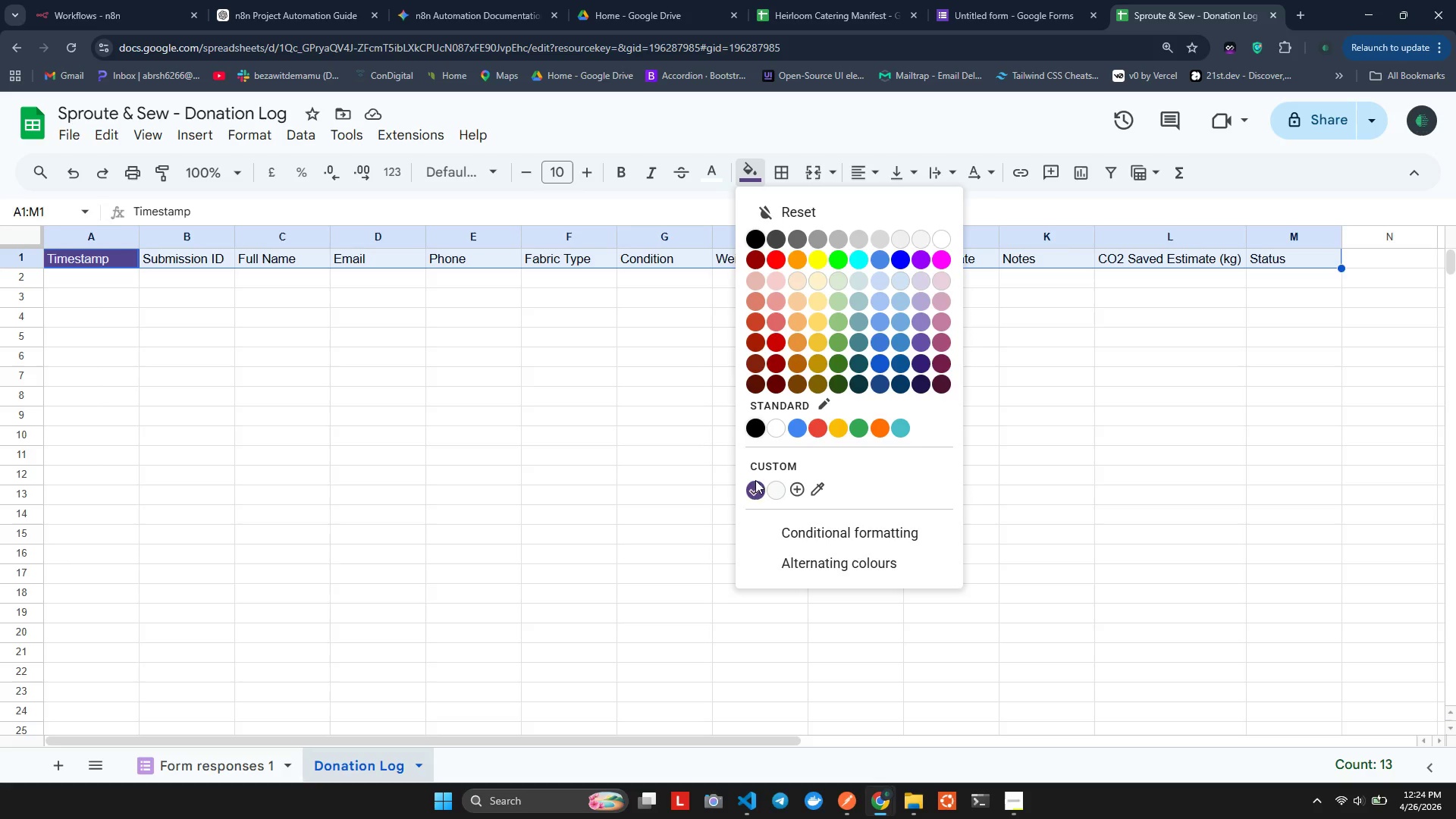 
left_click([758, 495])
 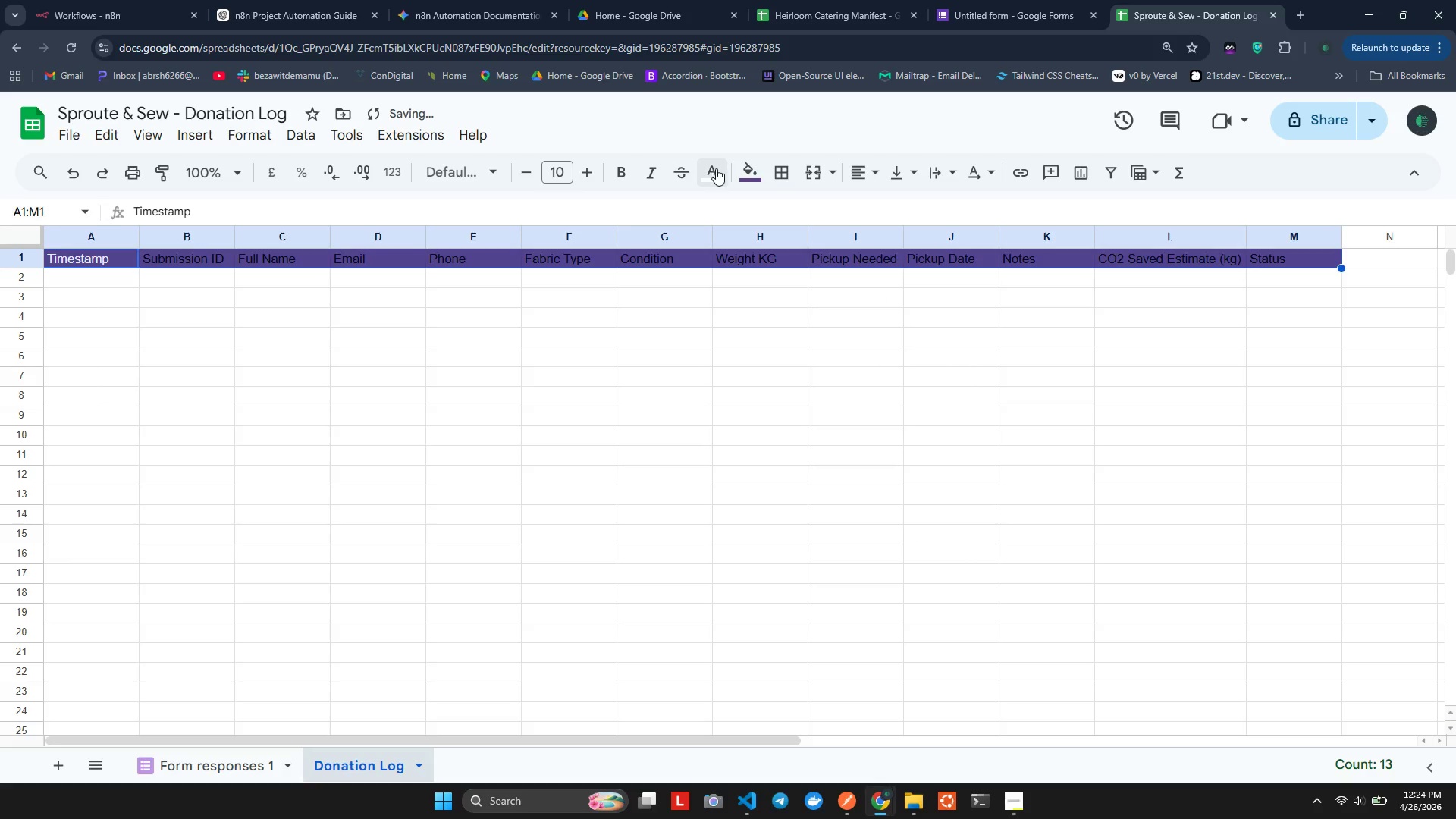 
left_click([716, 174])
 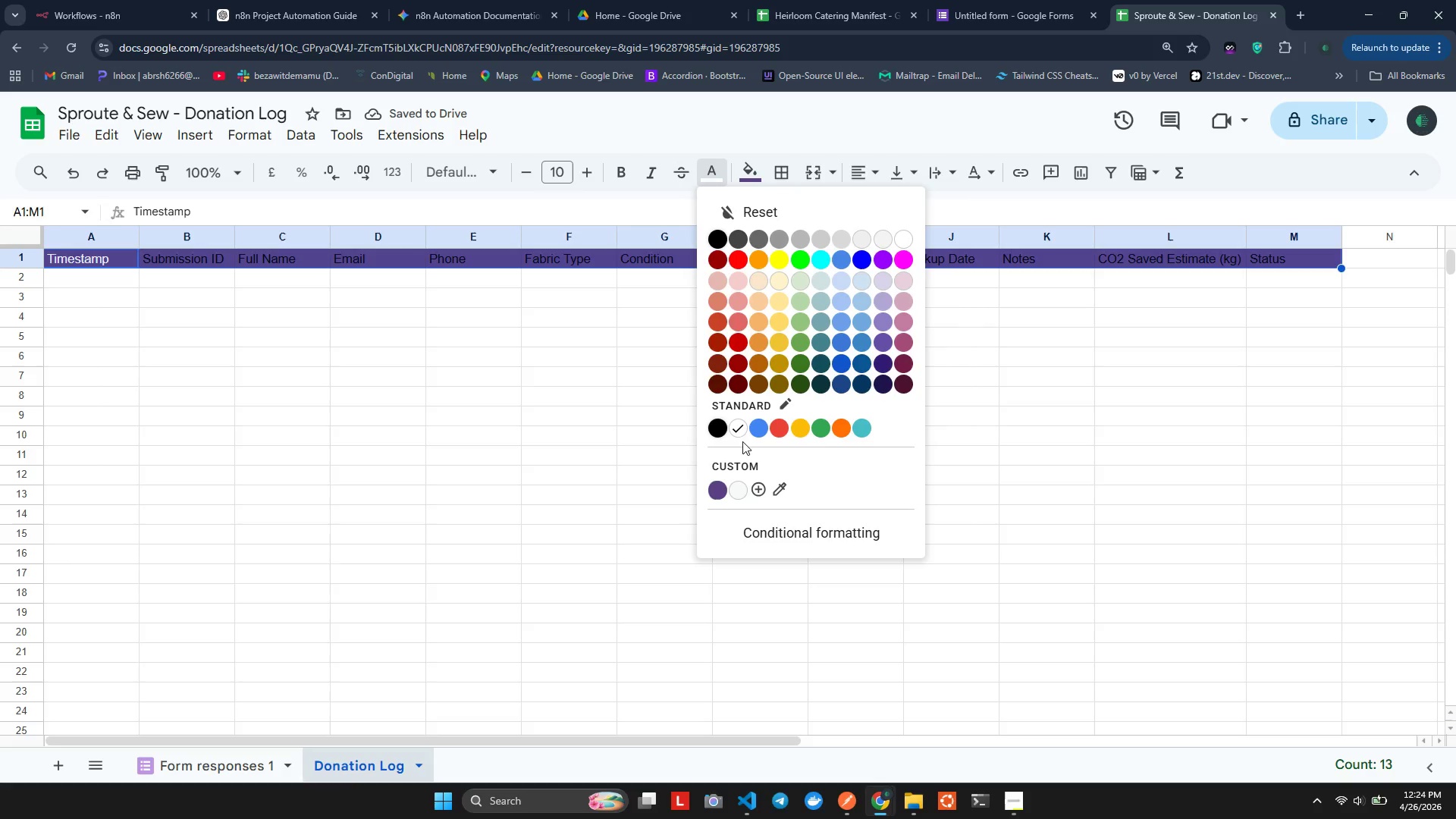 
left_click([743, 431])
 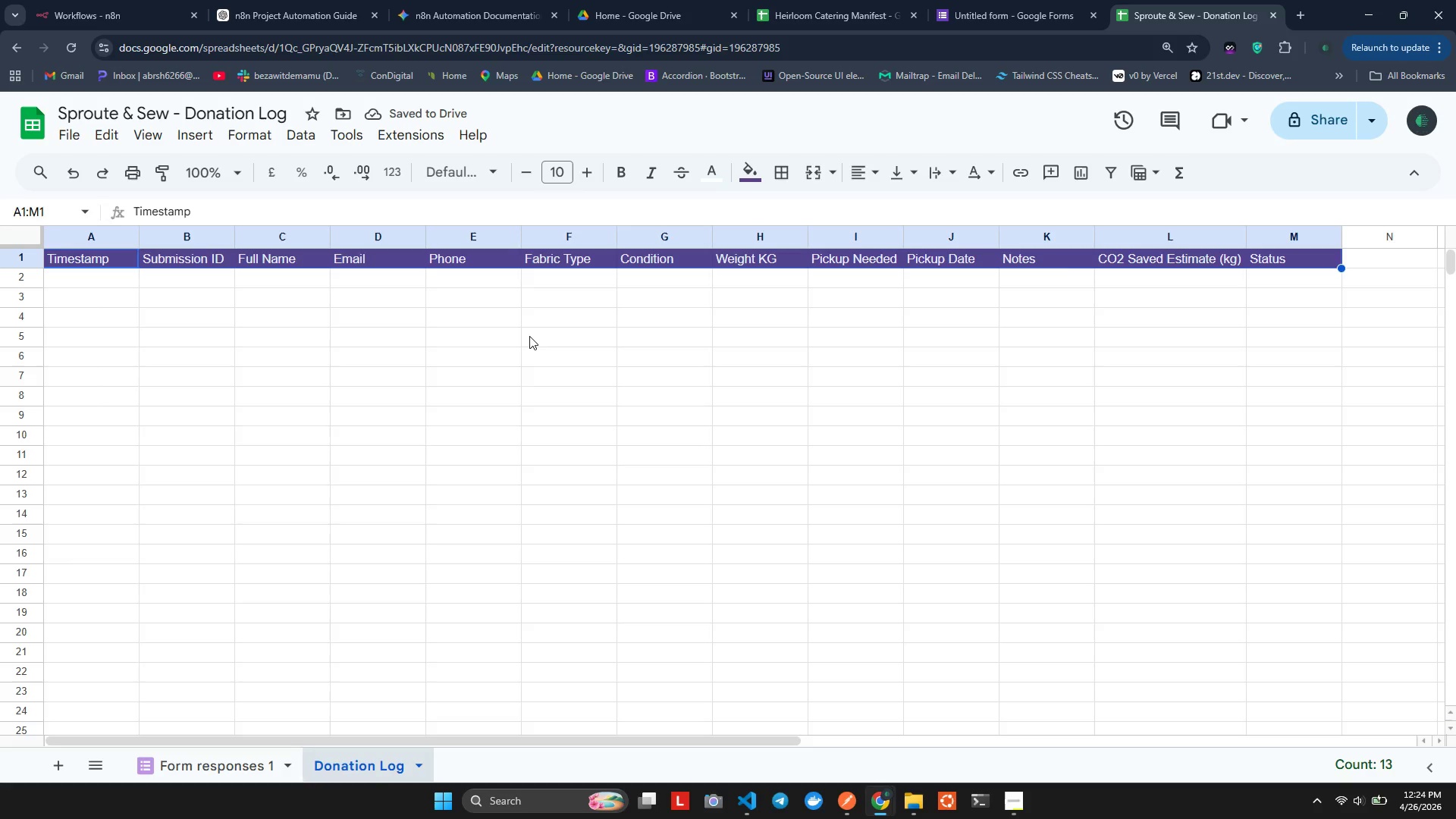 
wait(5.09)
 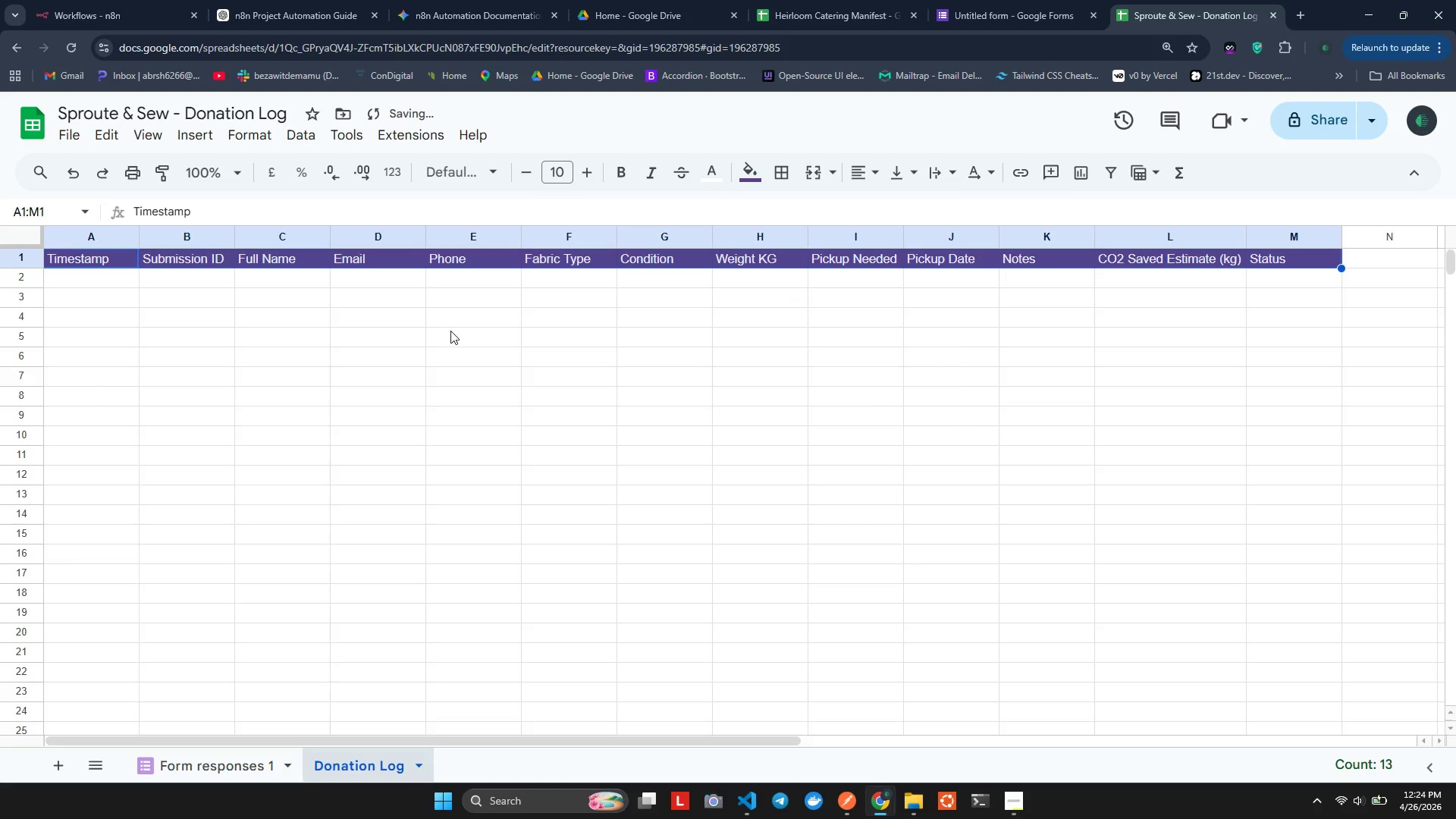 
left_click([529, 336])
 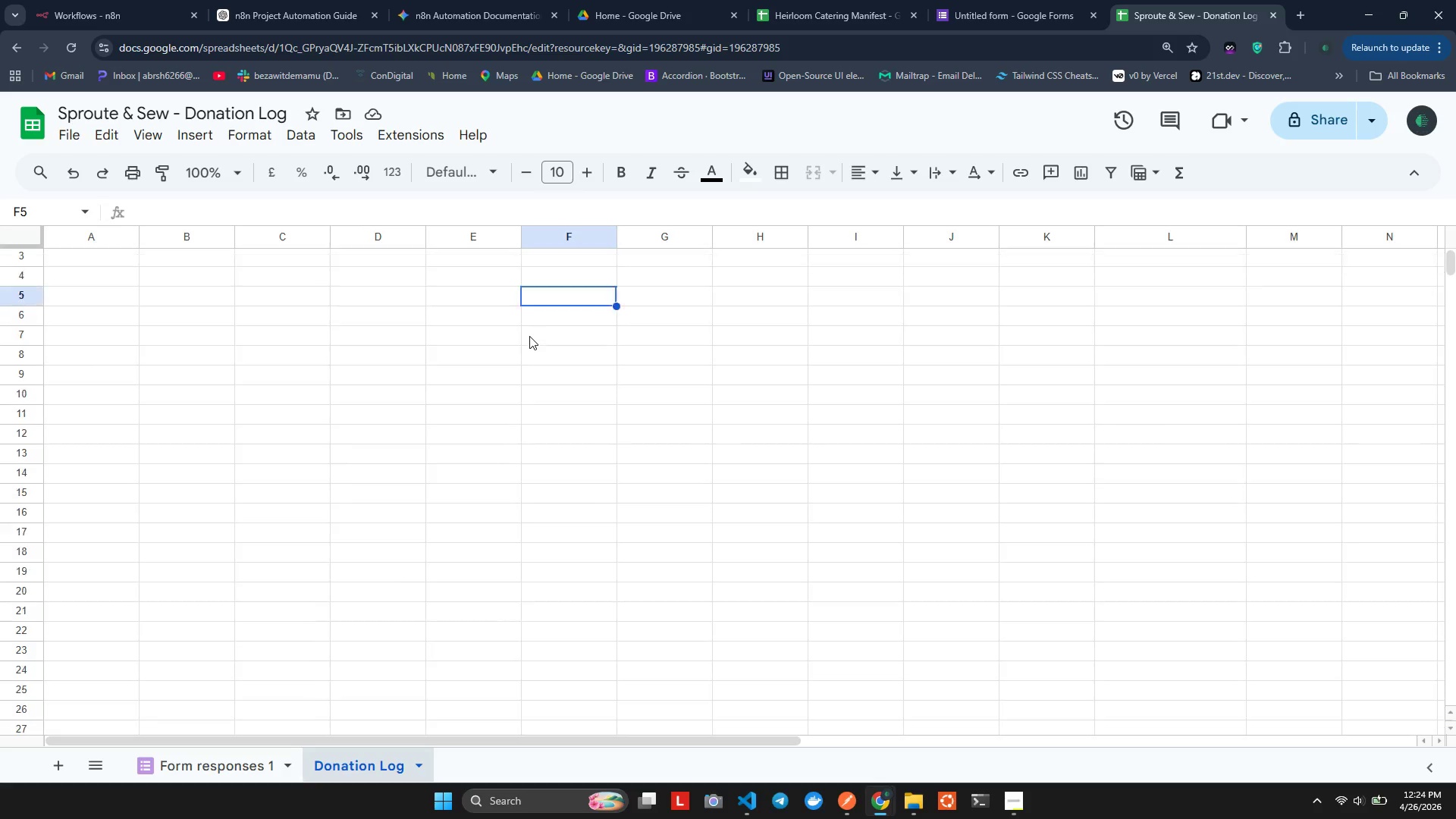 
left_click([529, 336])
 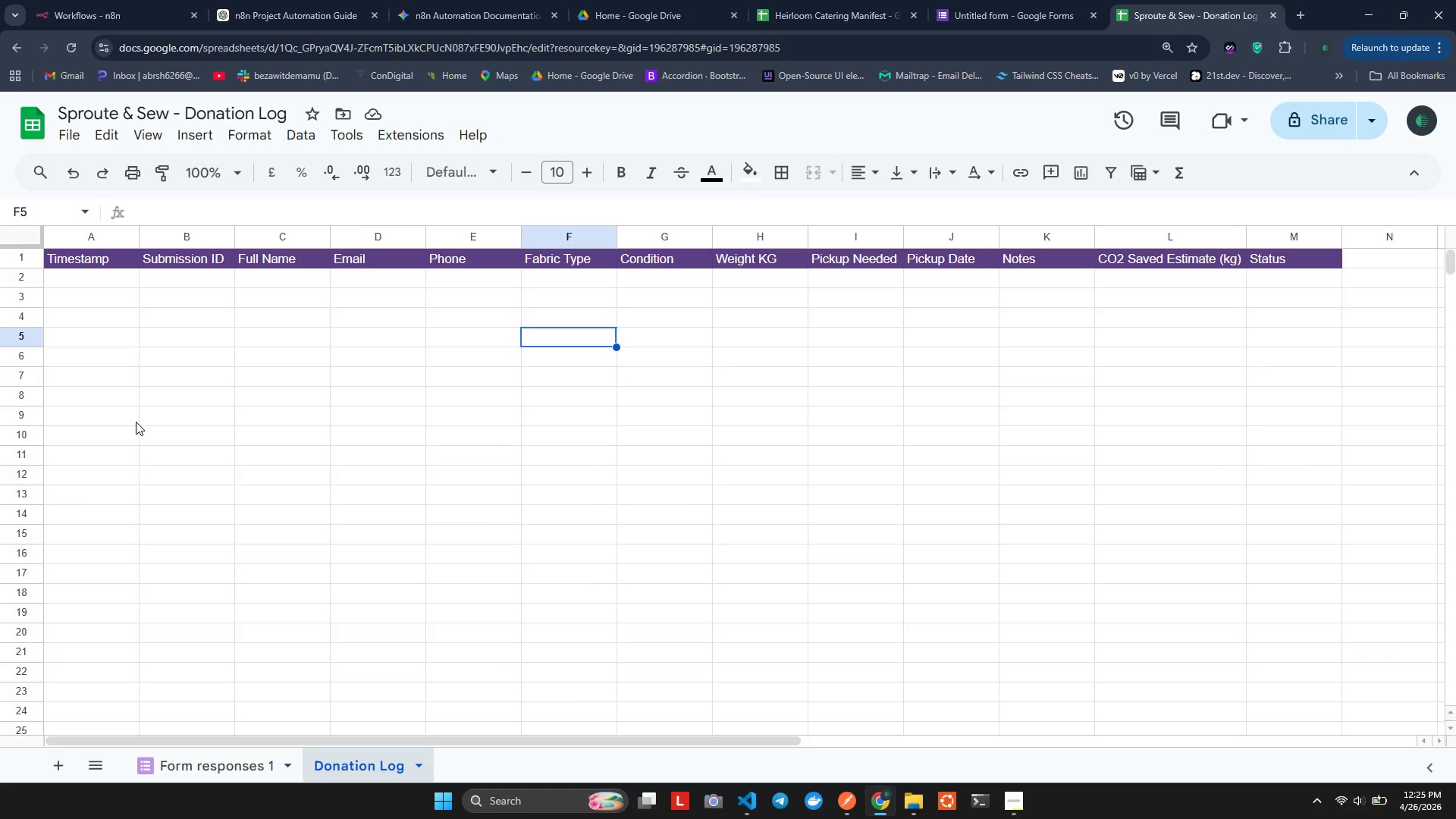 
wait(19.25)
 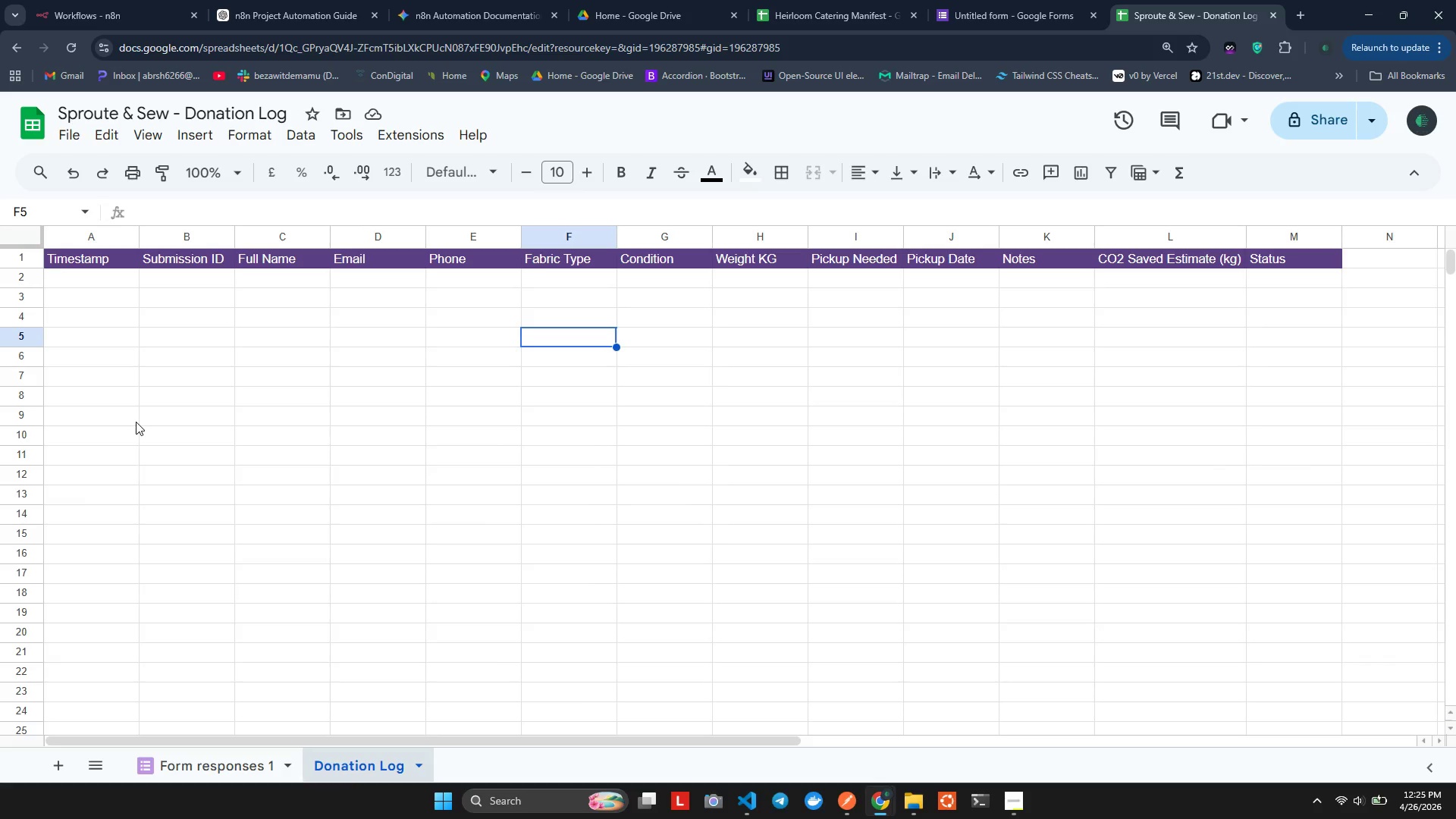 
left_click([87, 276])
 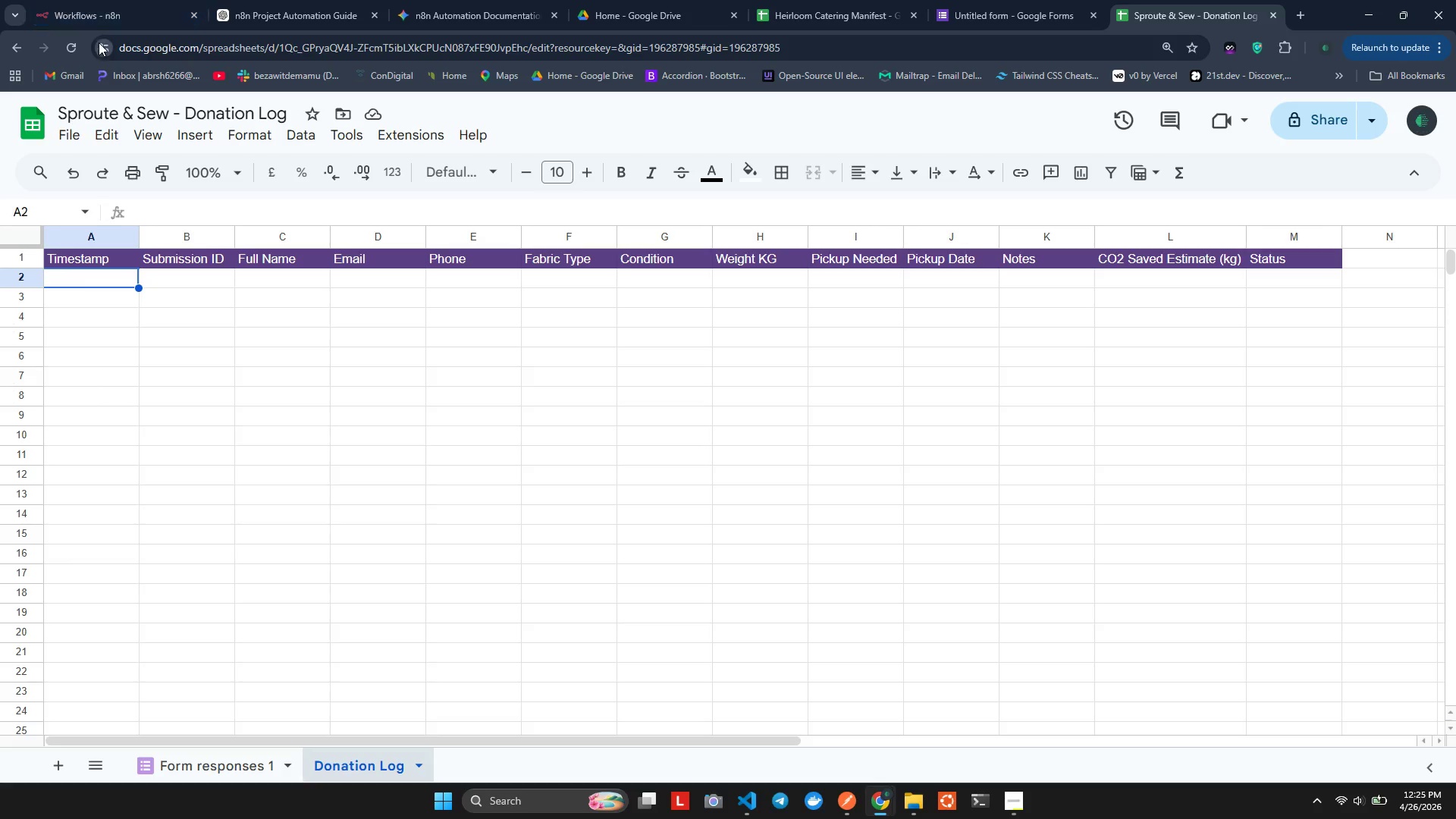 
left_click([119, 8])
 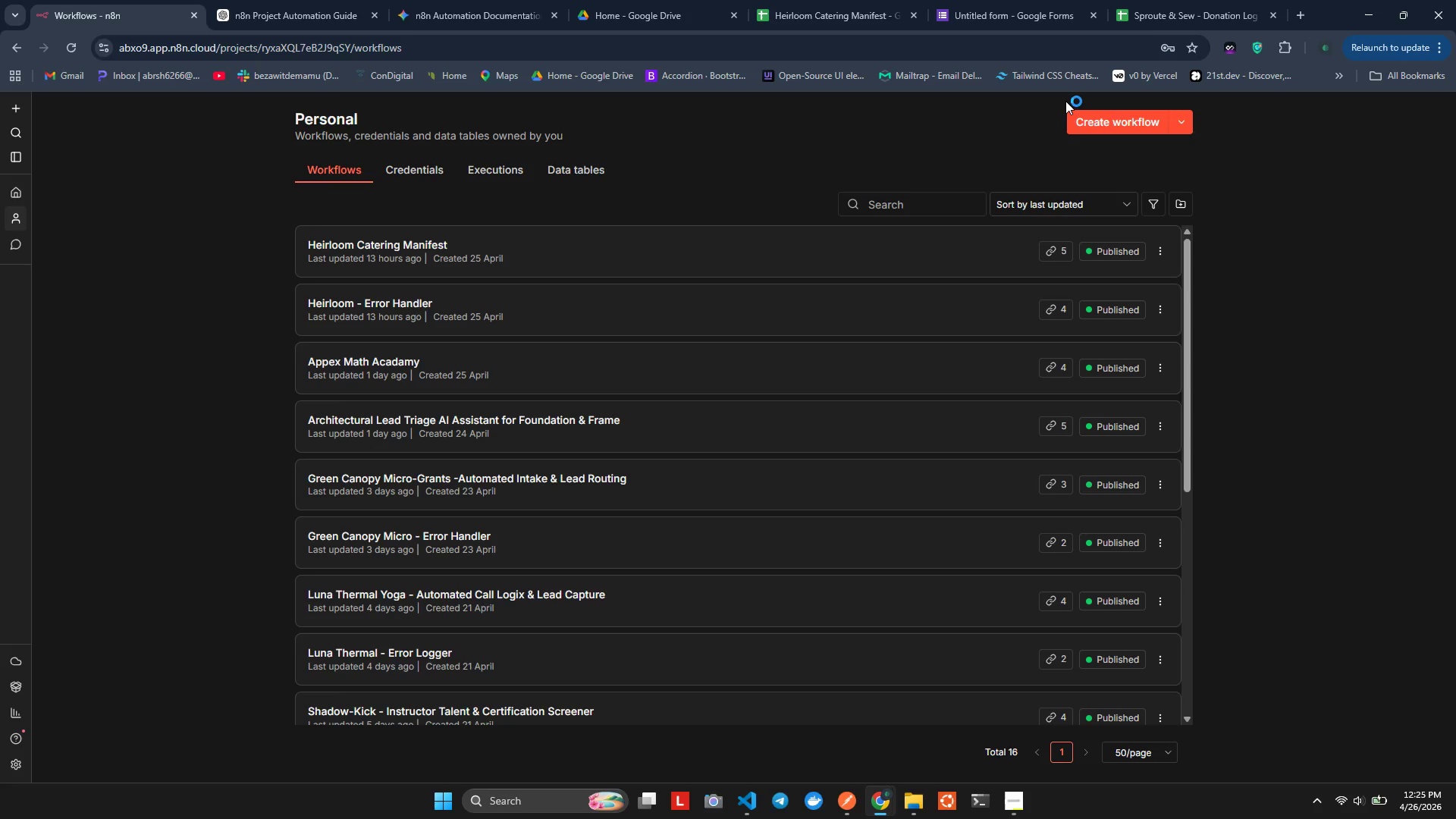 
left_click([1108, 115])
 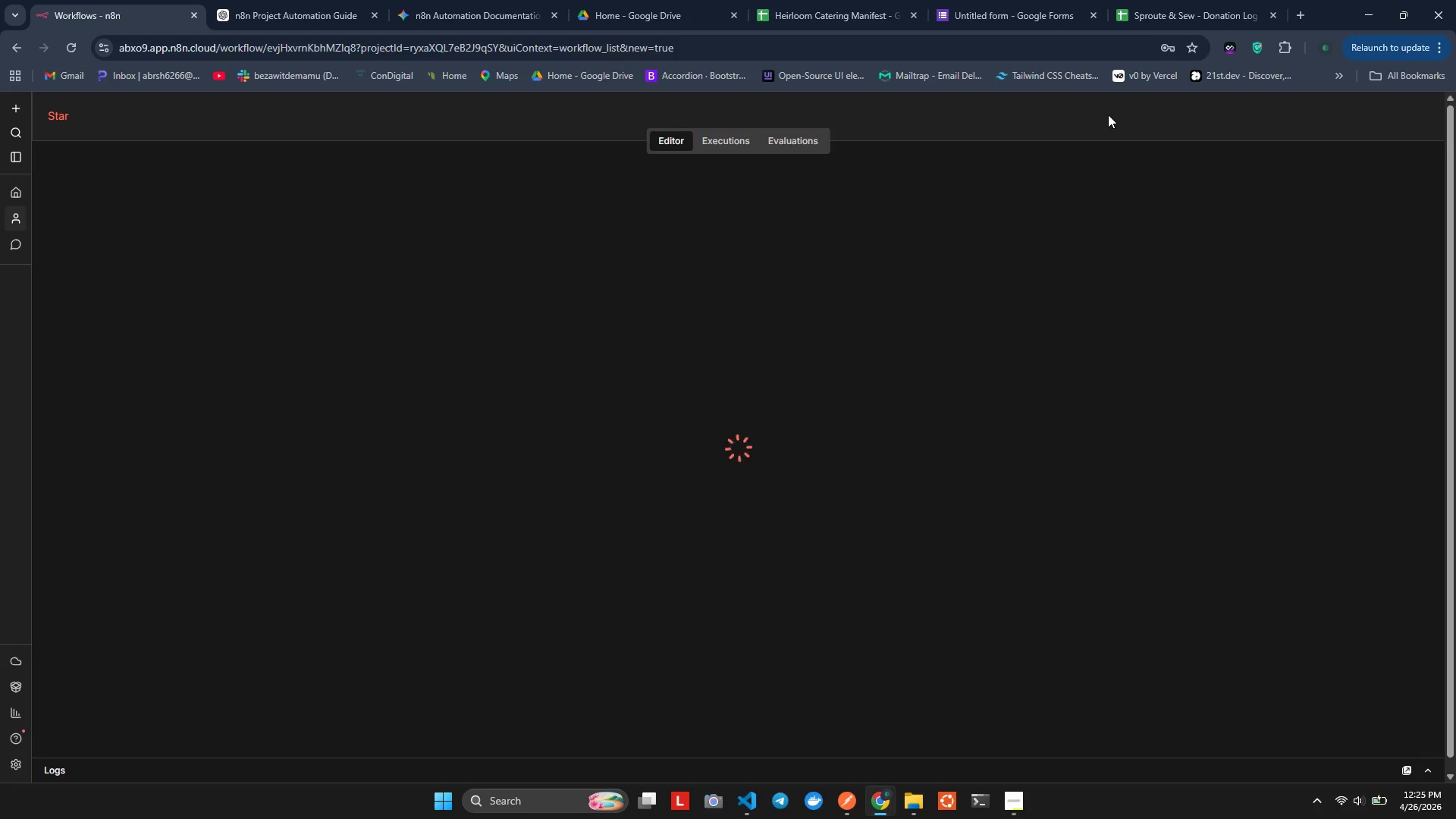 
key(Tab)
 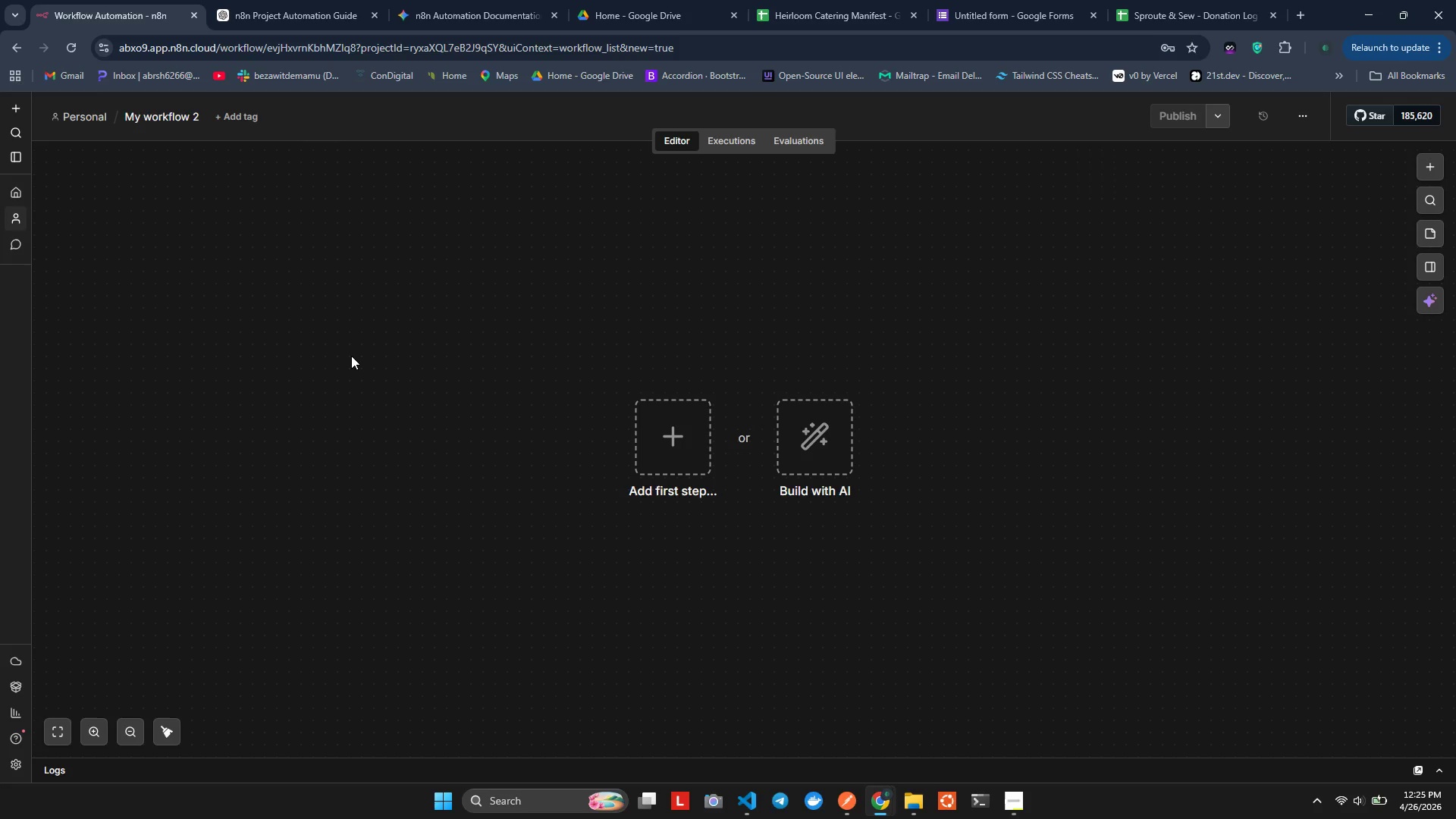 
wait(13.88)
 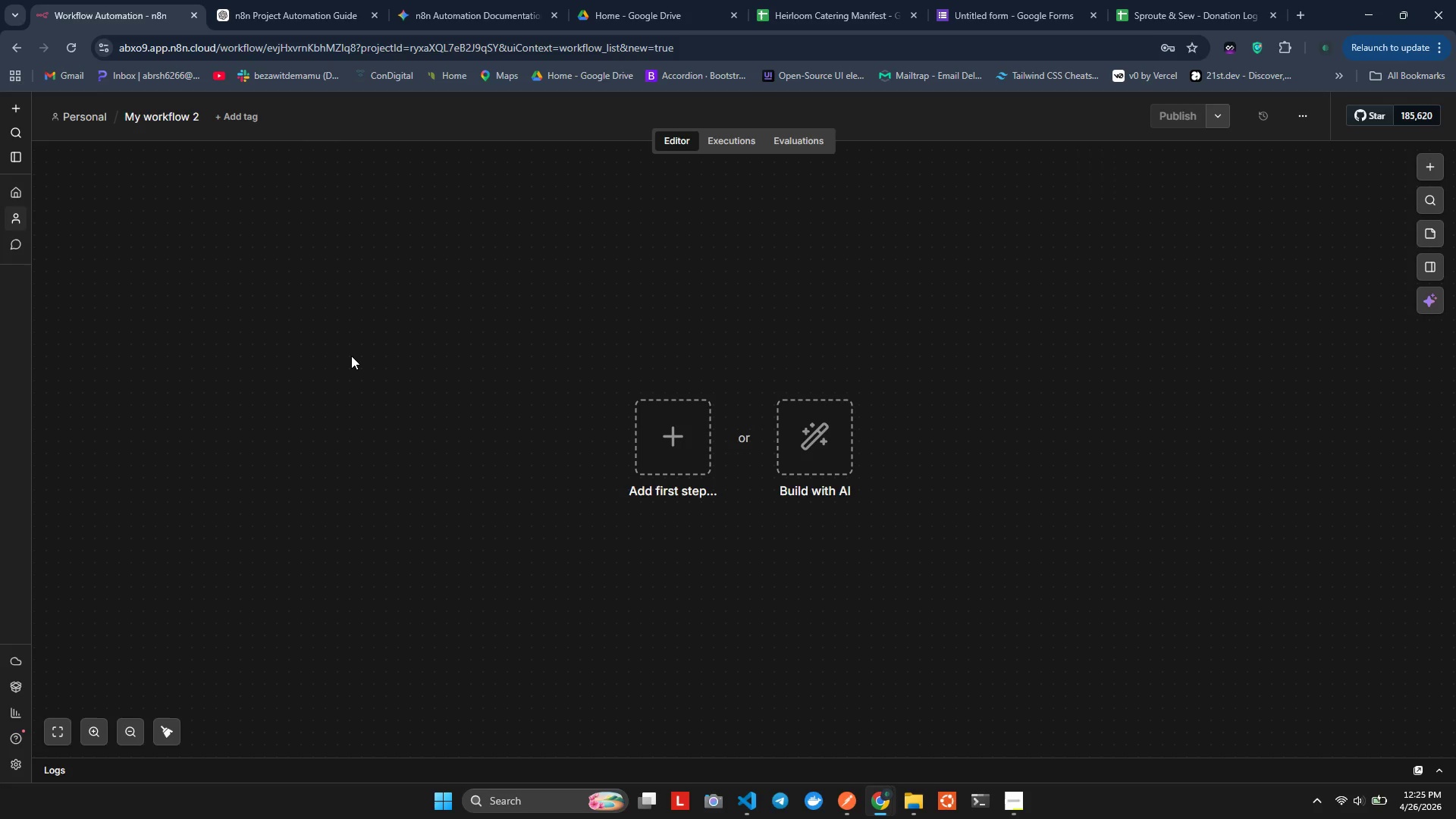 
left_click([180, 112])
 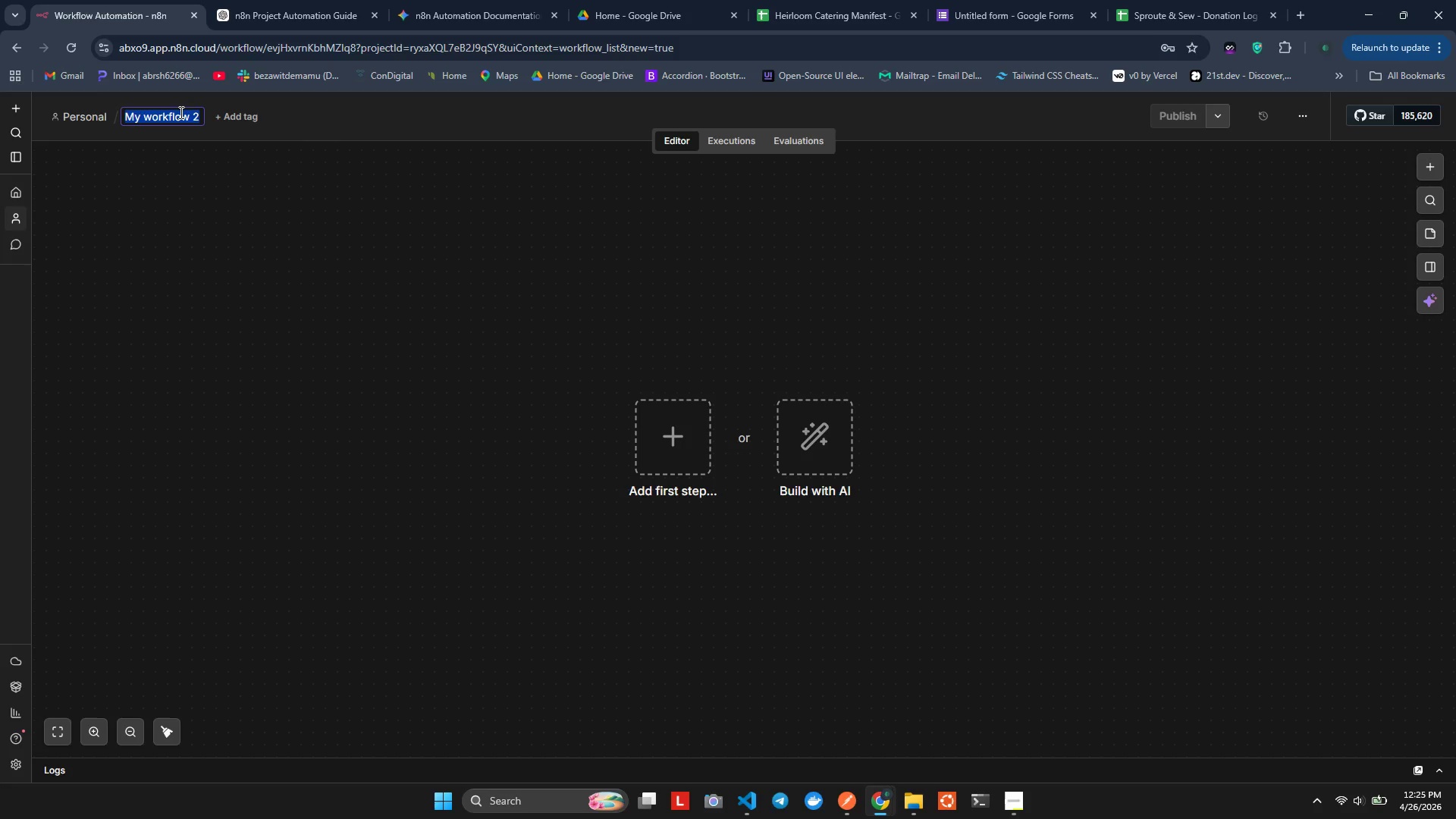 
type(Fabric N)
key(Backspace)
type(Donation Routing - Srut & Sew)
 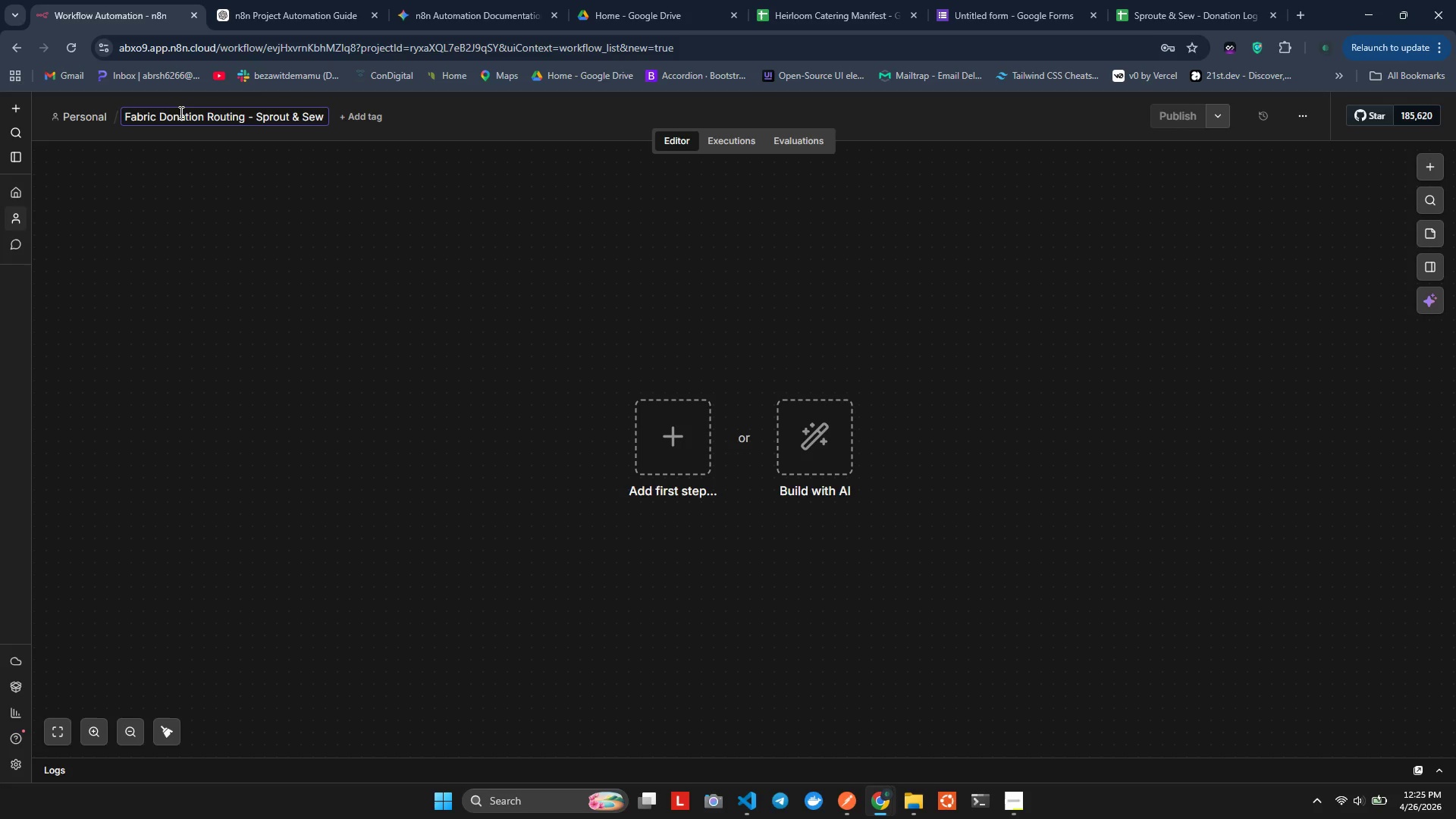 
 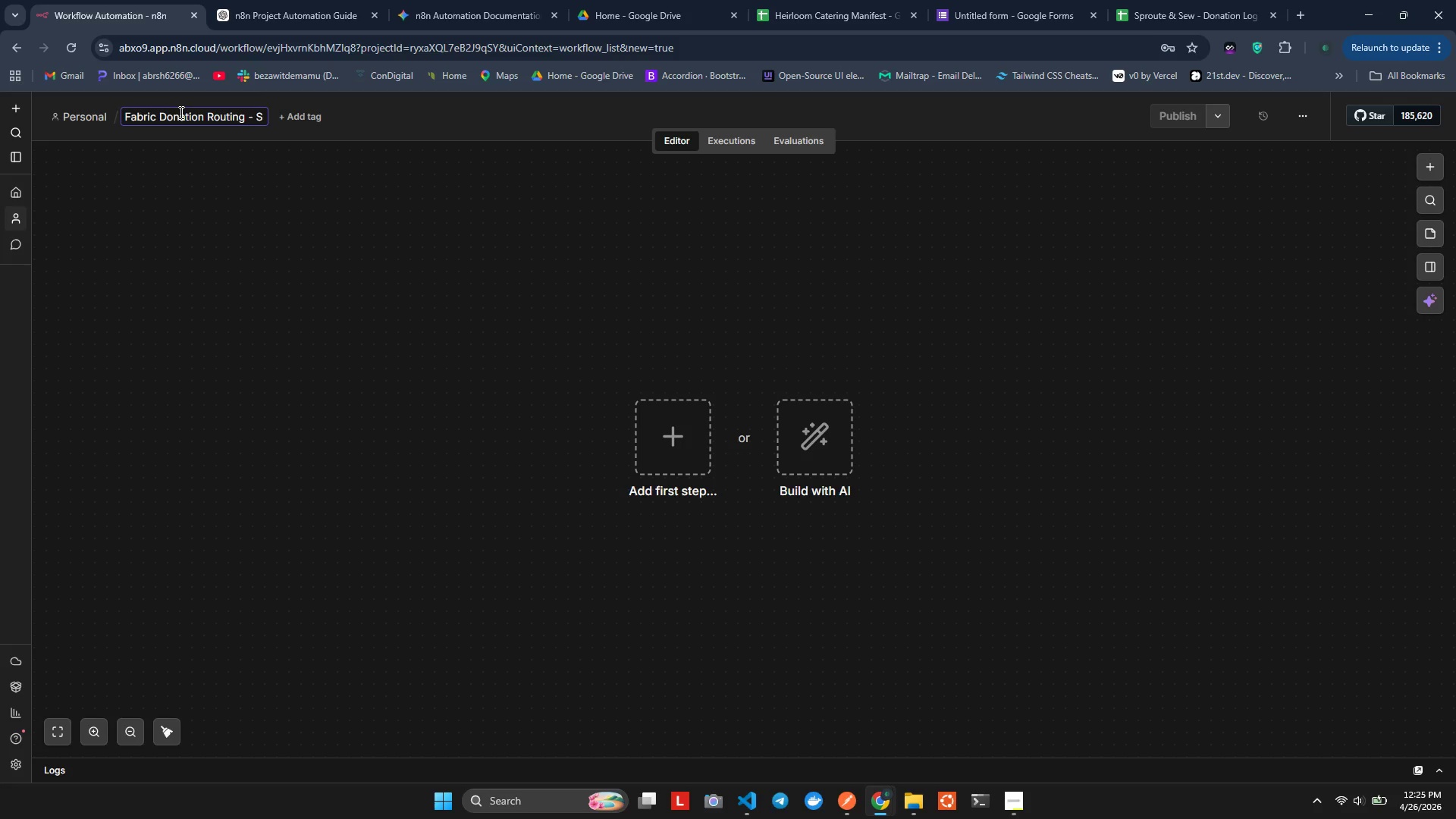 
hold_key(key=P, duration=0.34)
 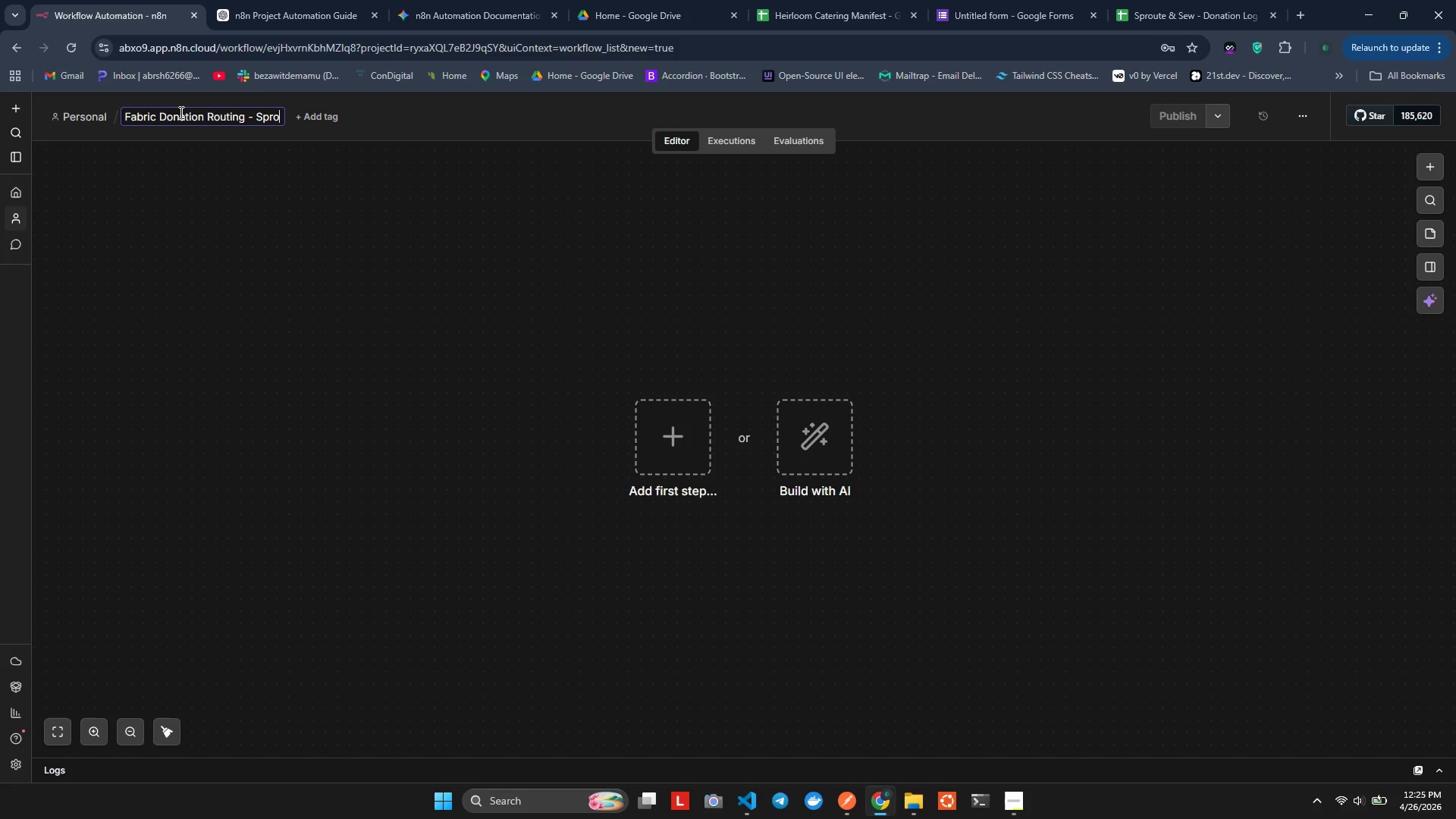 
wait(6.19)
 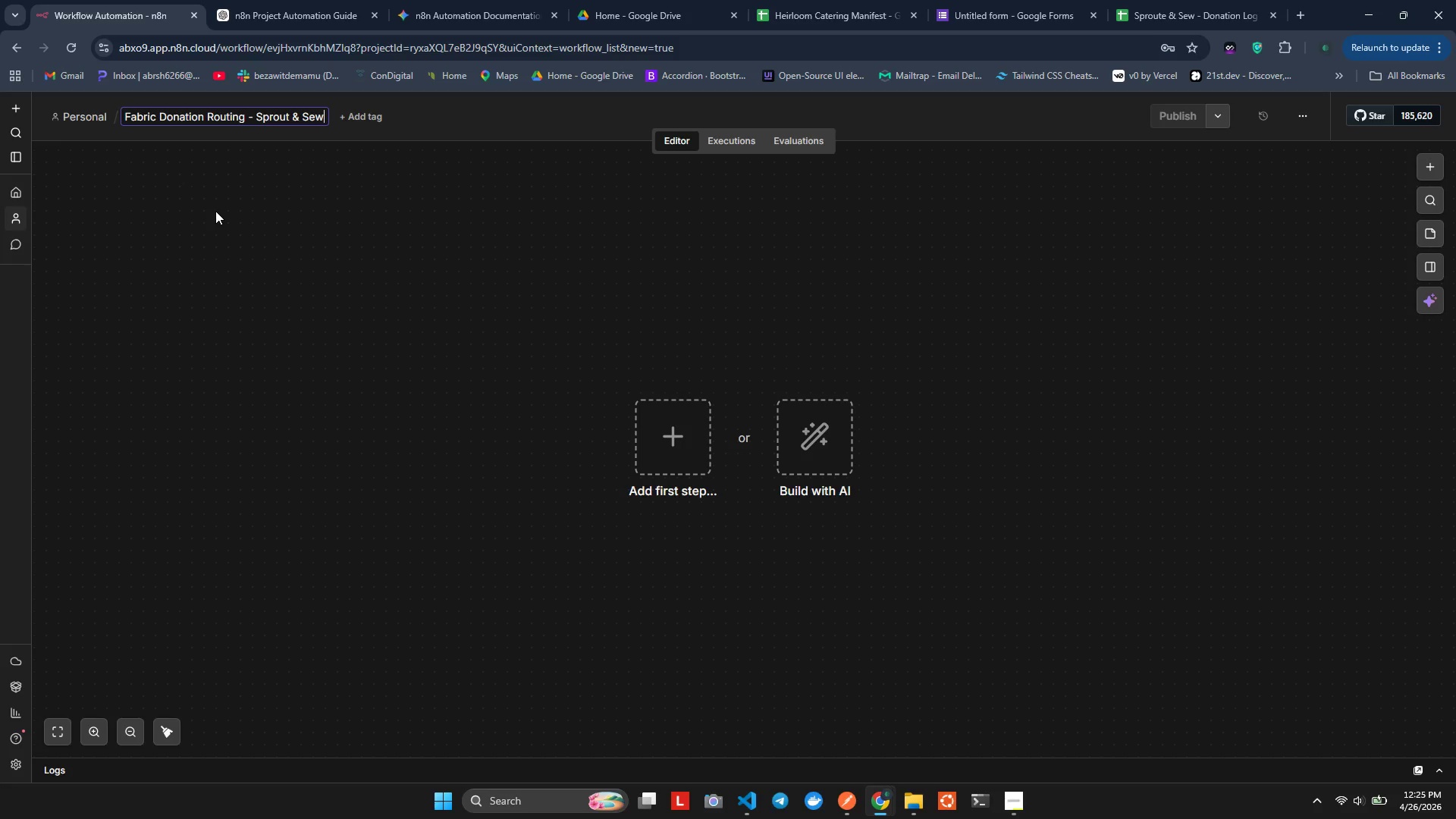 
left_click([215, 211])
 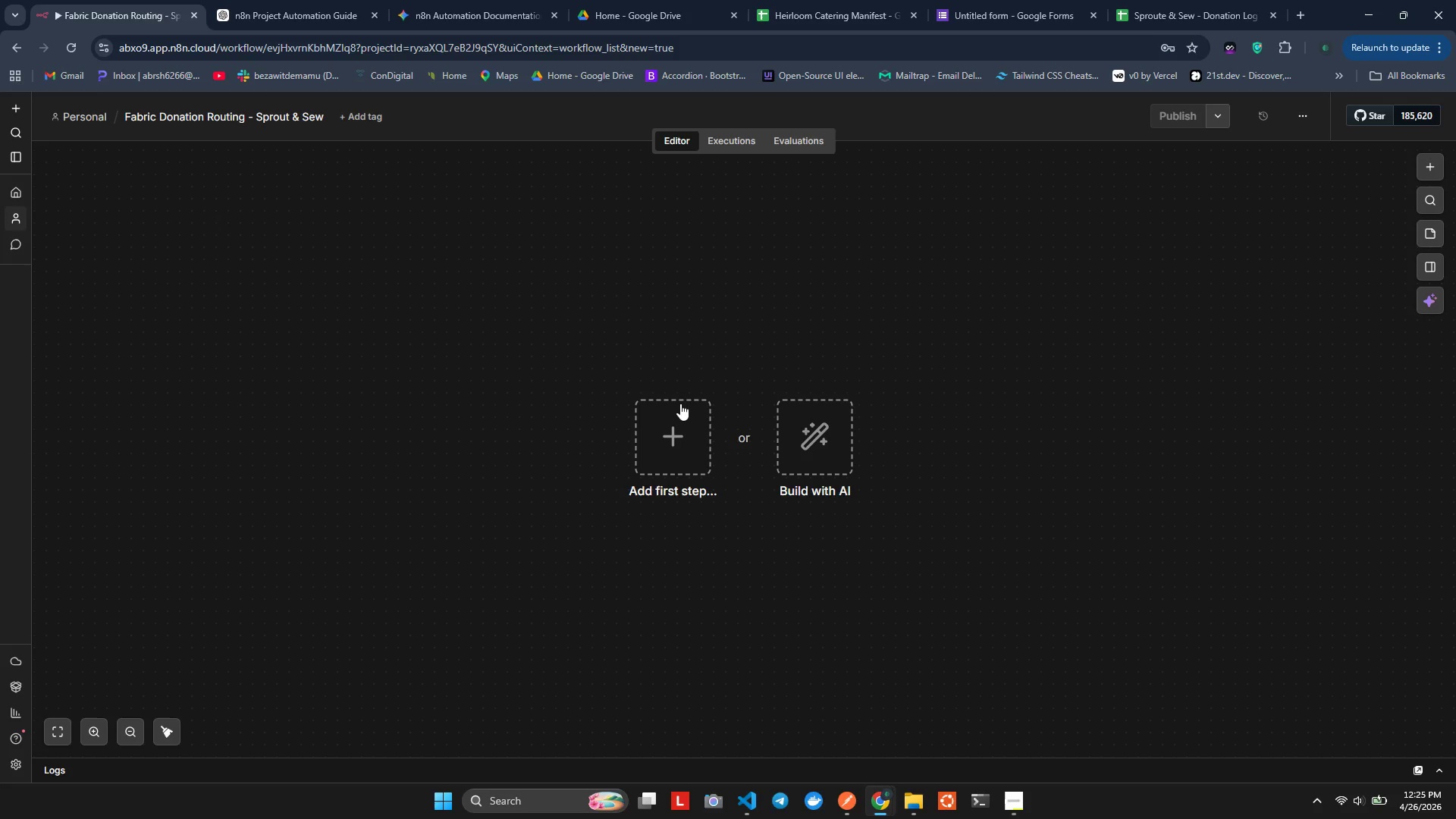 
left_click([683, 413])
 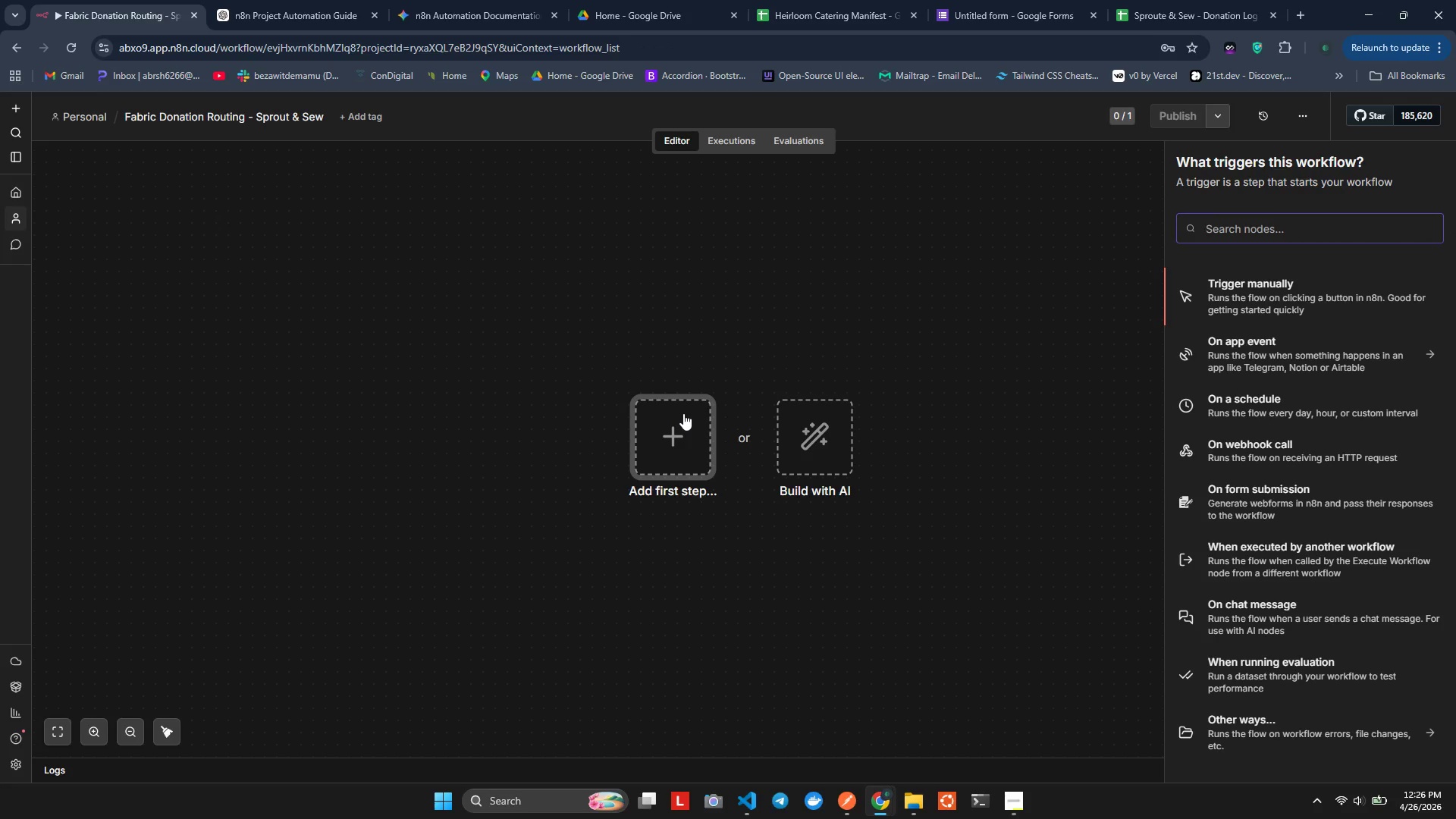 
key(Shift+F)
 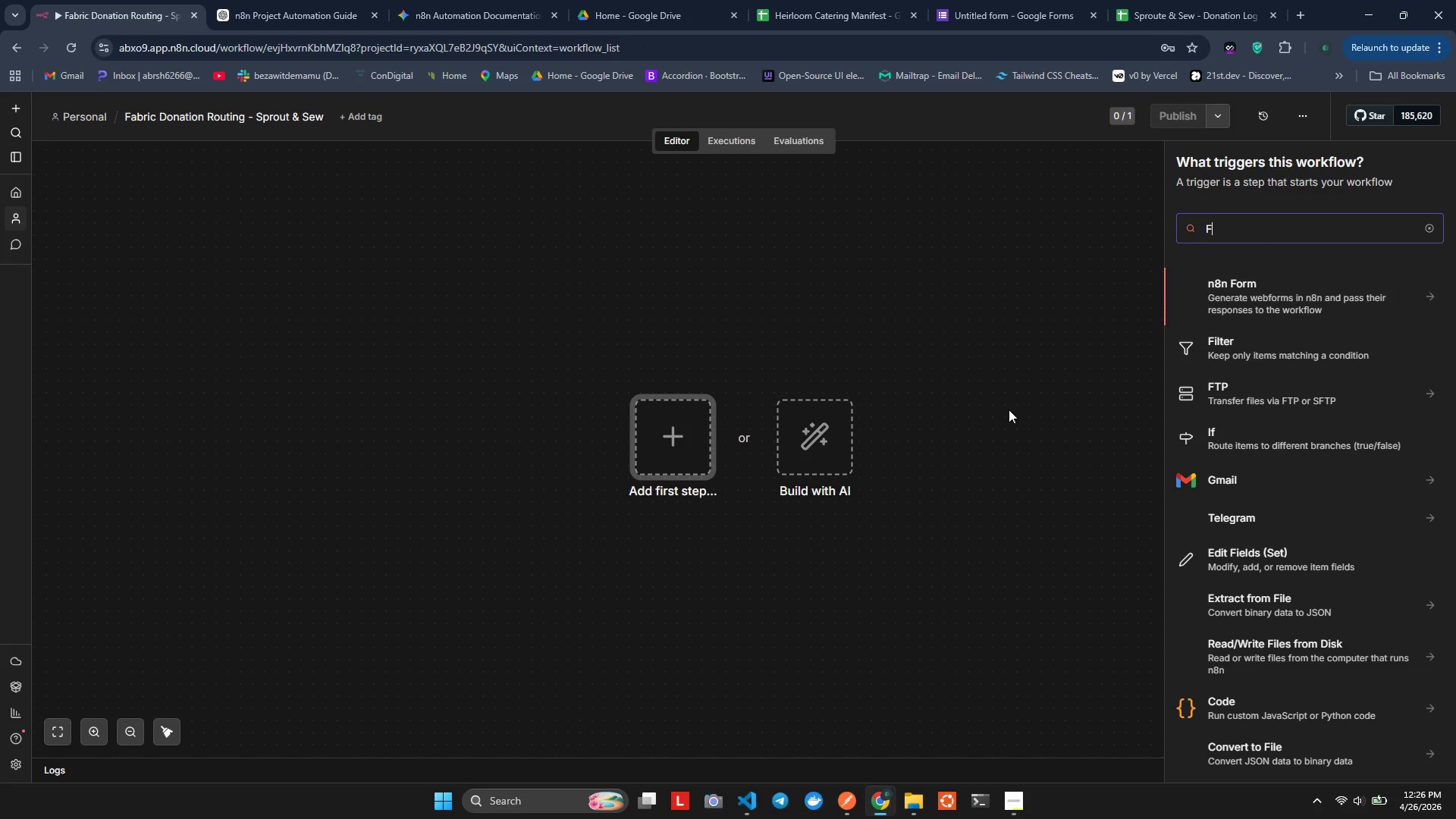 
key(Backspace)
 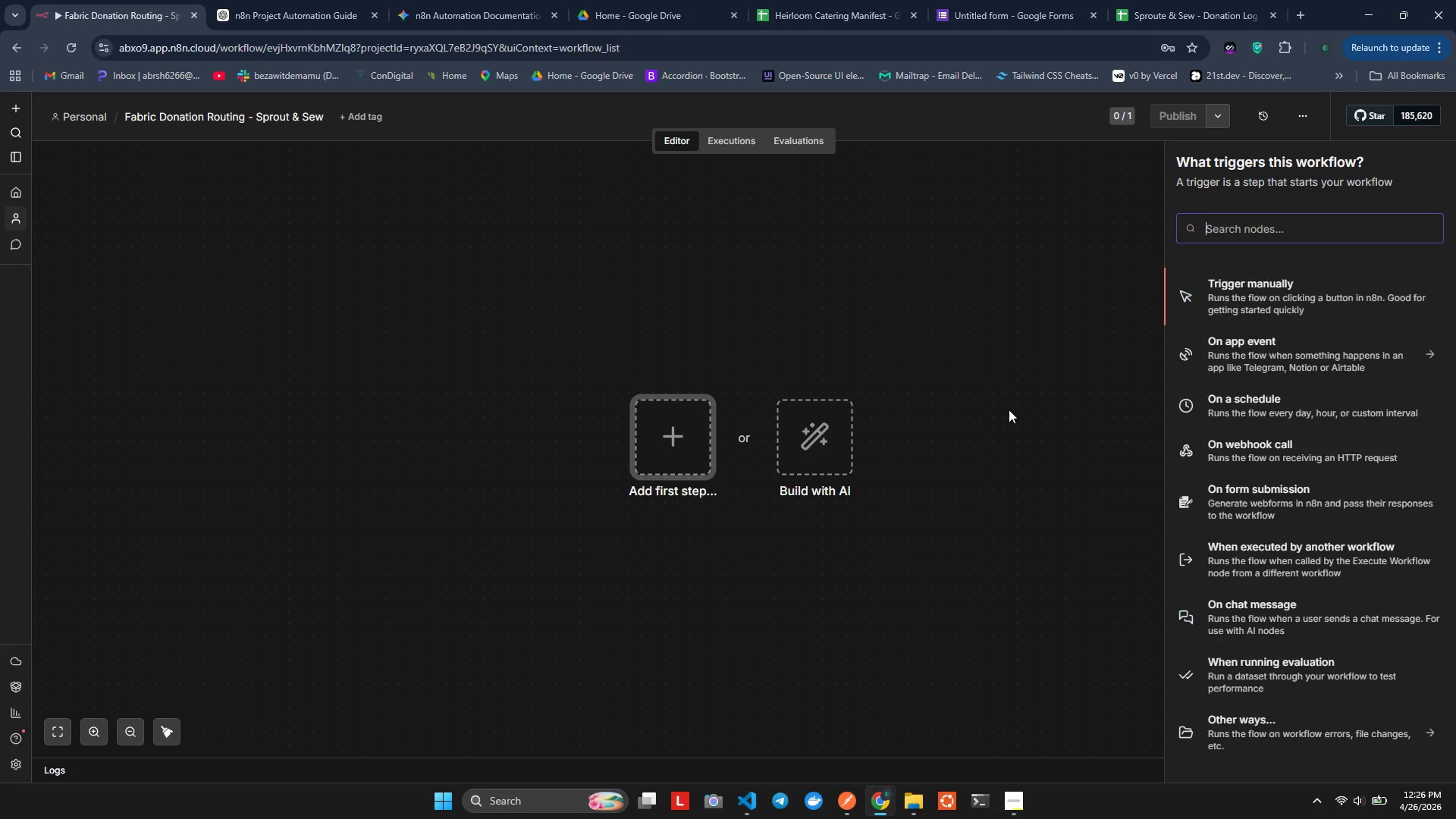 
key(Shift+G)
 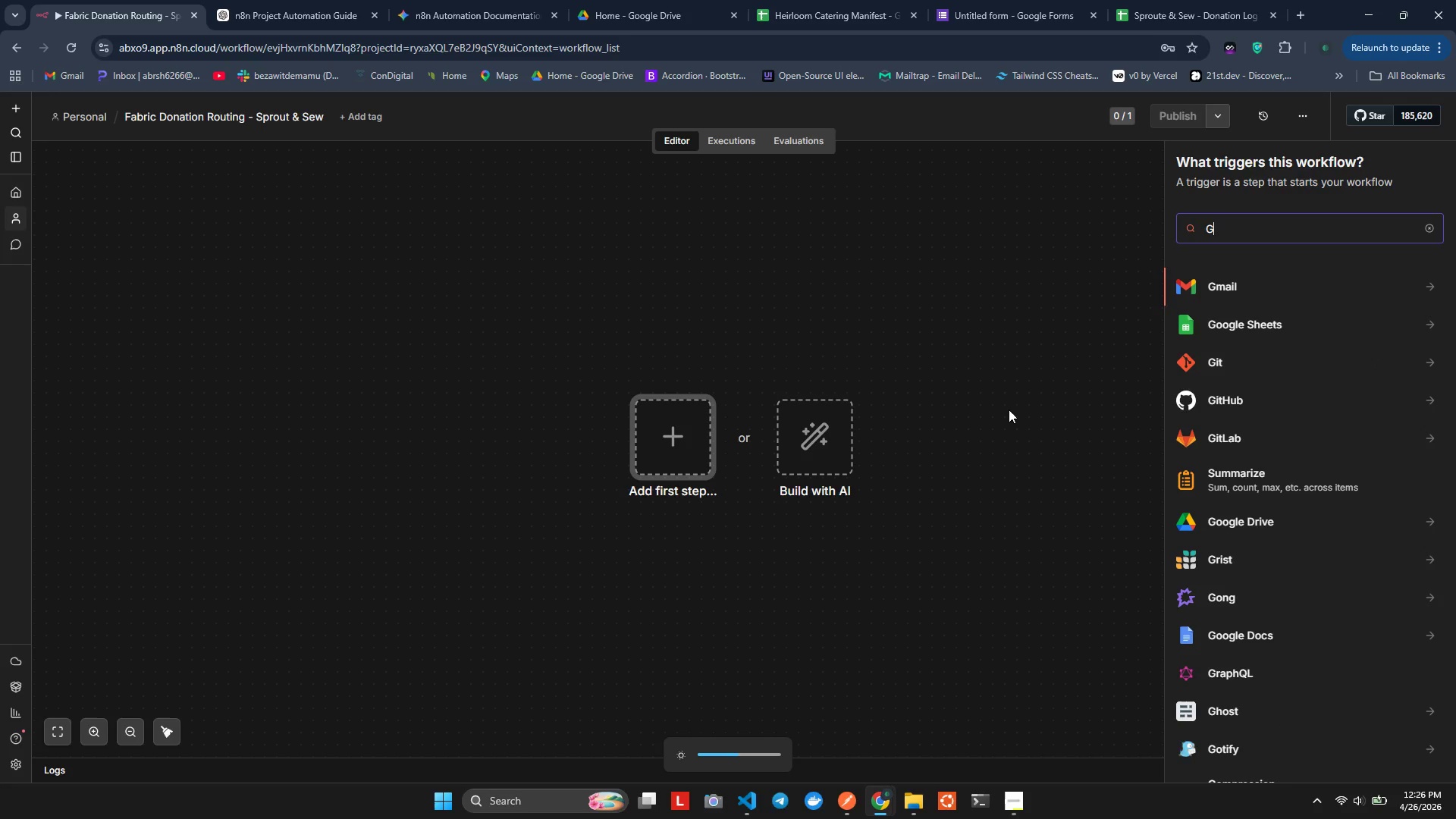 
type(oogle shh)
key(Backspace)
key(Backspace)
 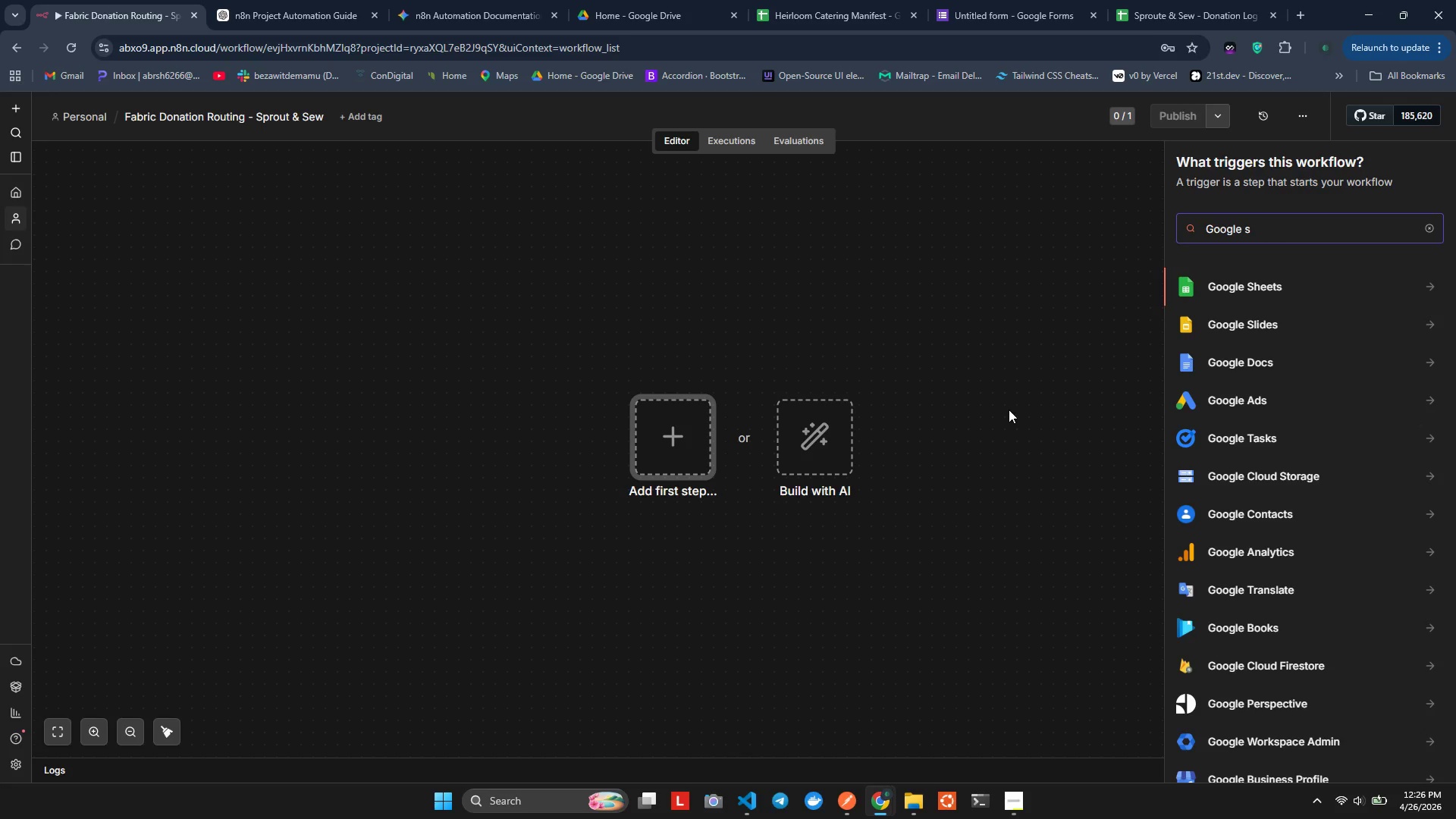 
key(Enter)
 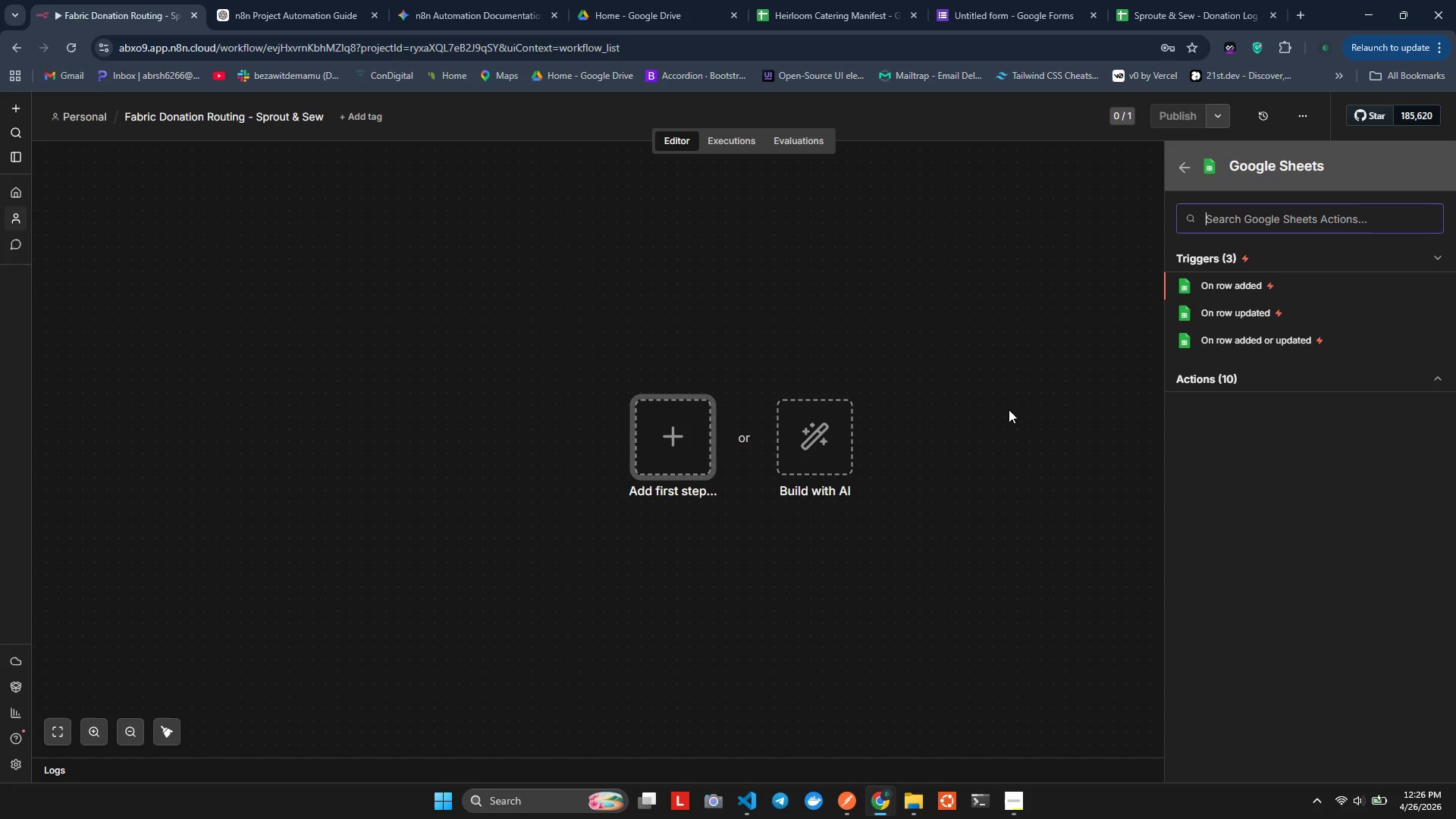 
key(ArrowDown)
 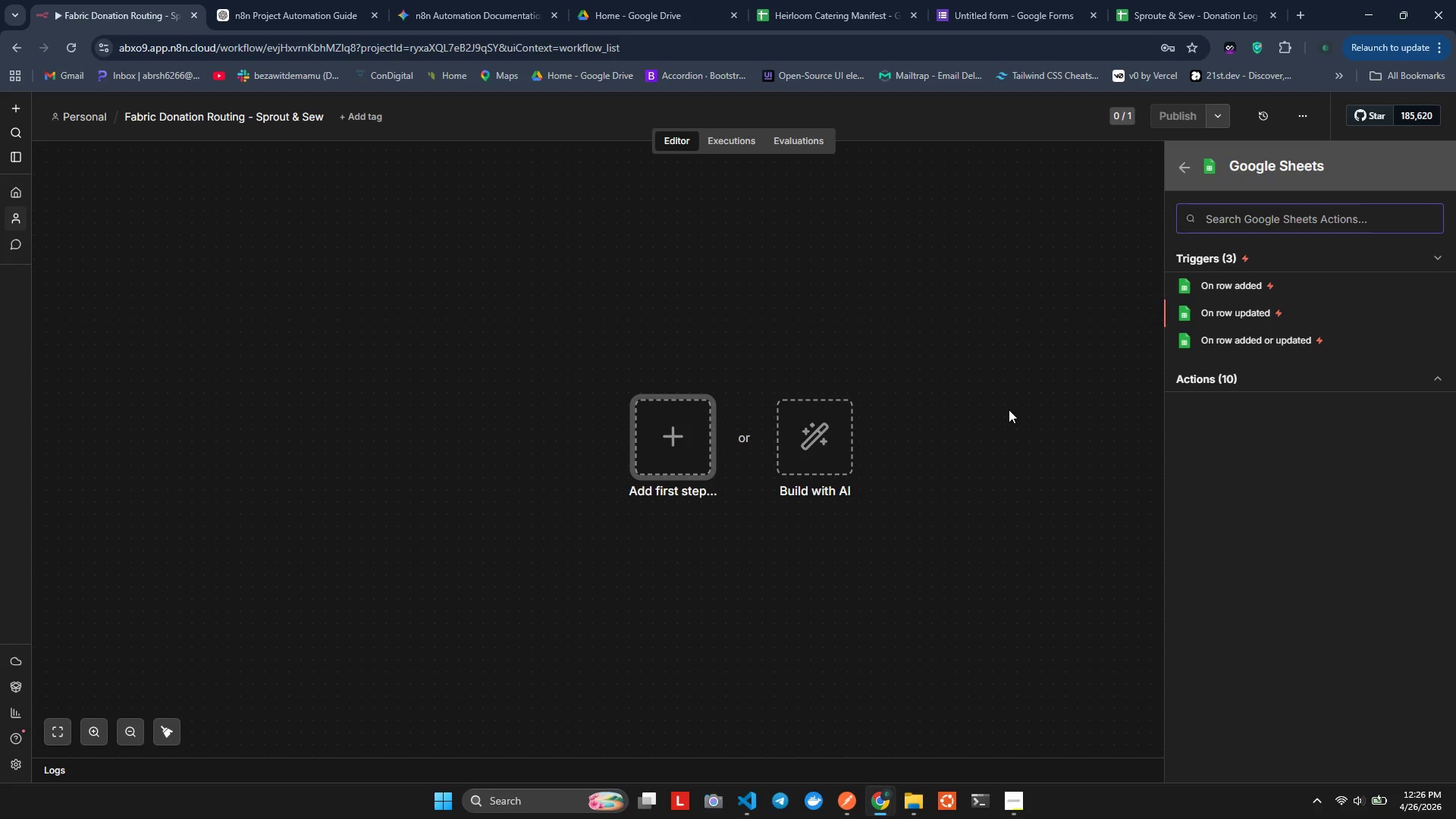 
key(ArrowDown)
 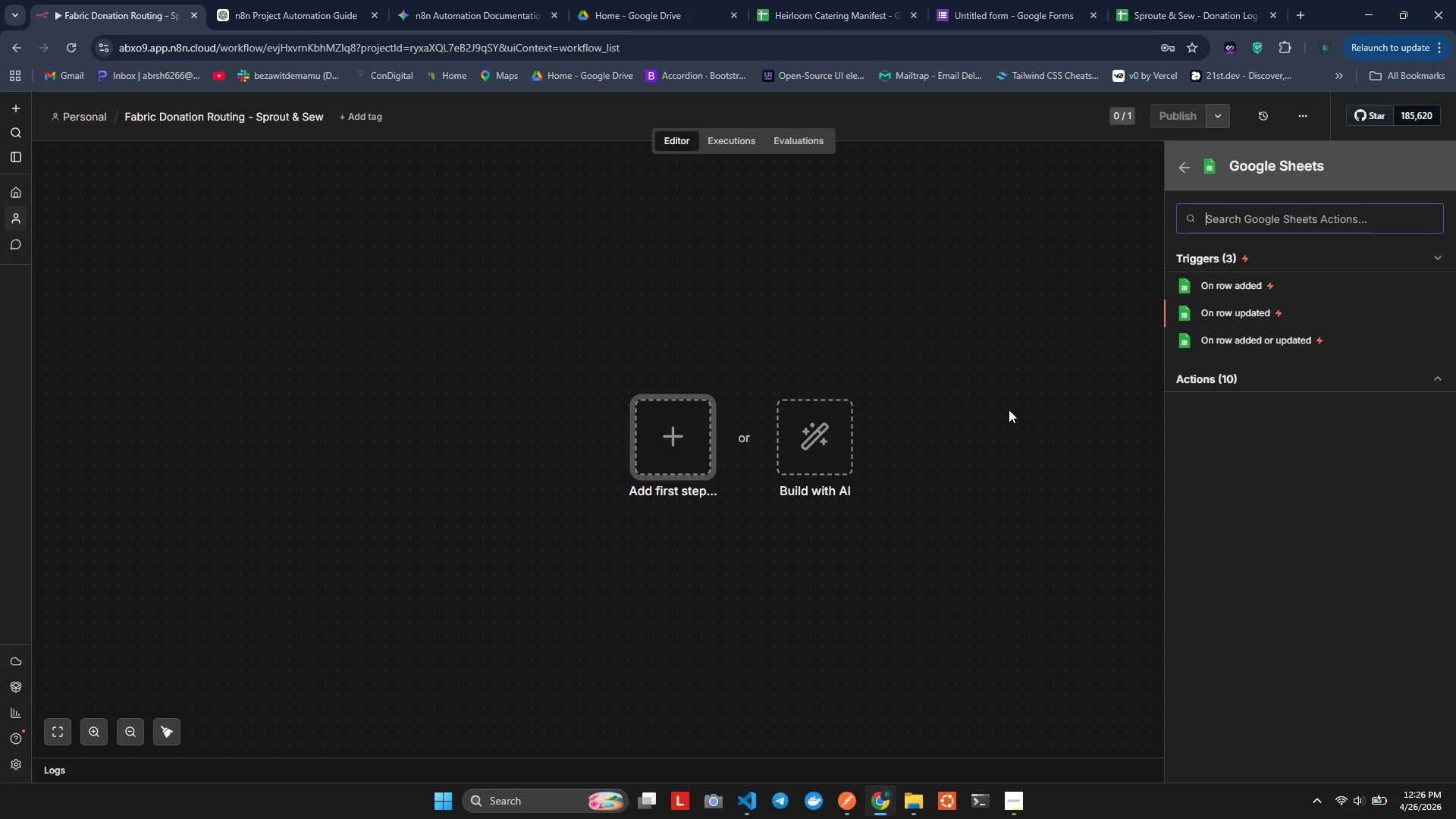 
key(ArrowUp)
 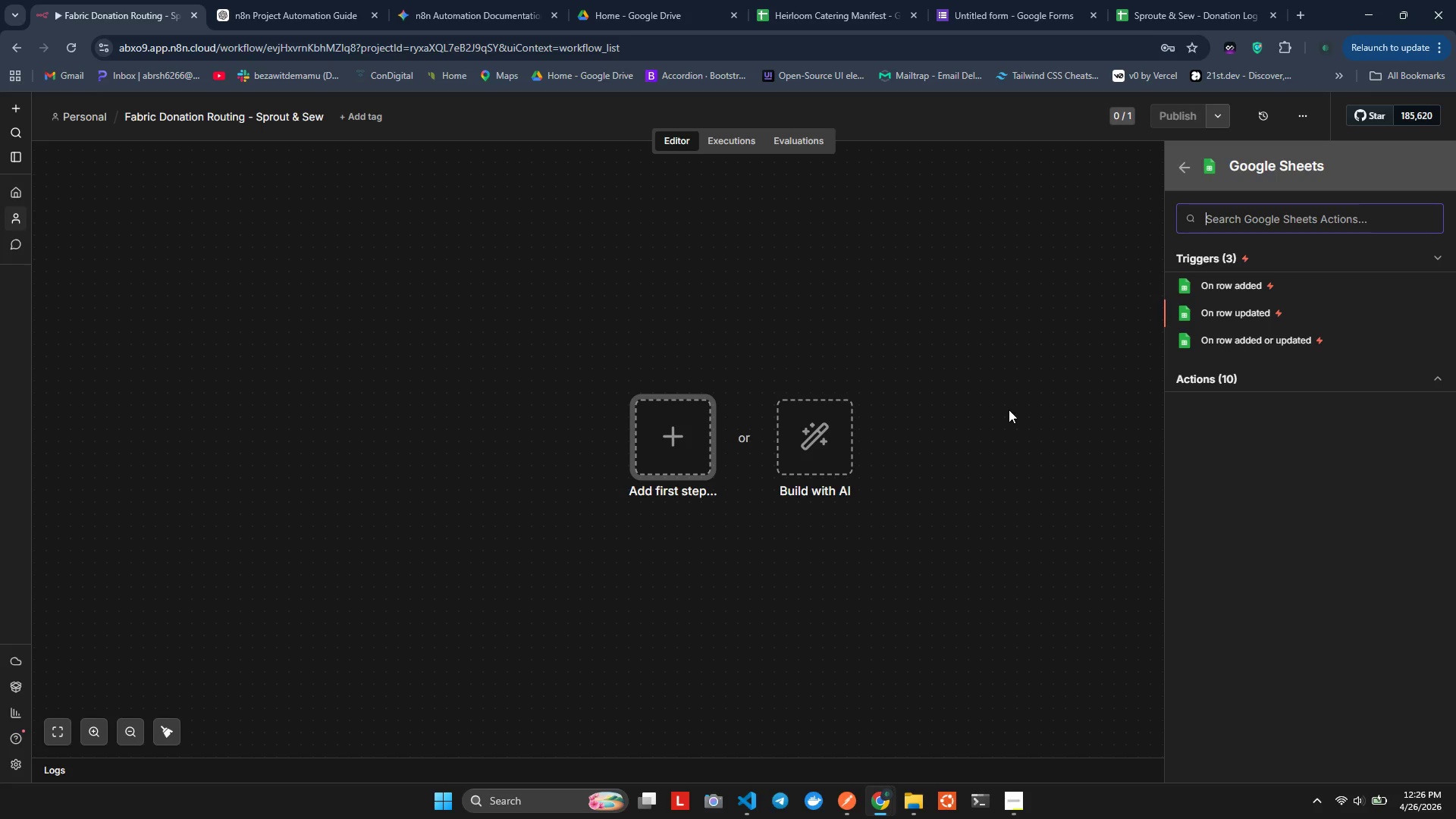 
key(ArrowDown)
 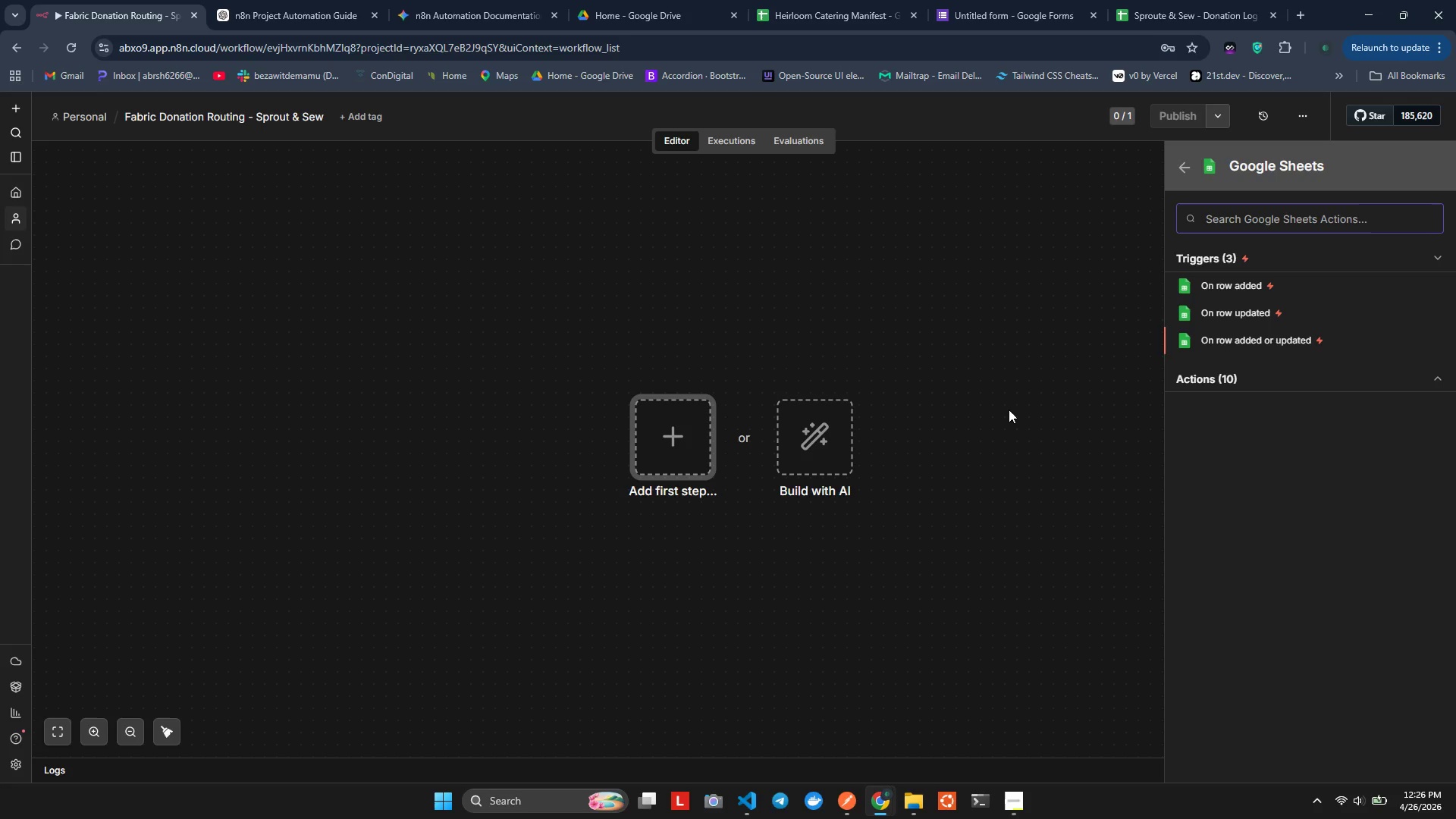 
key(ArrowUp)
 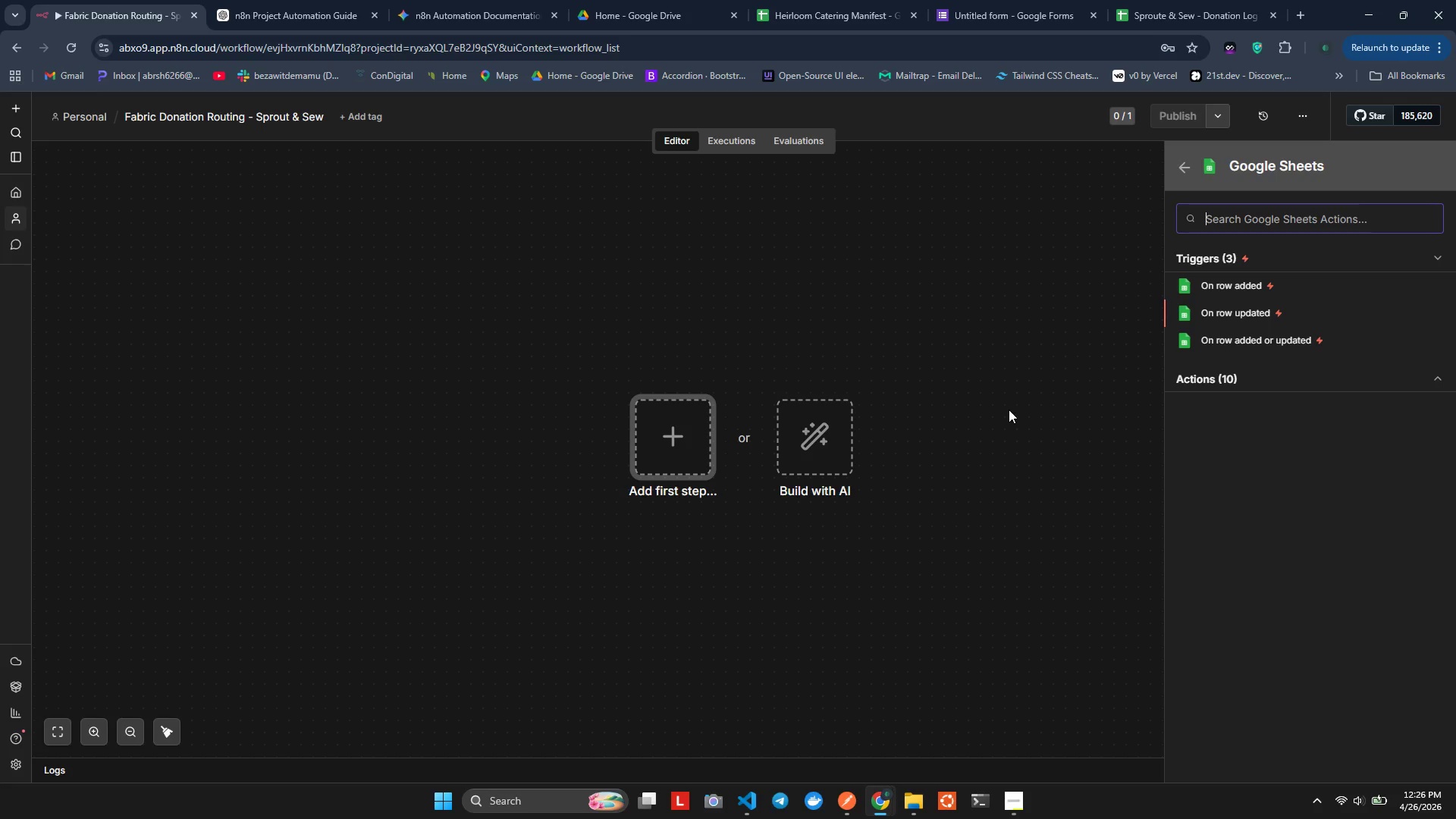 
key(NumpadEnter)
 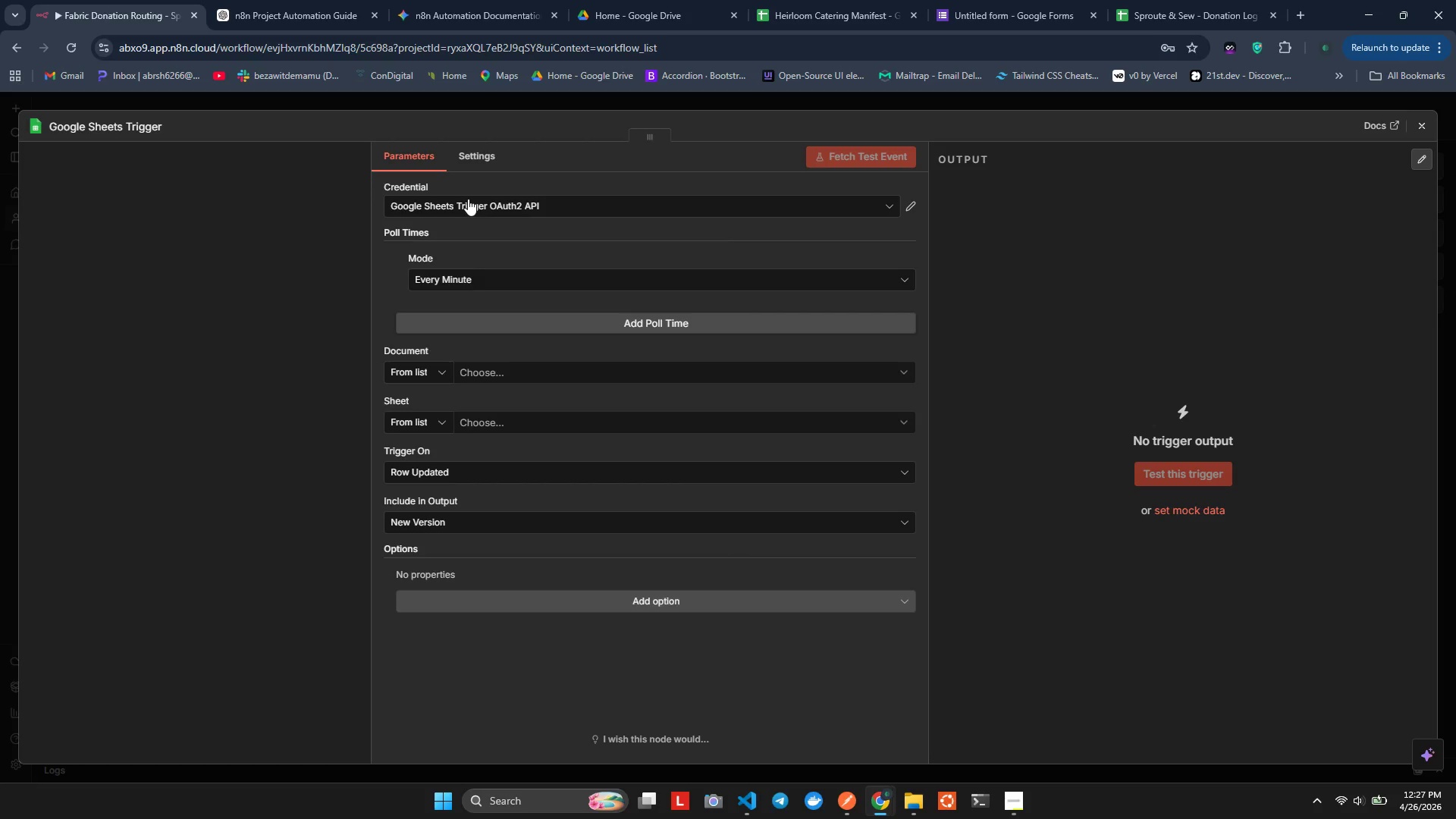 
wait(79.55)
 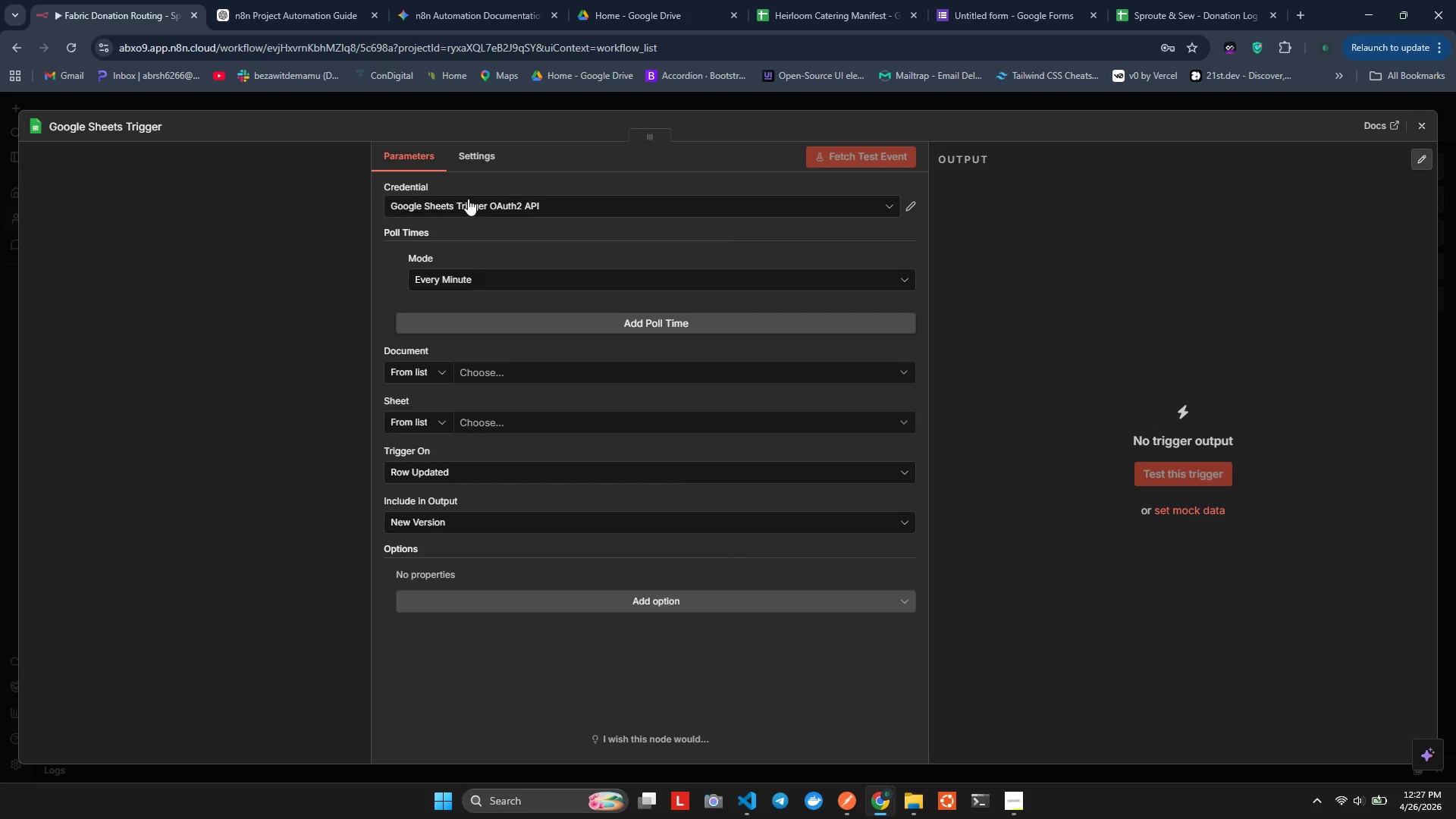 
left_click([71, 121])
 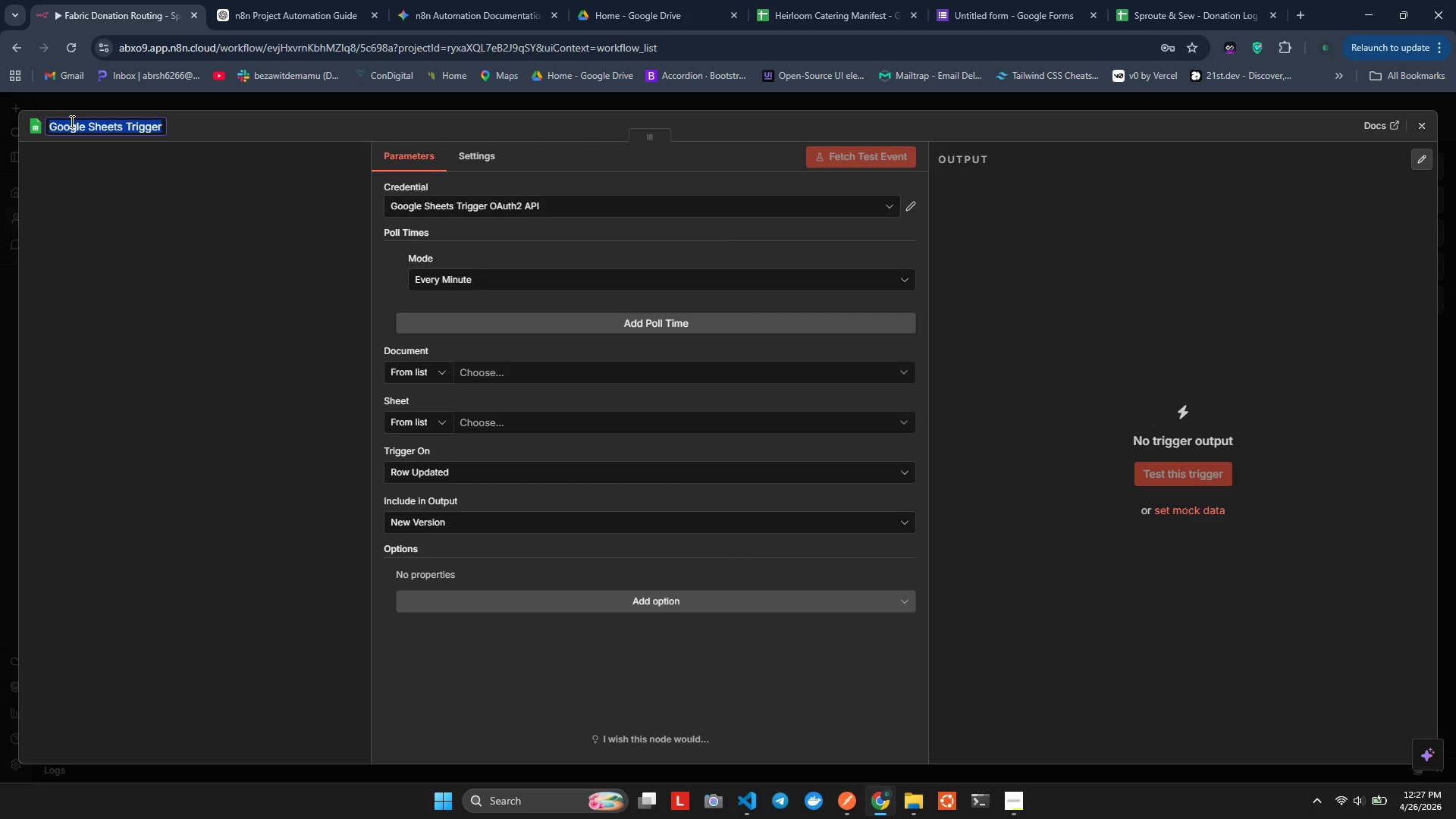 
wait(5.86)
 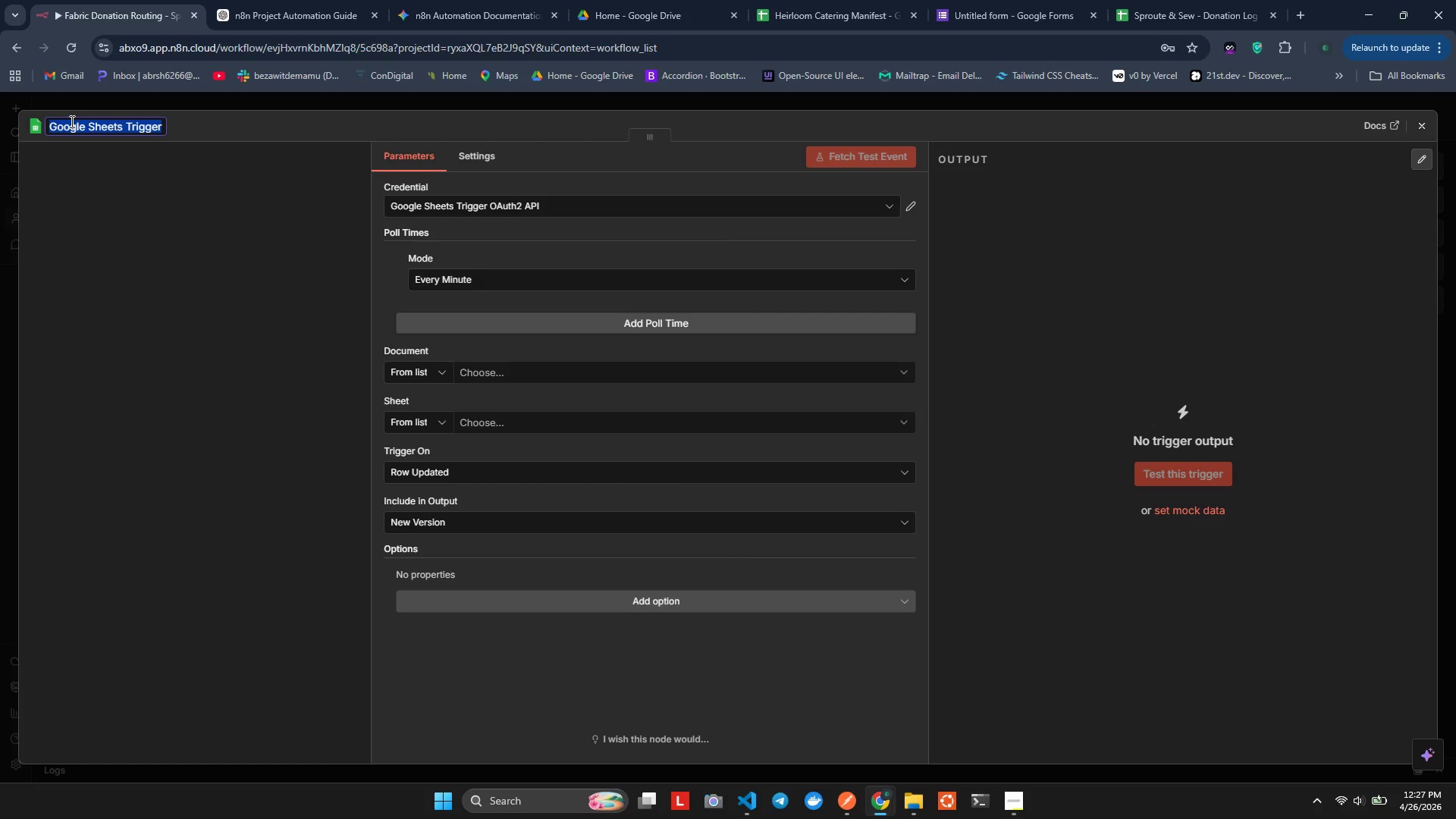 
type(Goole Frms - New Fo)
key(Backspace)
key(Backspace)
type(Donation Submission)
 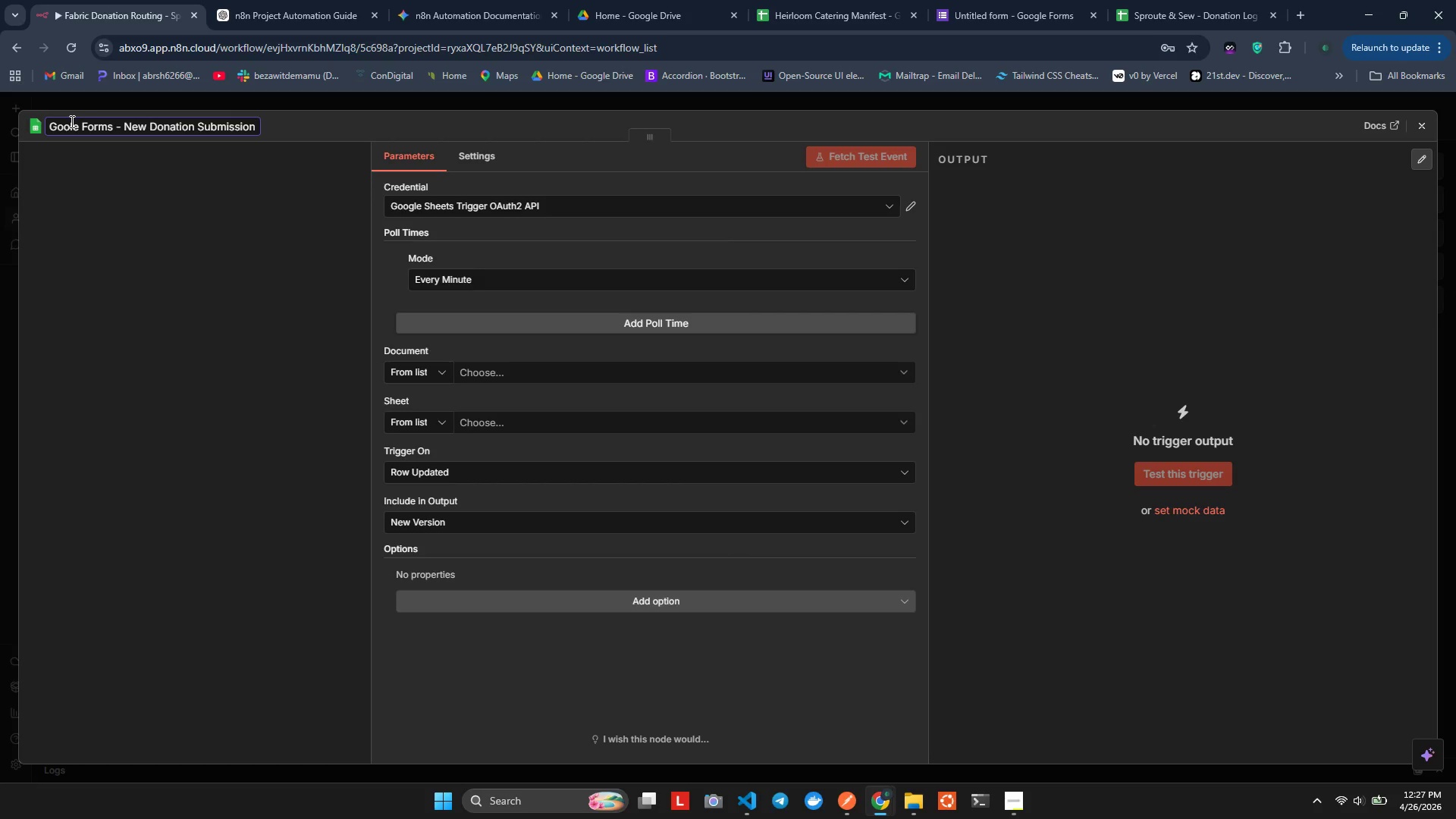 
wait(5.17)
 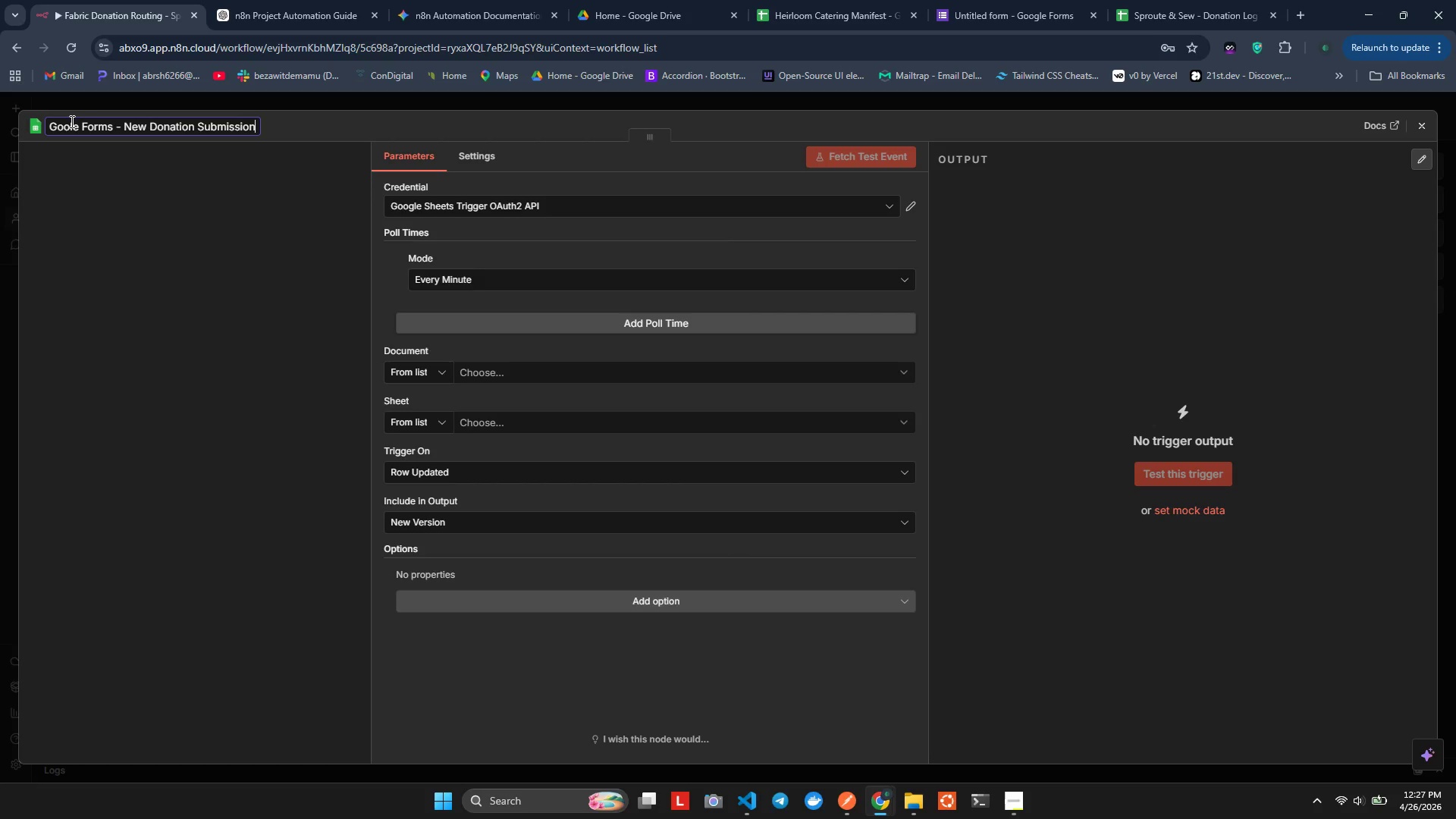 
left_click([611, 246])
 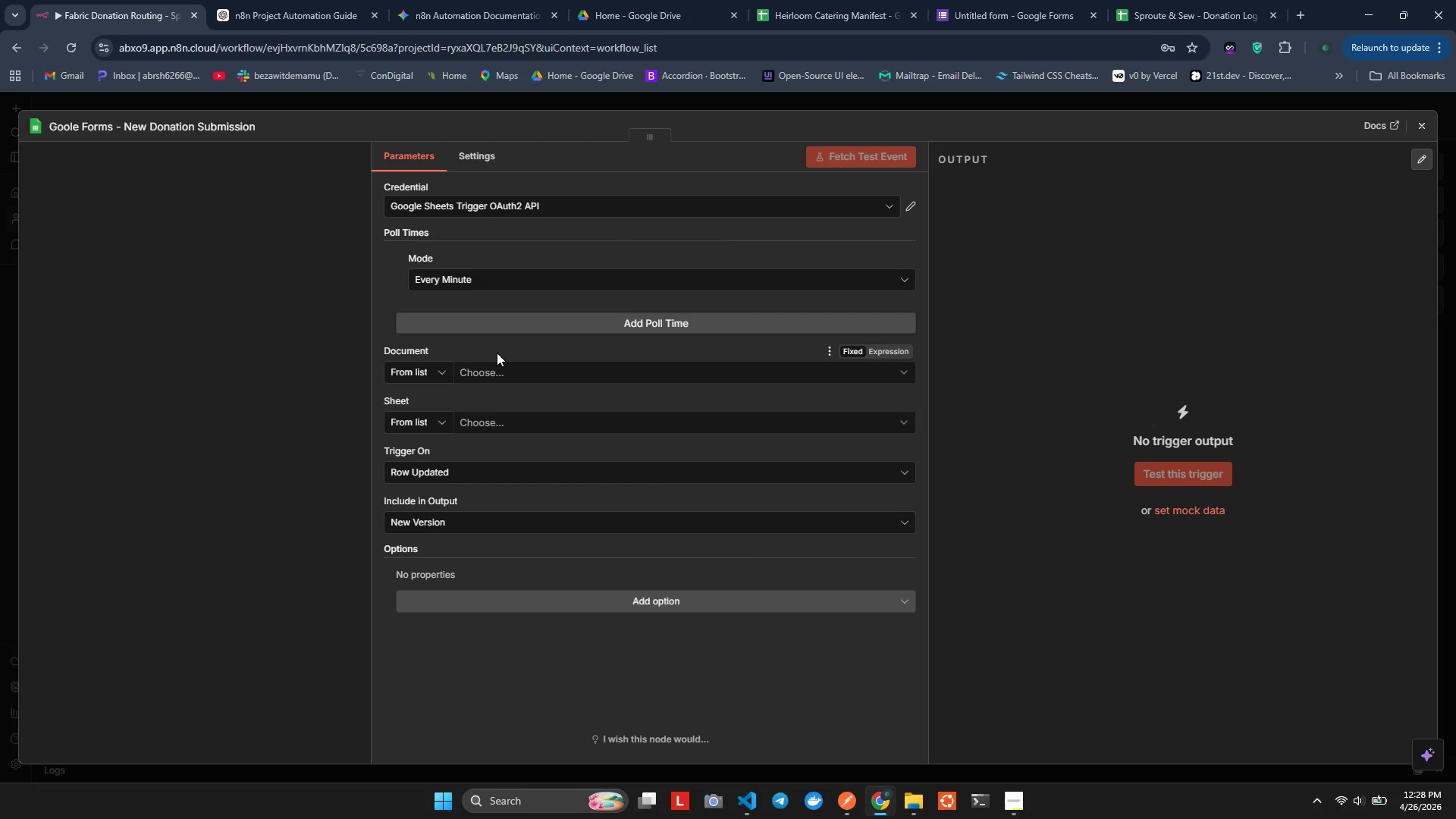 
wait(53.98)
 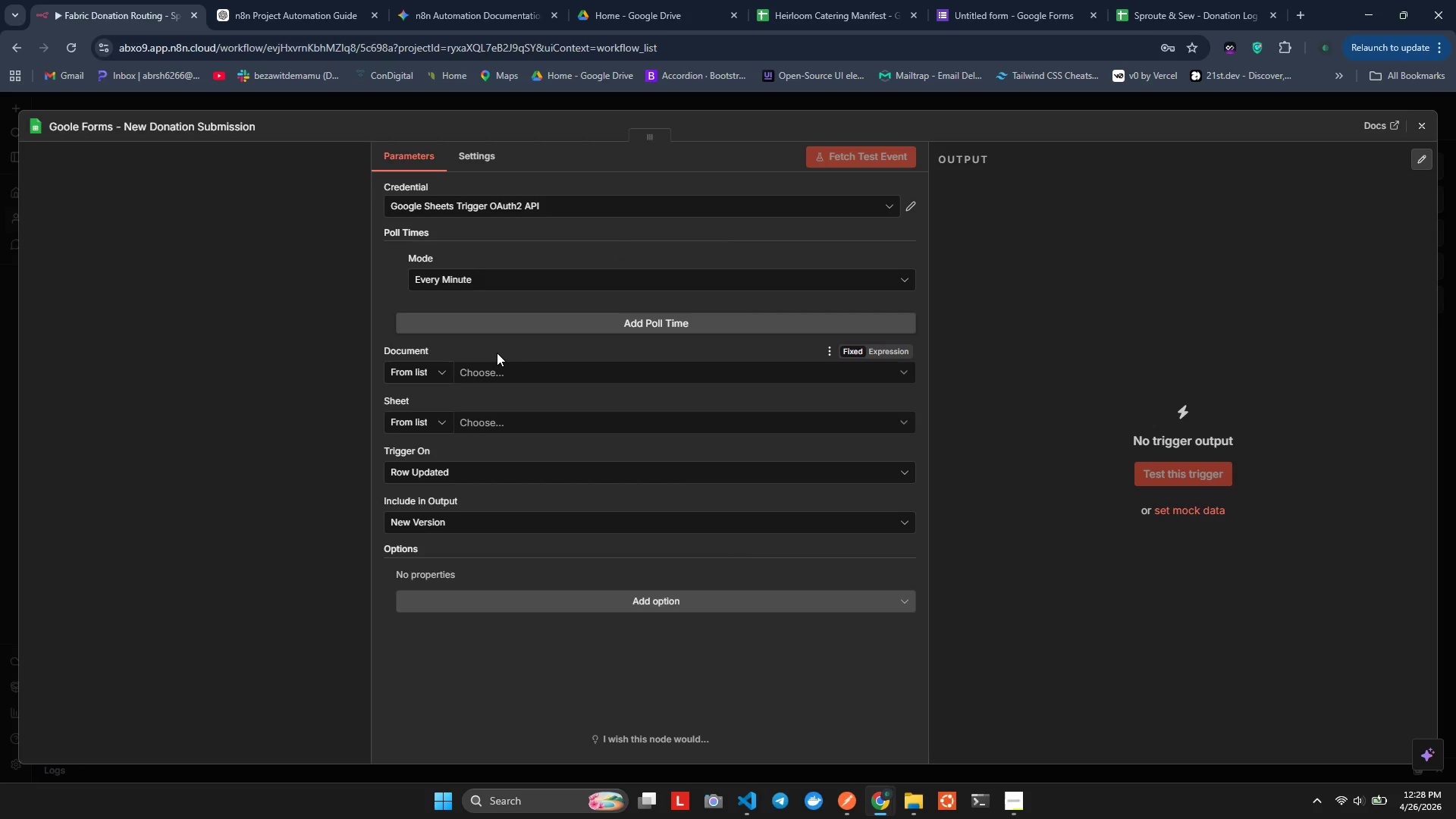 
left_click([502, 372])
 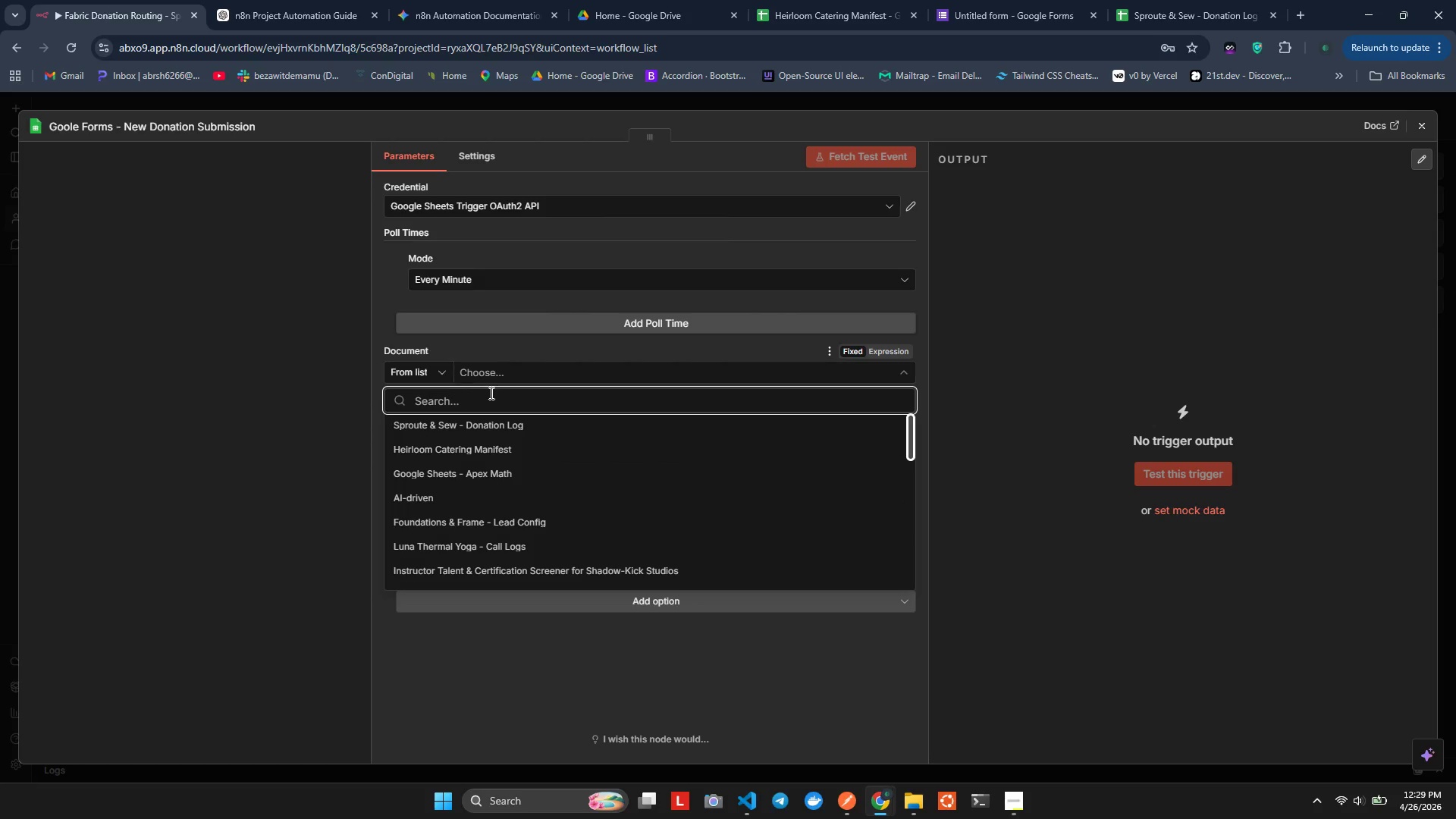 
left_click([472, 425])
 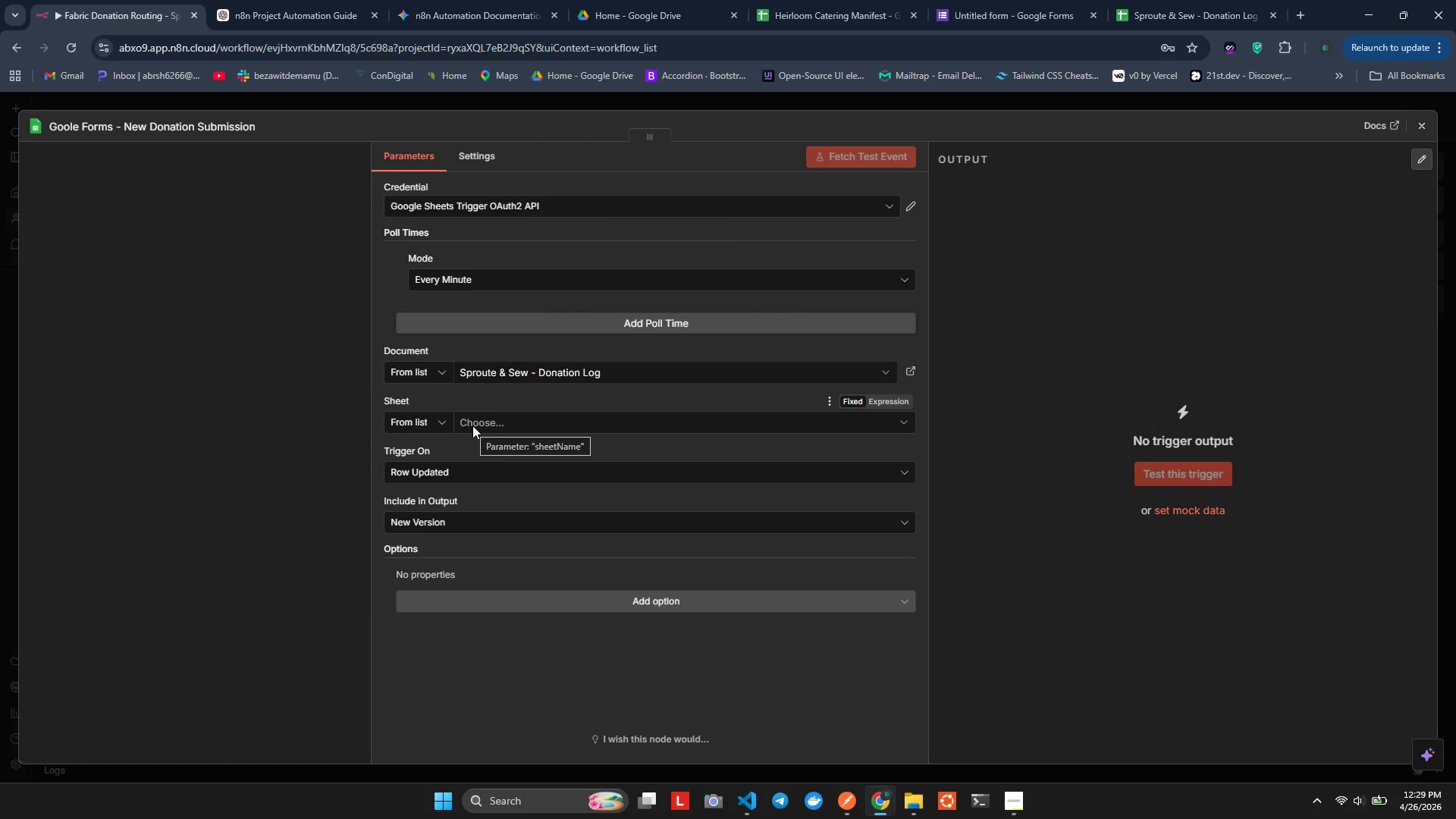 
wait(23.14)
 